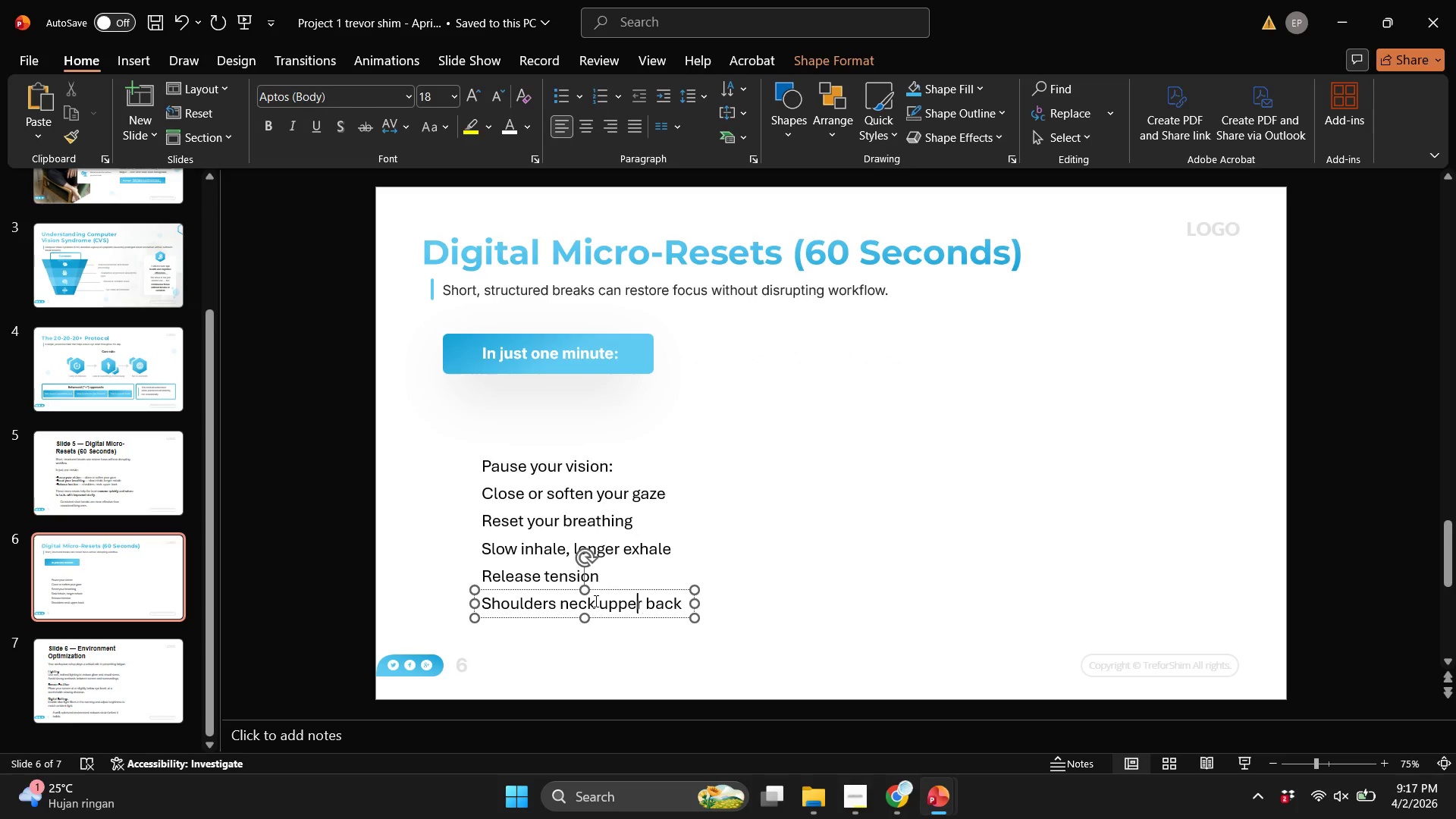 
key(ArrowLeft)
 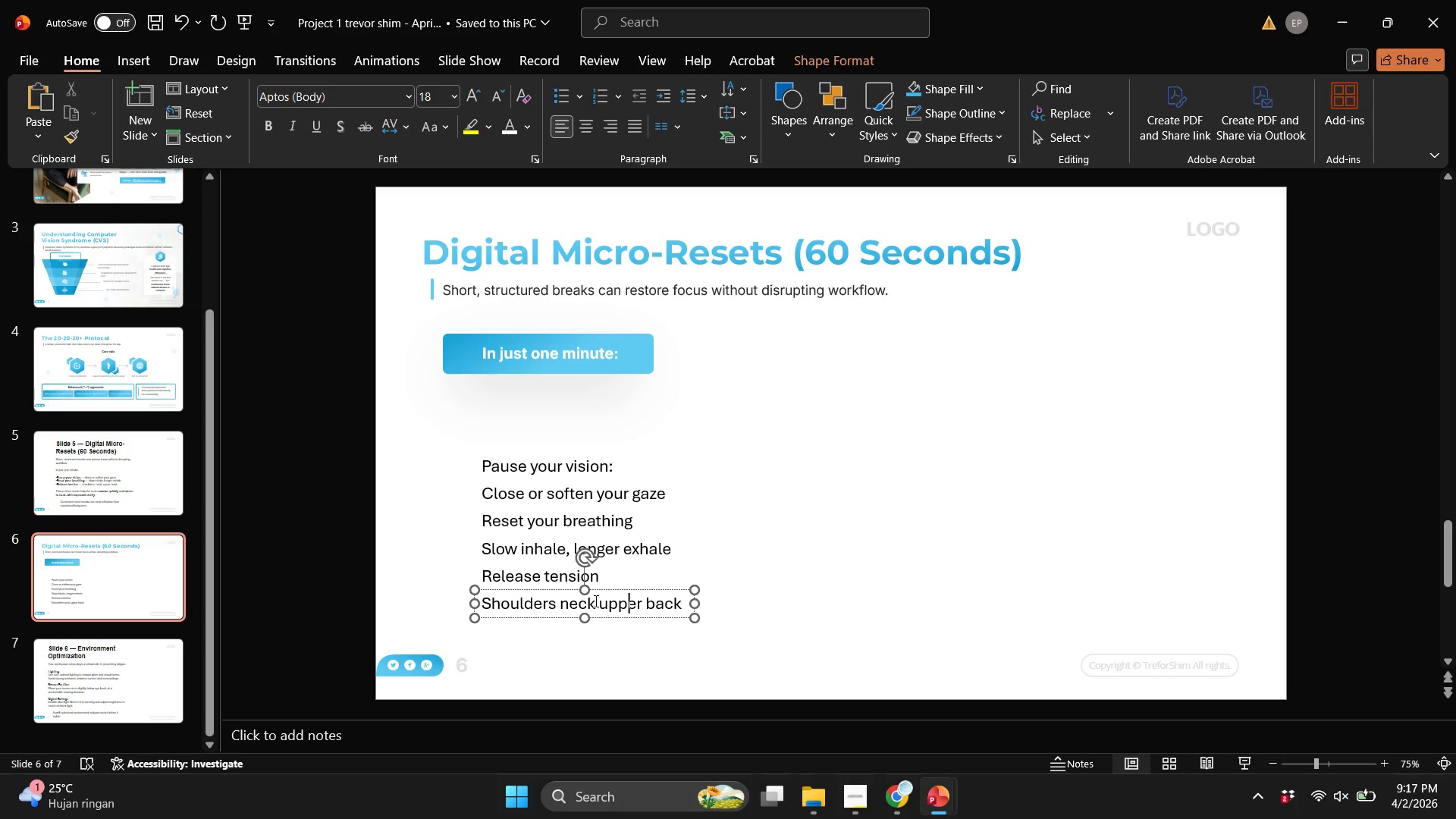 
key(ArrowLeft)
 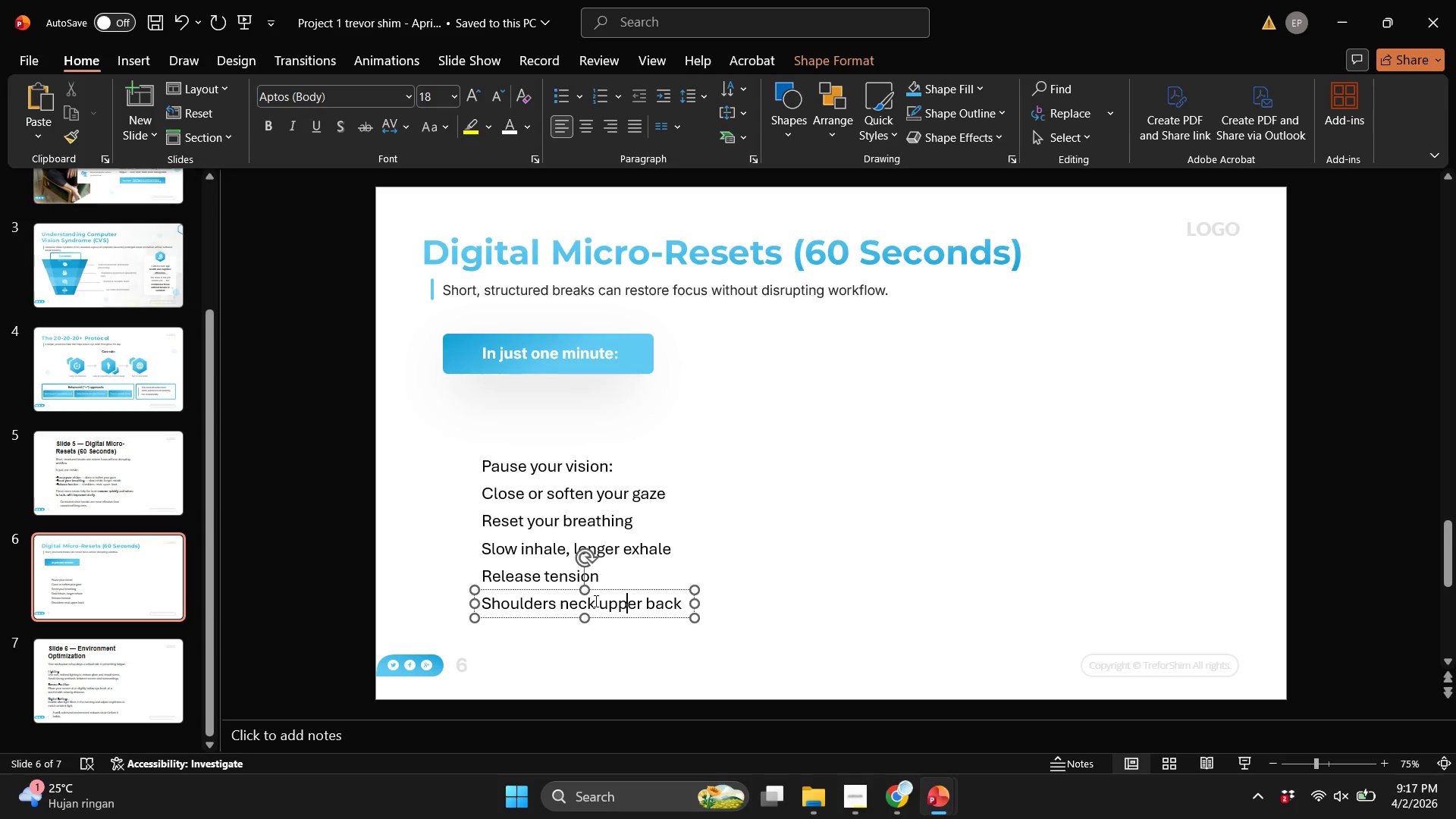 
key(ArrowLeft)
 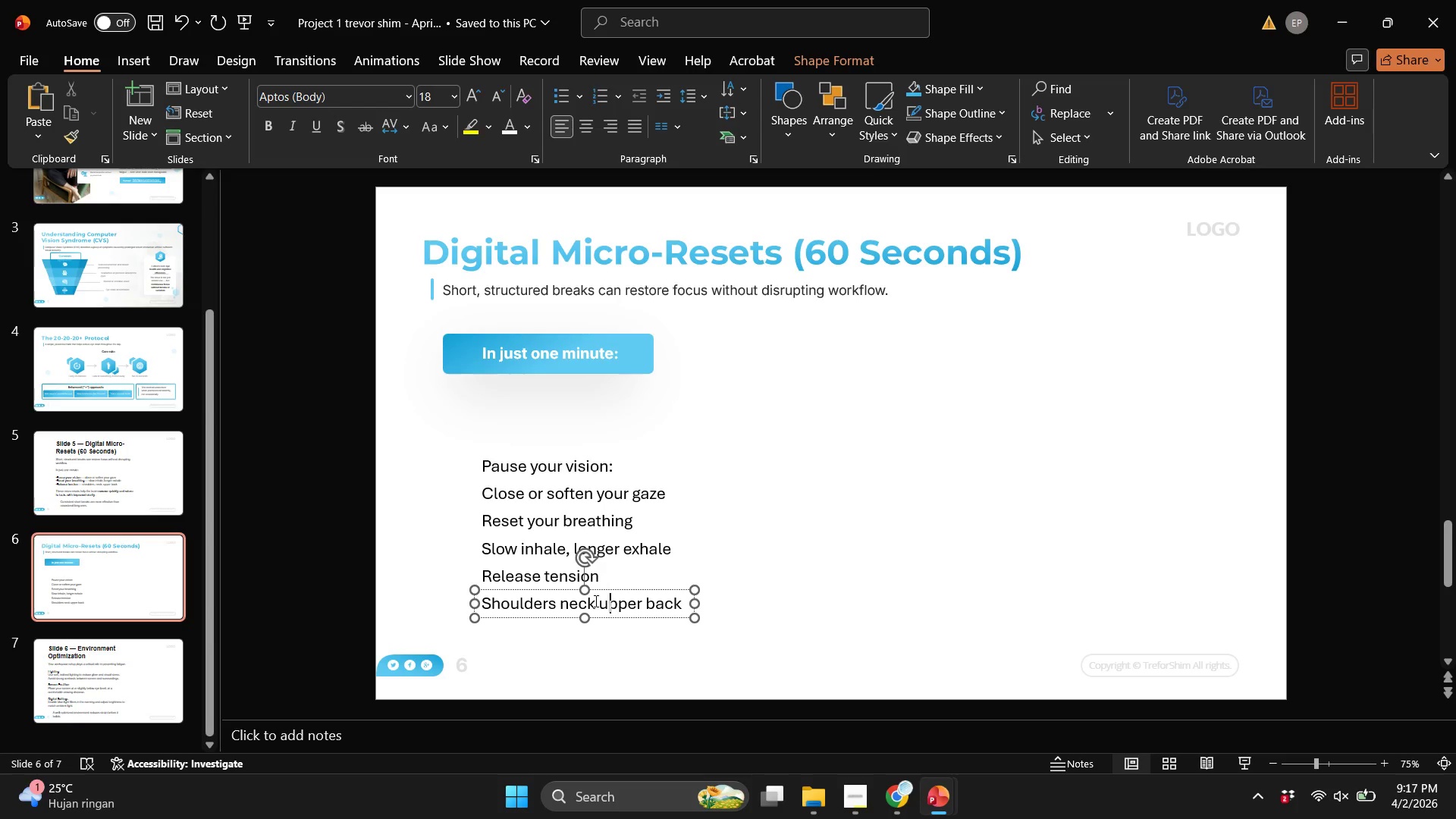 
key(ArrowLeft)
 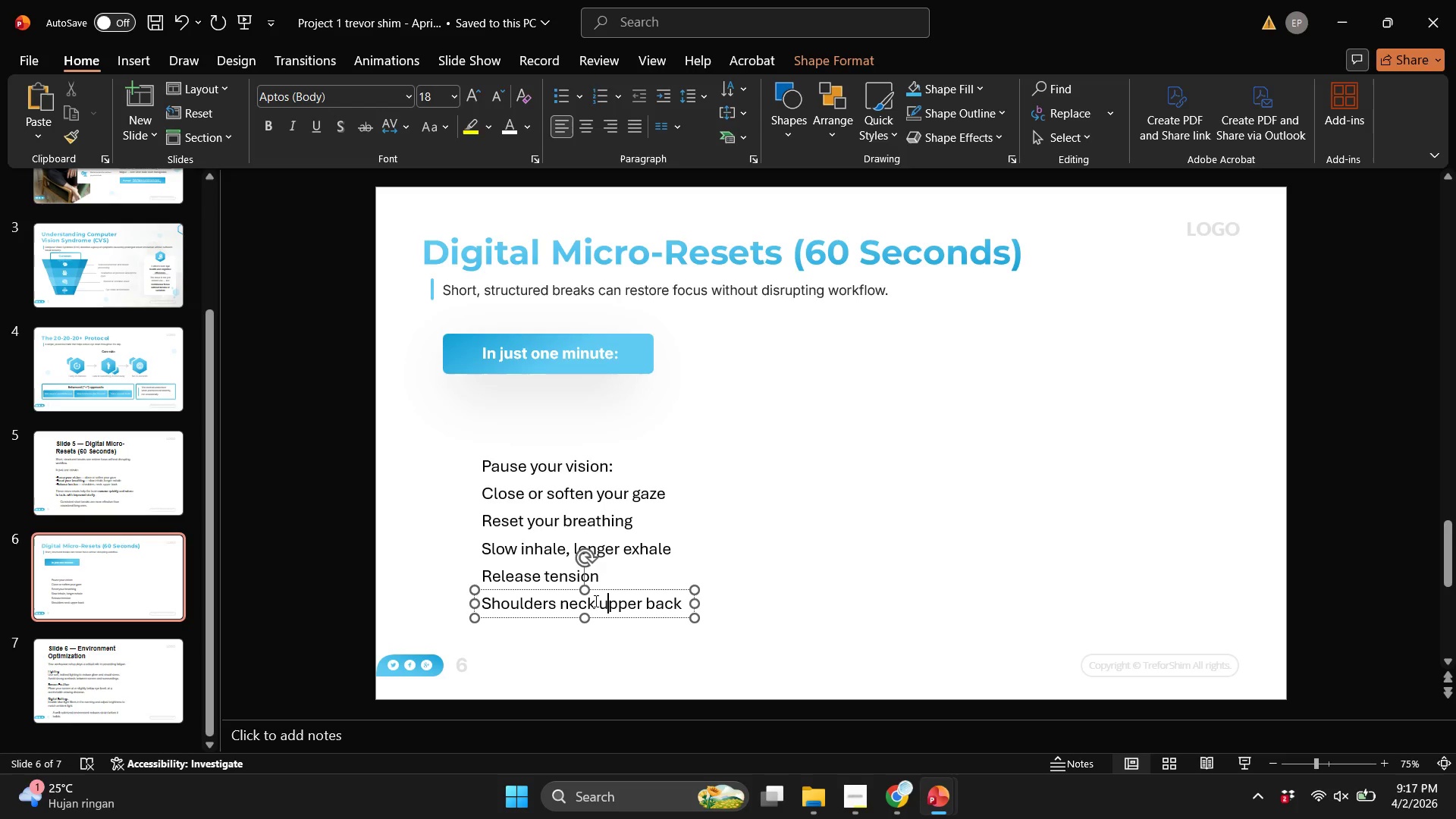 
key(ArrowLeft)
 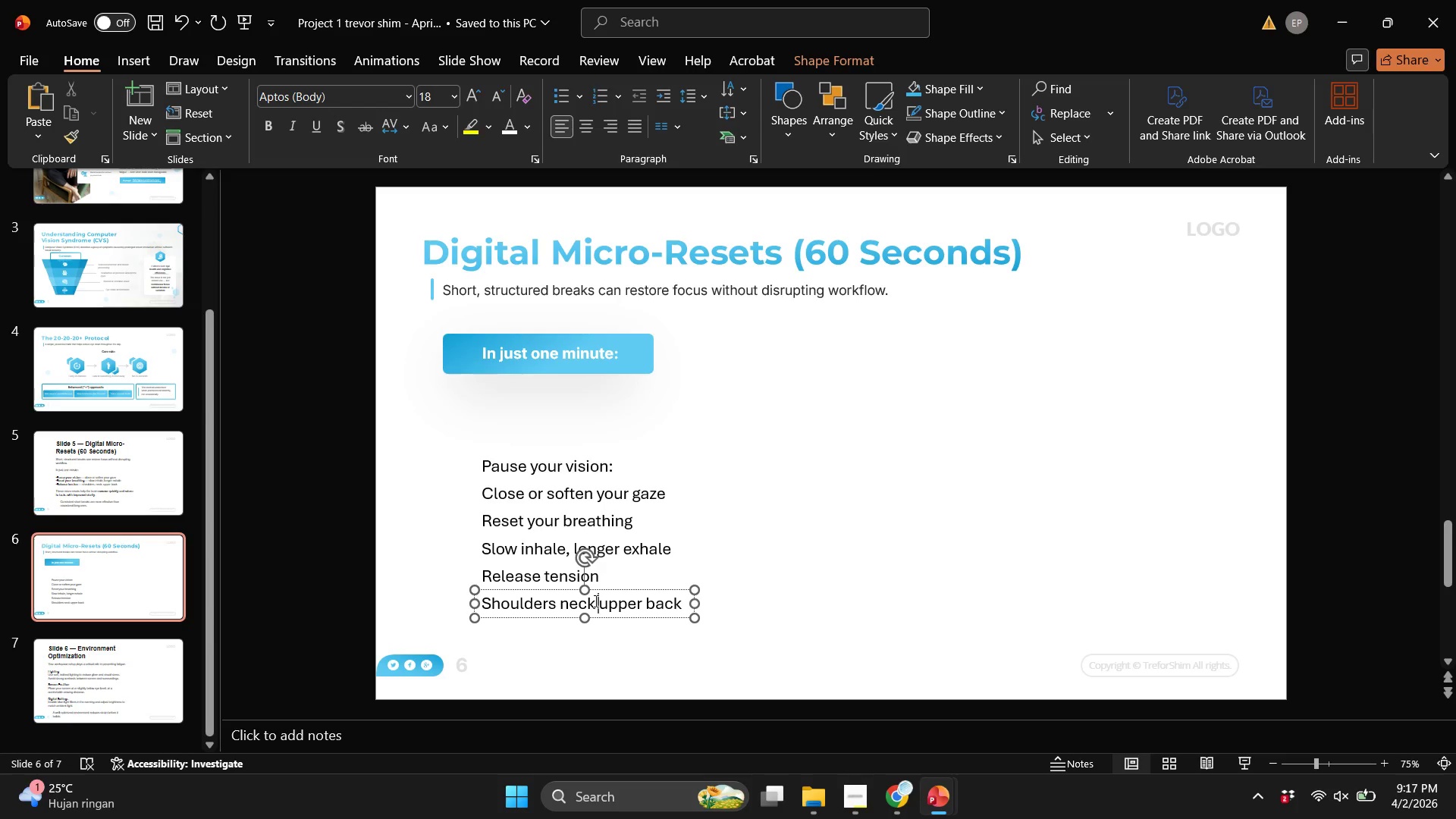 
key(Comma)
 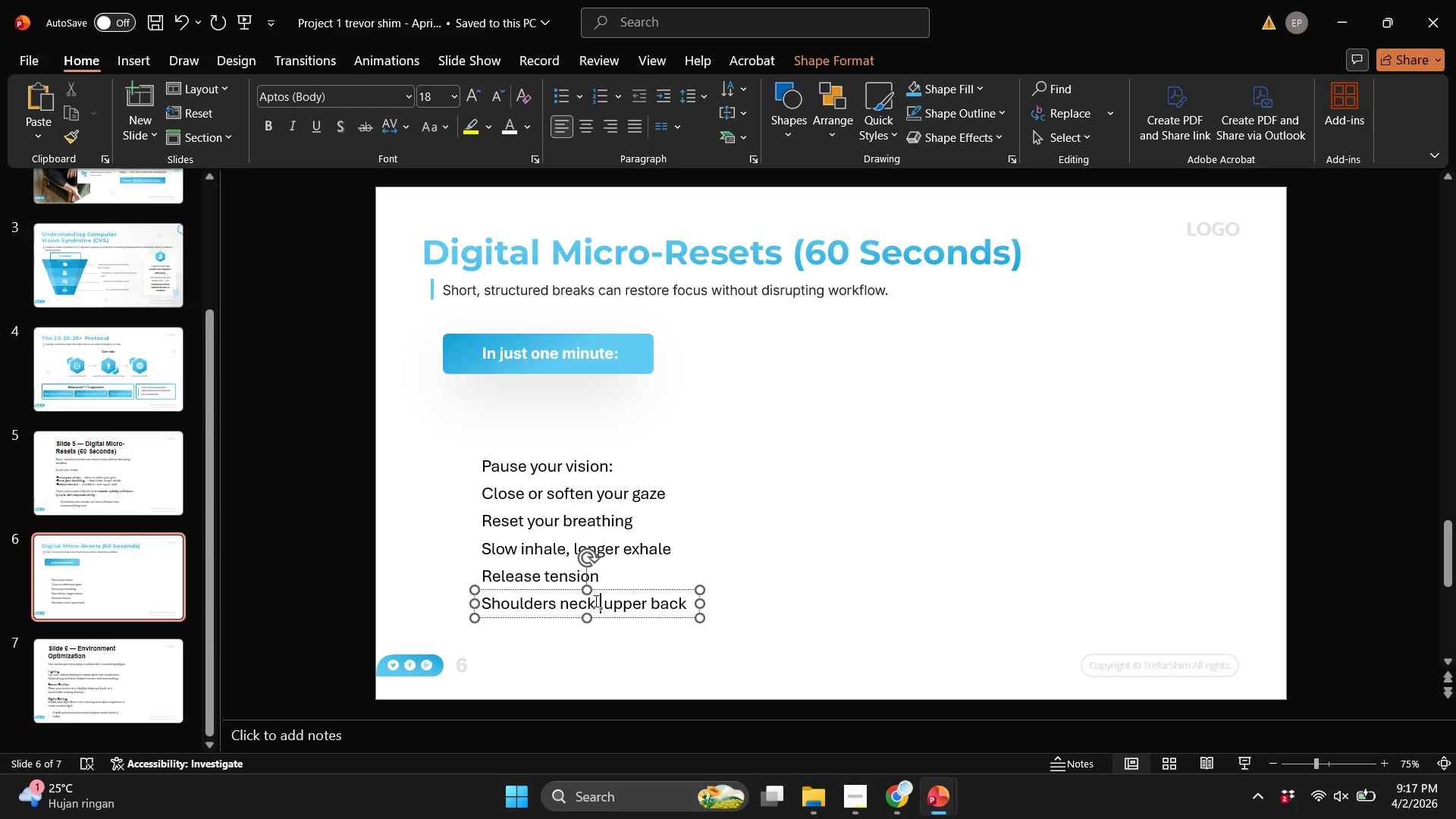 
key(ArrowLeft)
 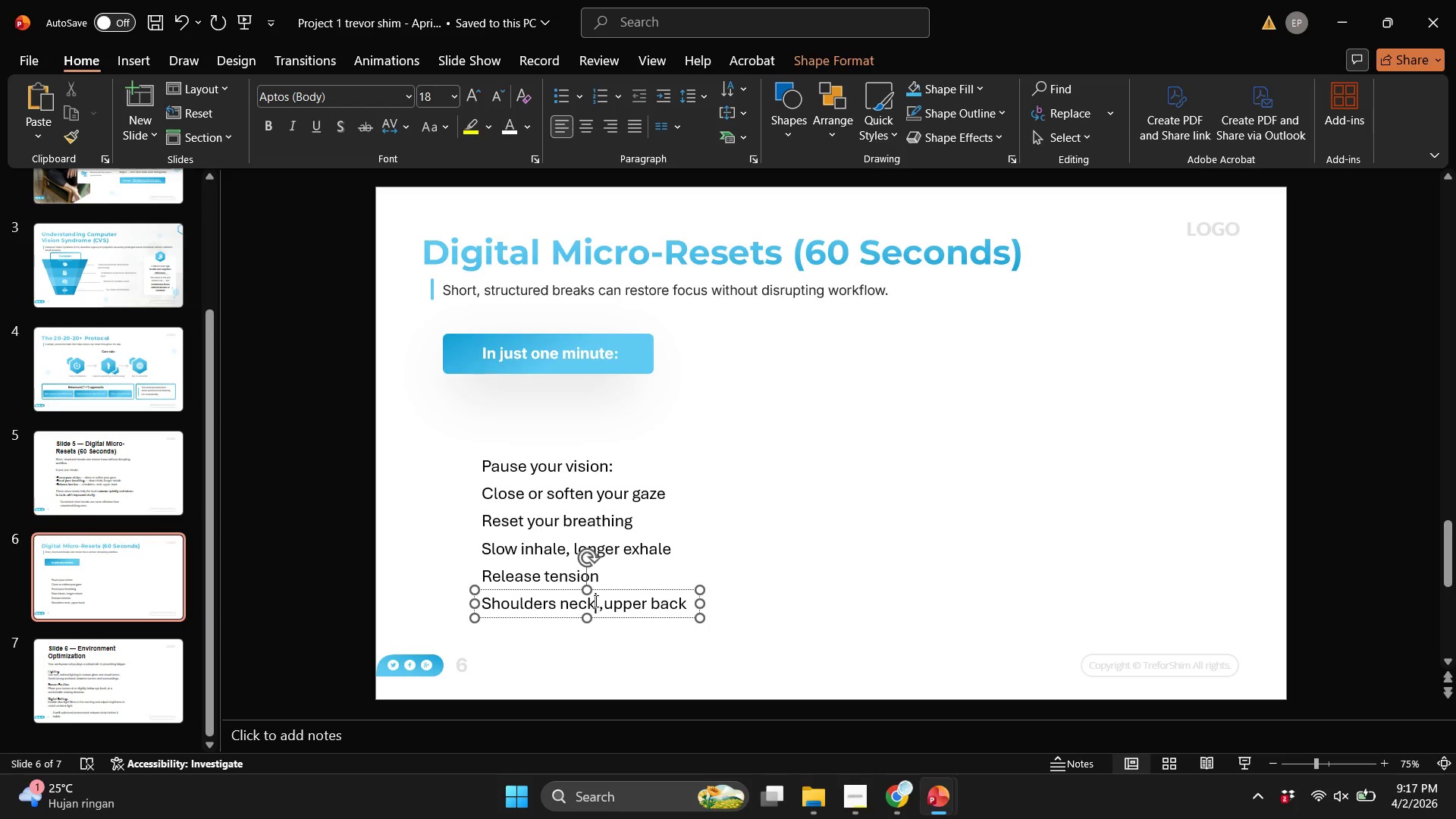 
key(ArrowLeft)
 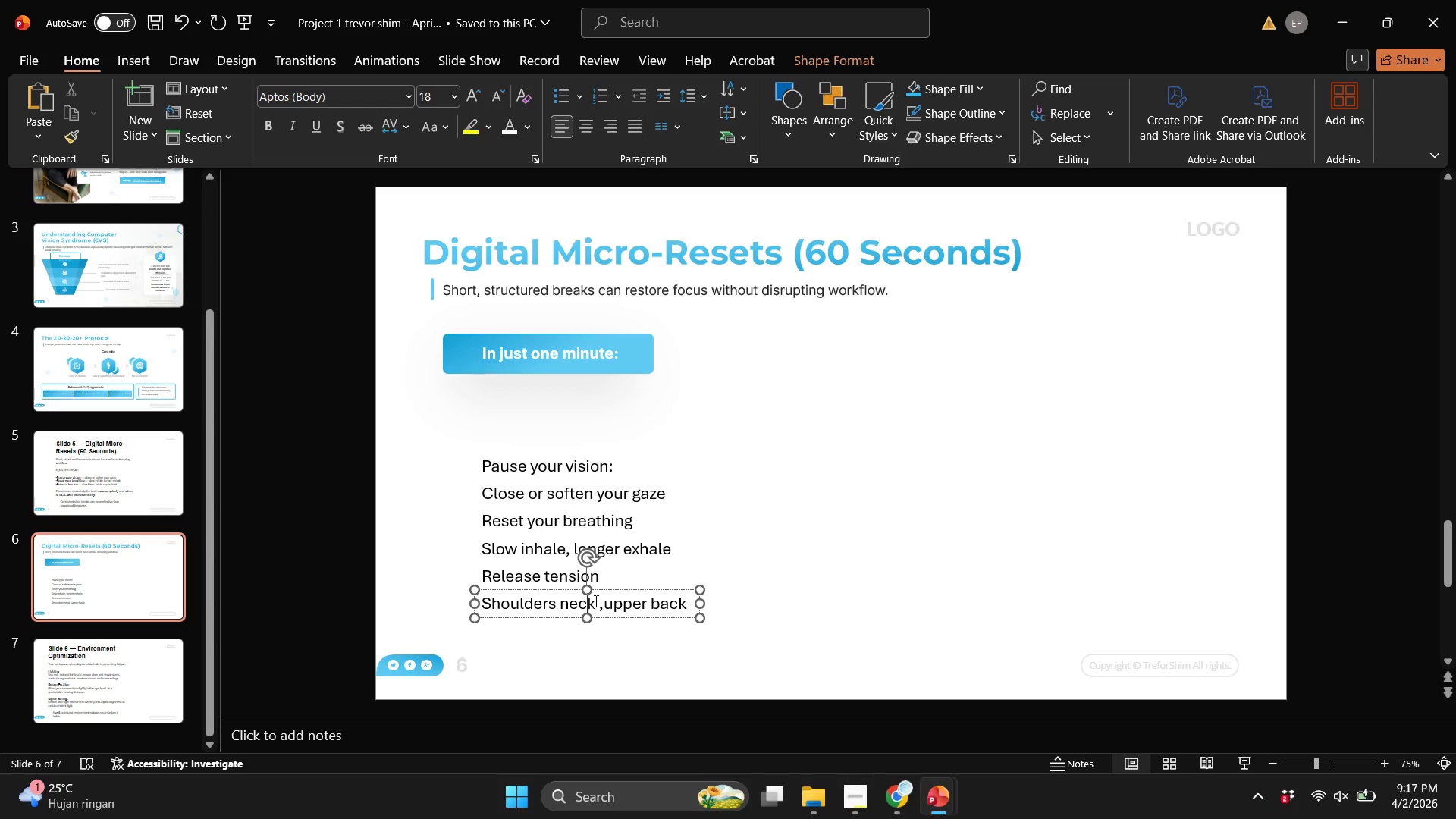 
key(ArrowLeft)
 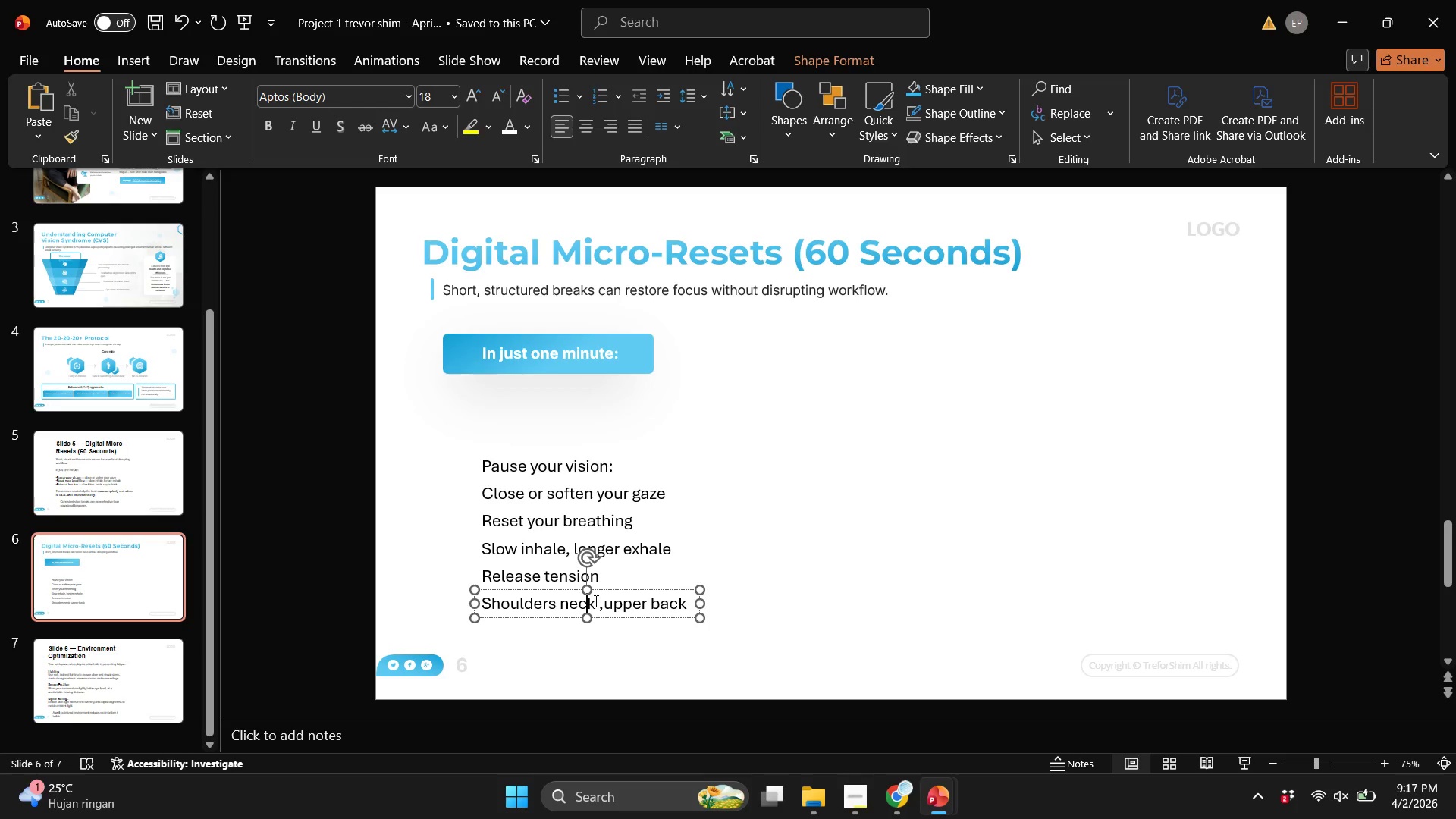 
key(ArrowLeft)
 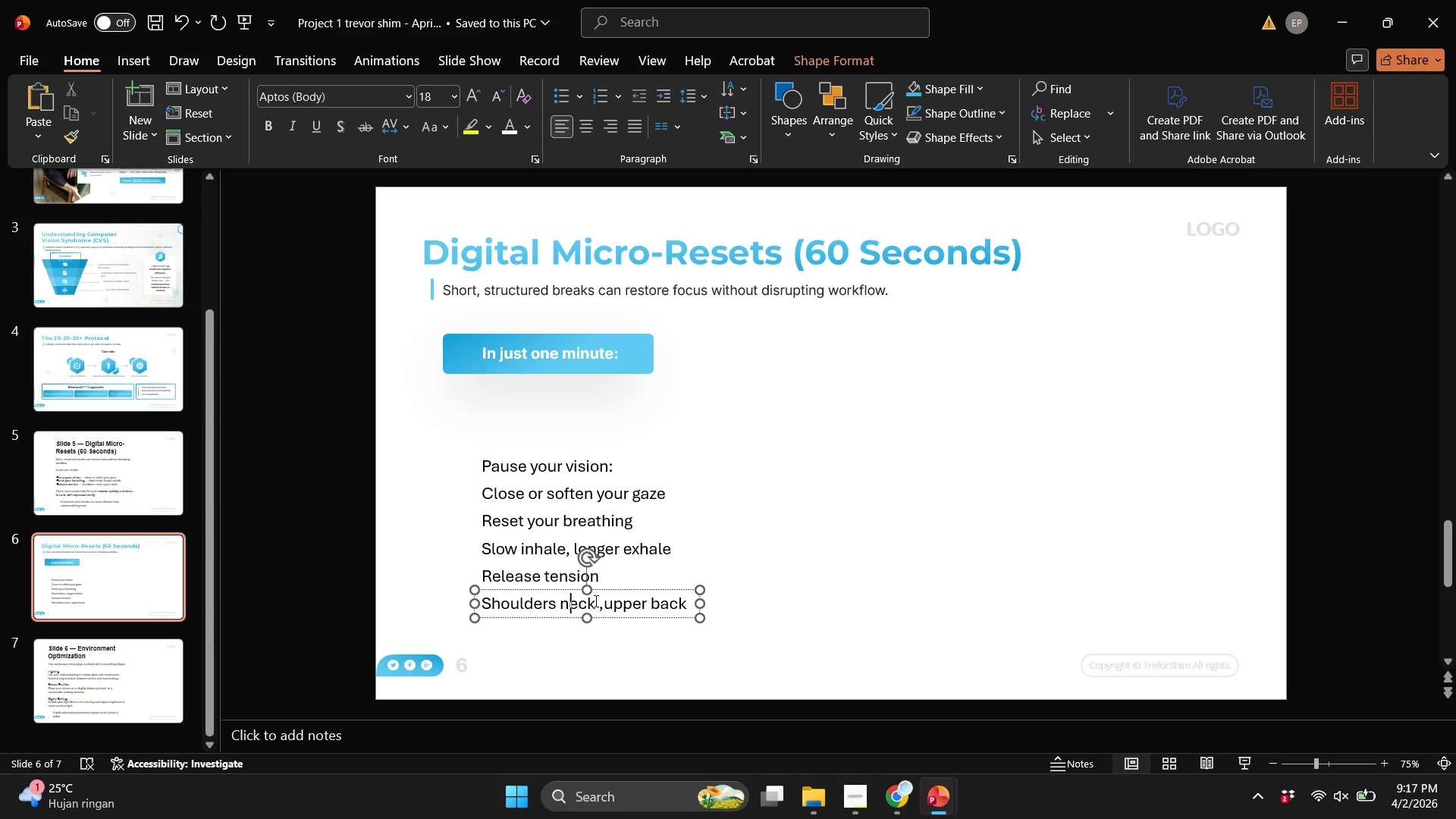 
key(ArrowLeft)
 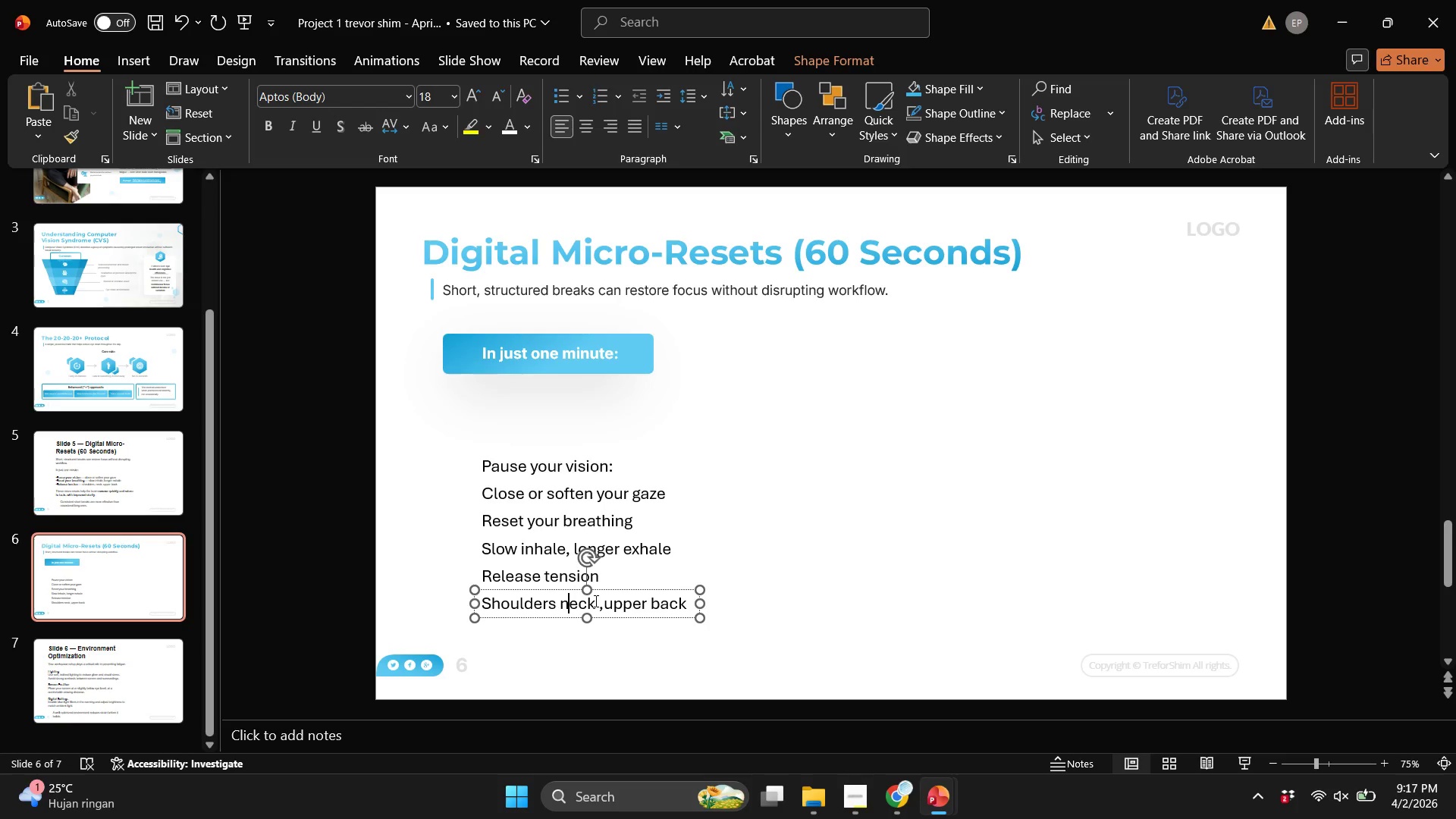 
key(ArrowLeft)
 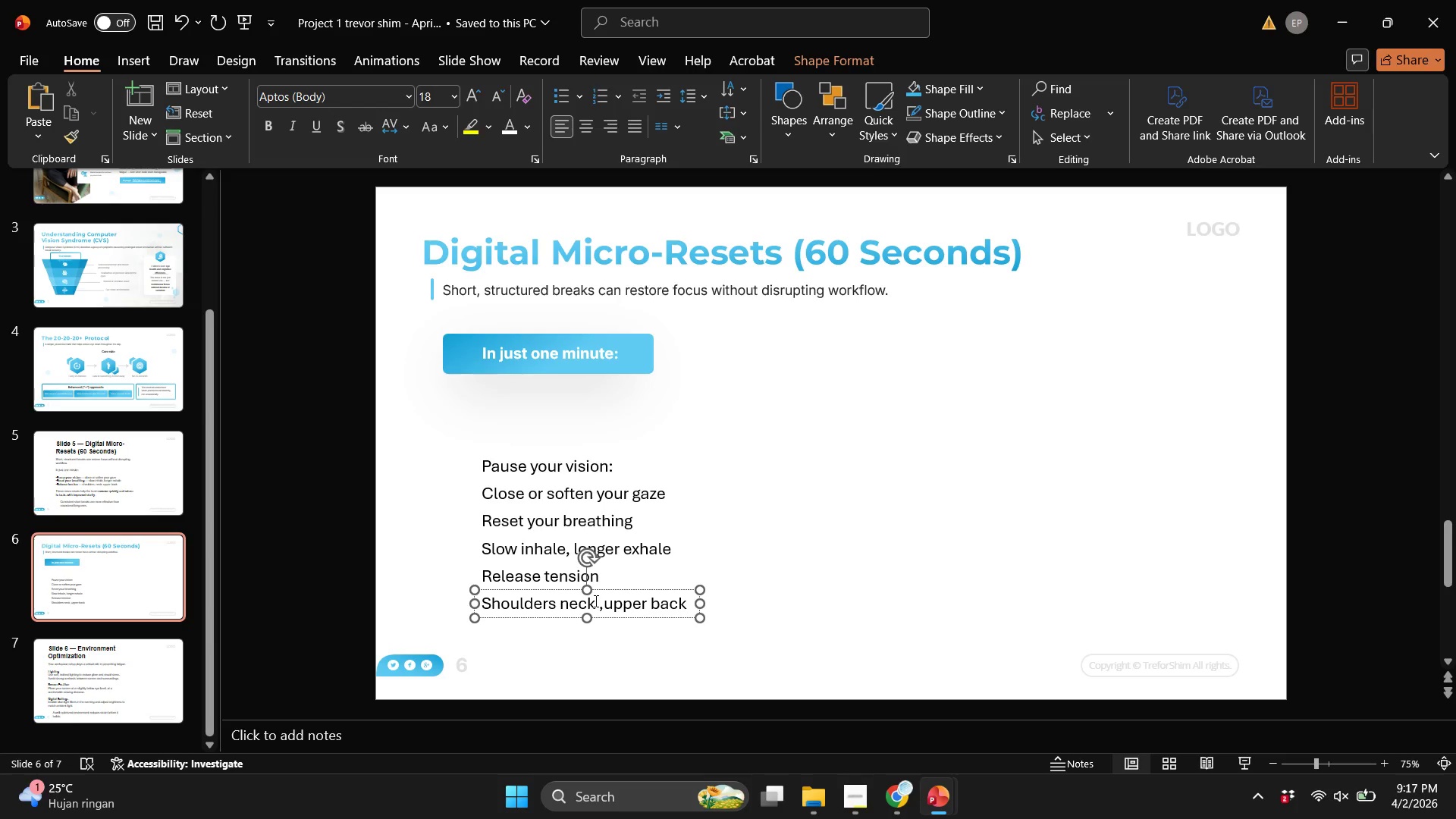 
key(ArrowLeft)
 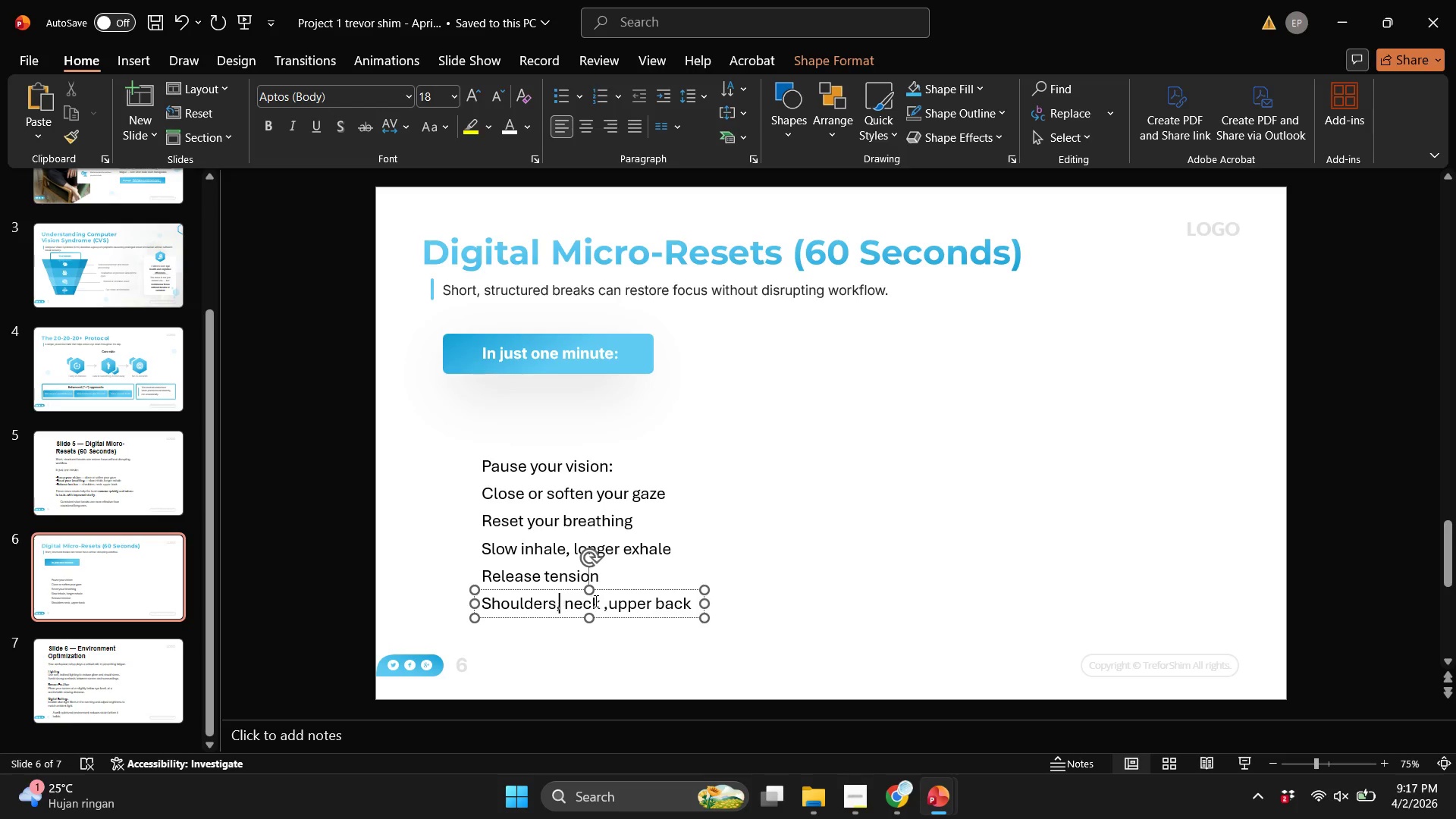 
key(Comma)
 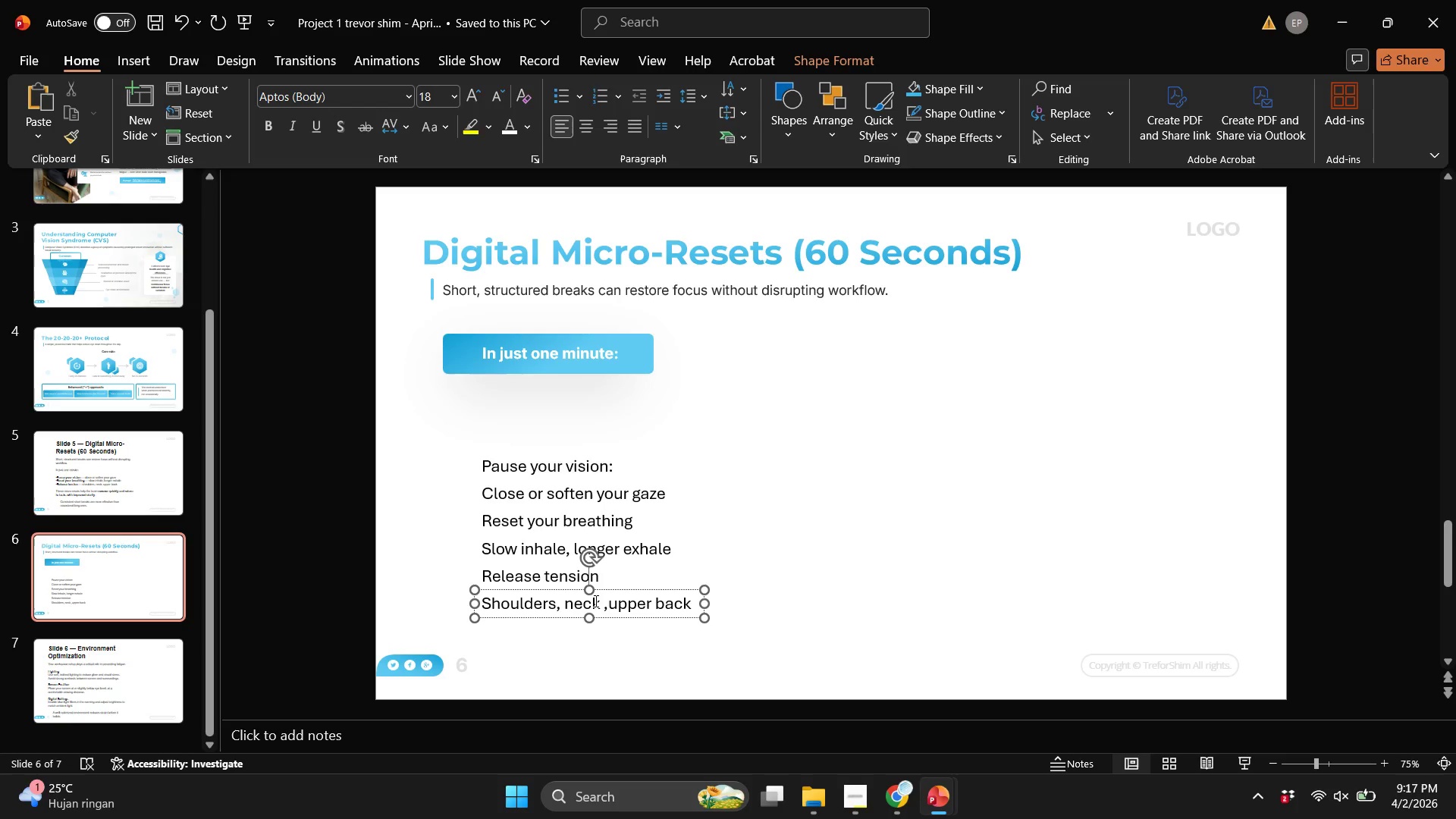 
key(ArrowRight)
 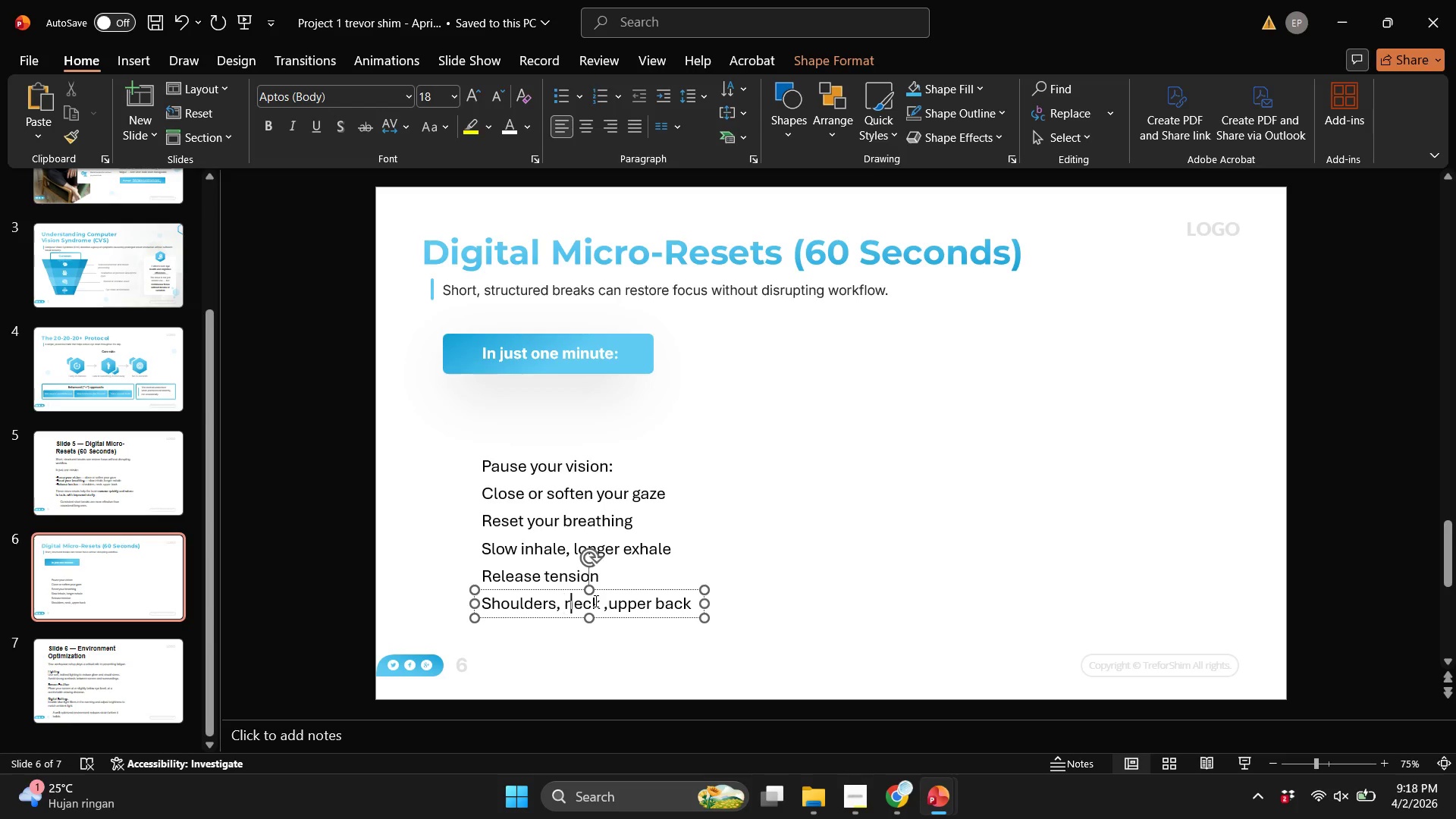 
key(ArrowRight)
 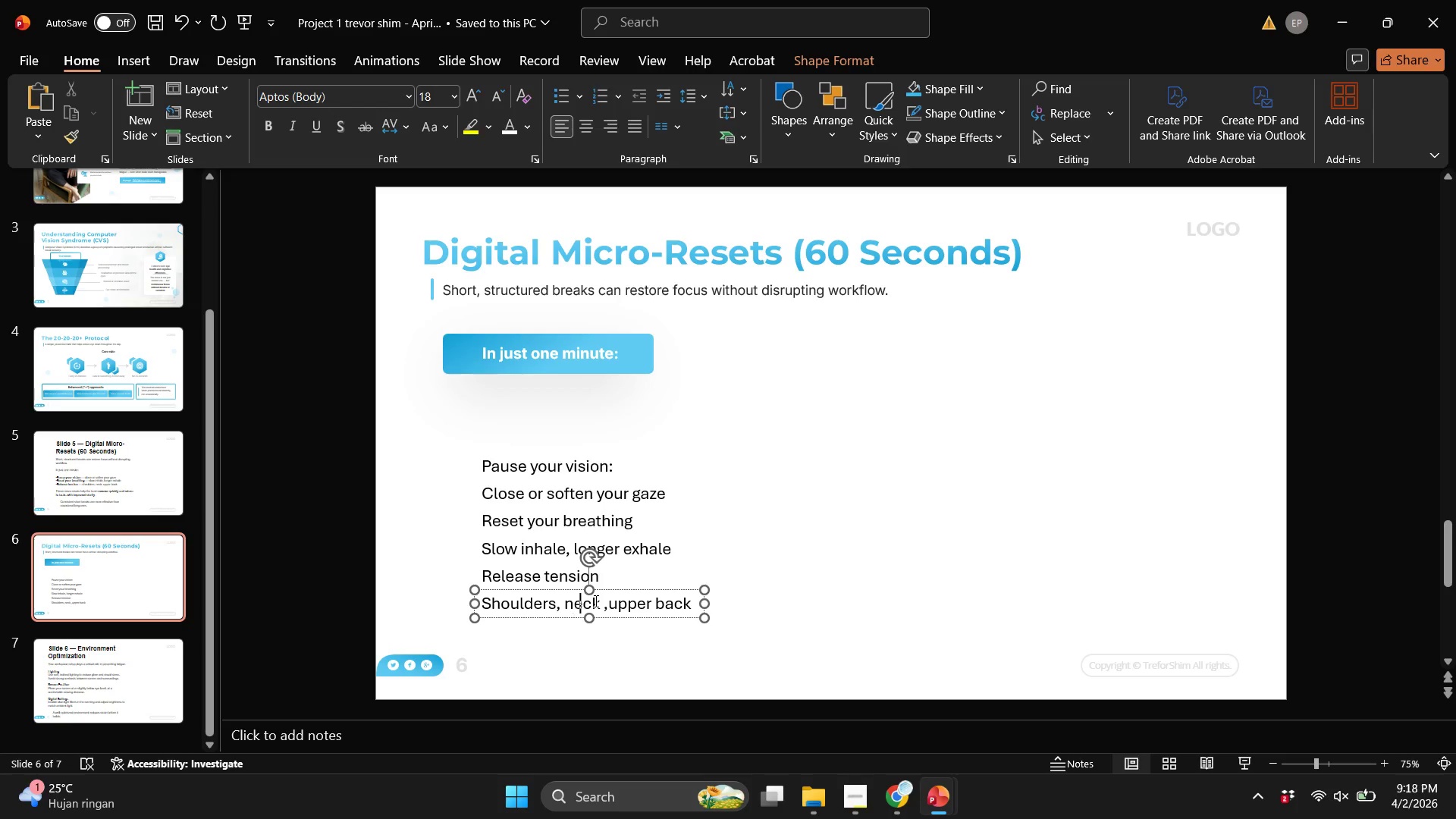 
key(ArrowRight)
 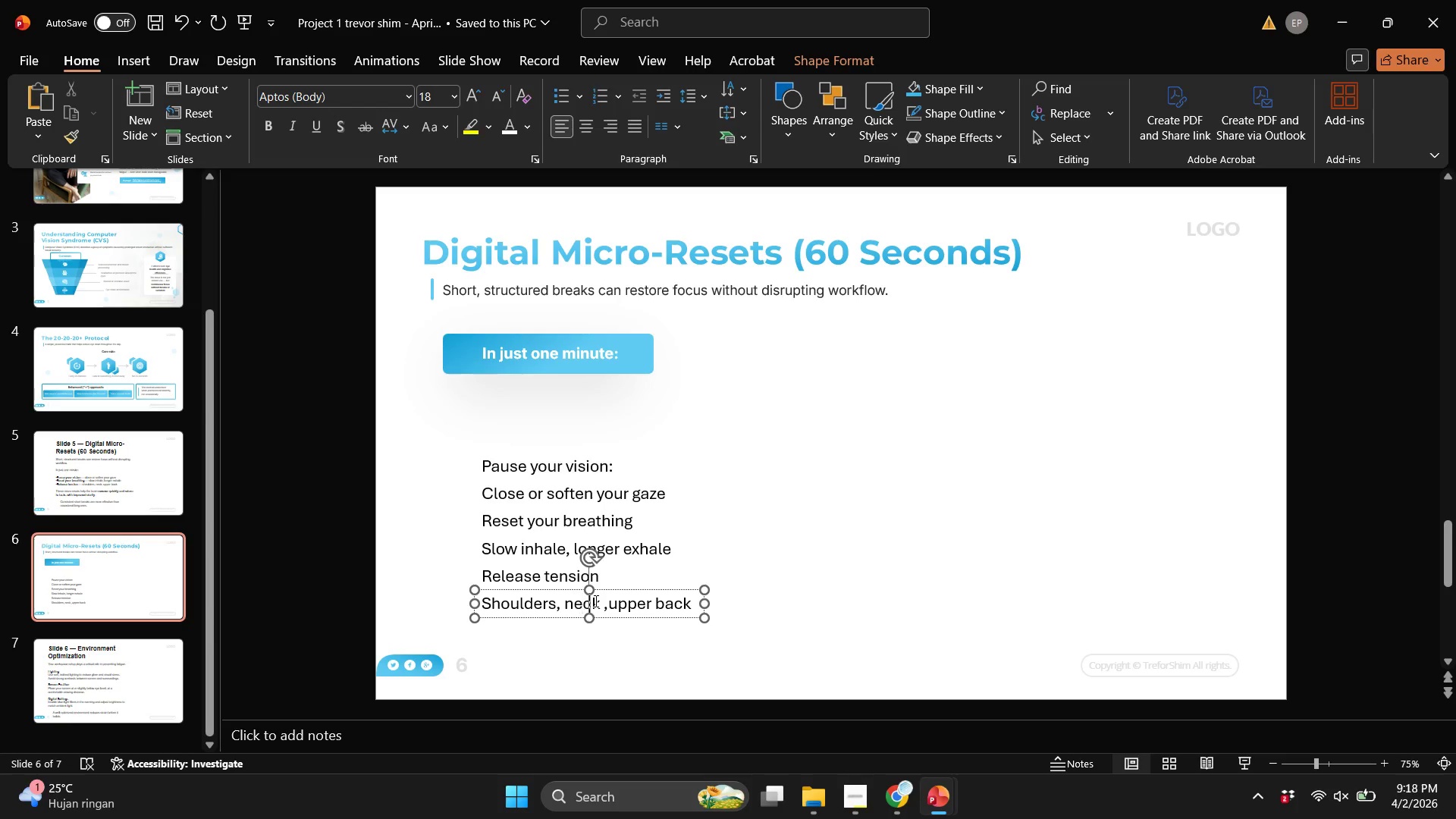 
key(ArrowRight)
 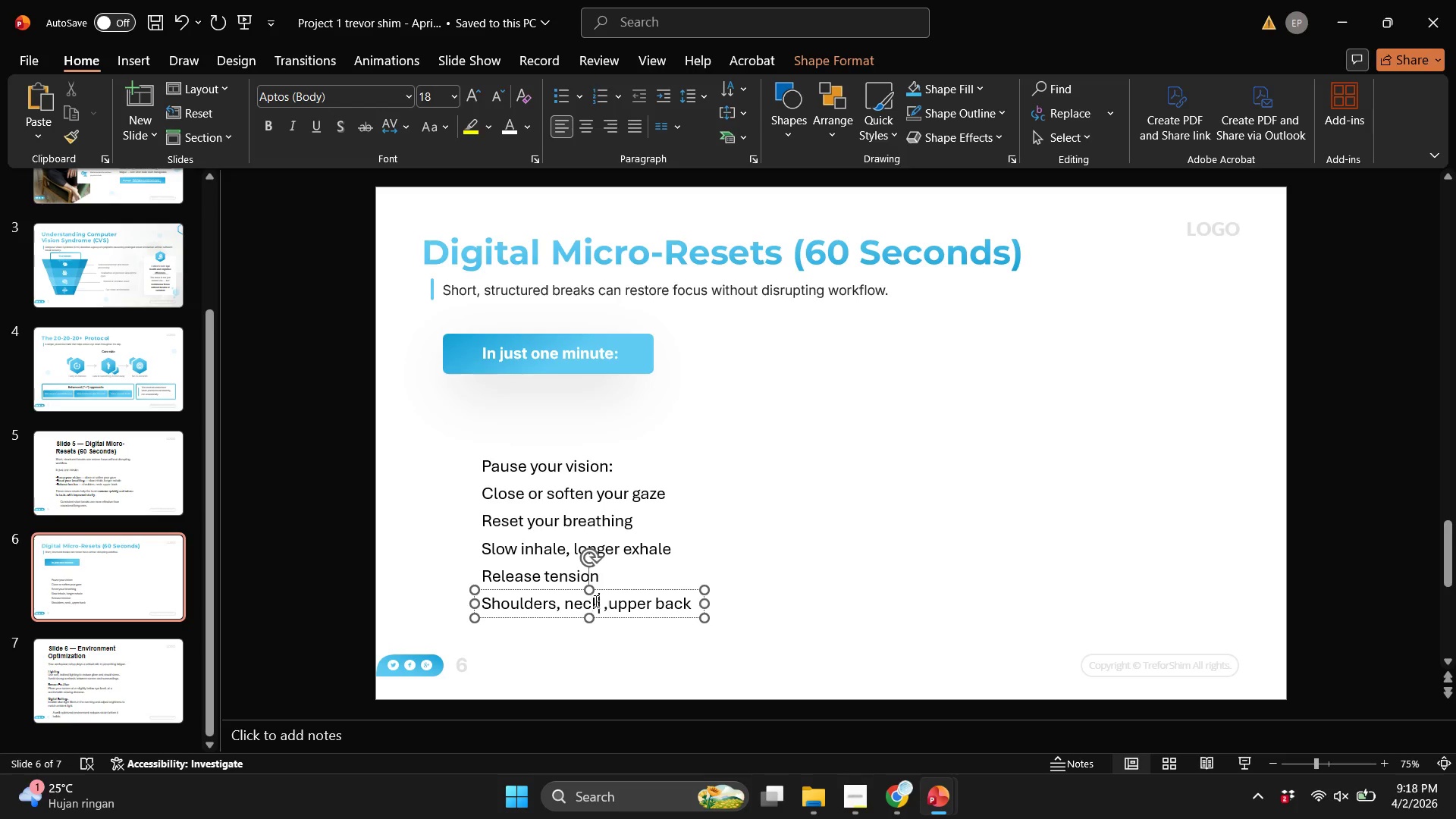 
key(ArrowRight)
 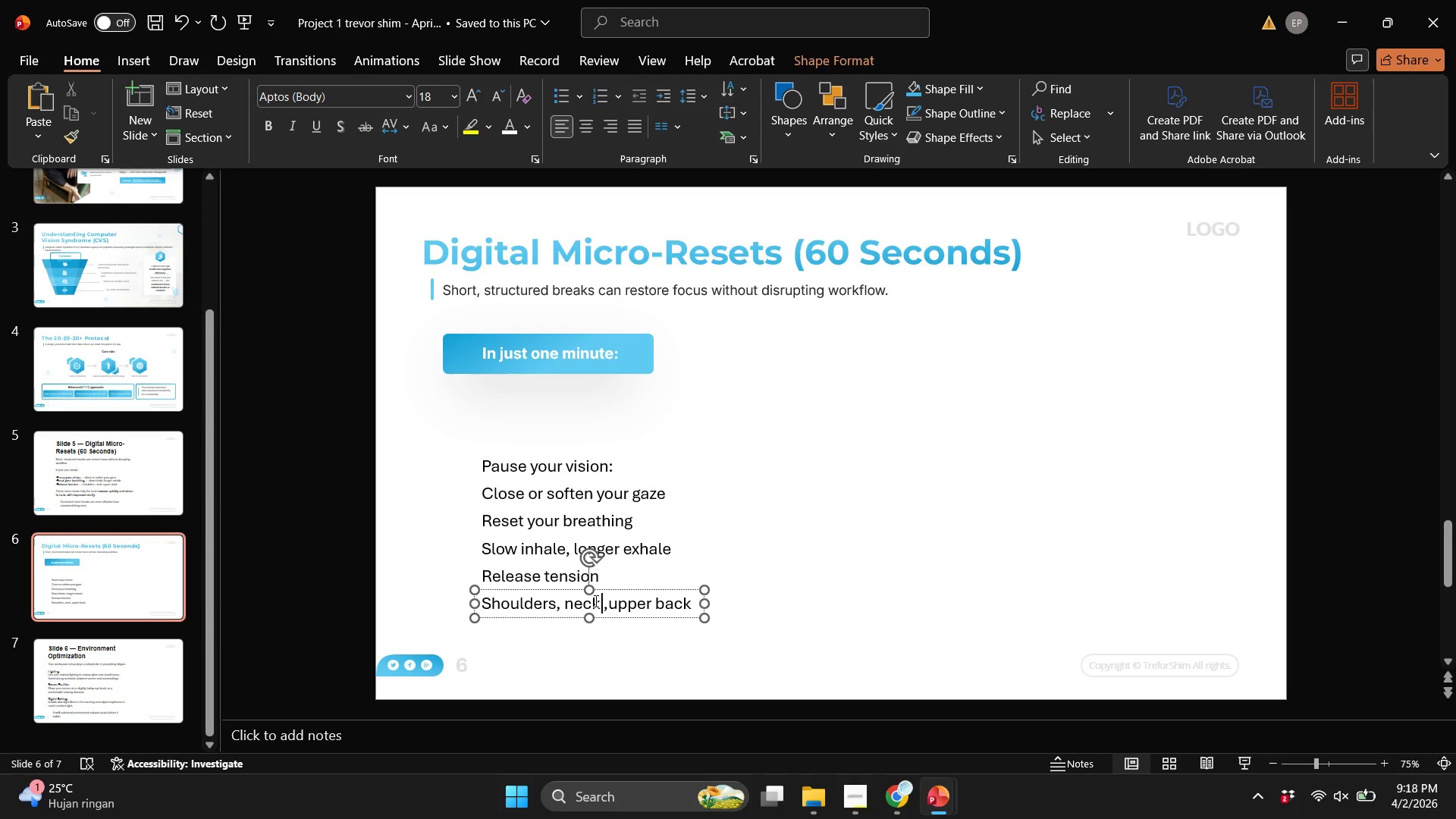 
key(ArrowRight)
 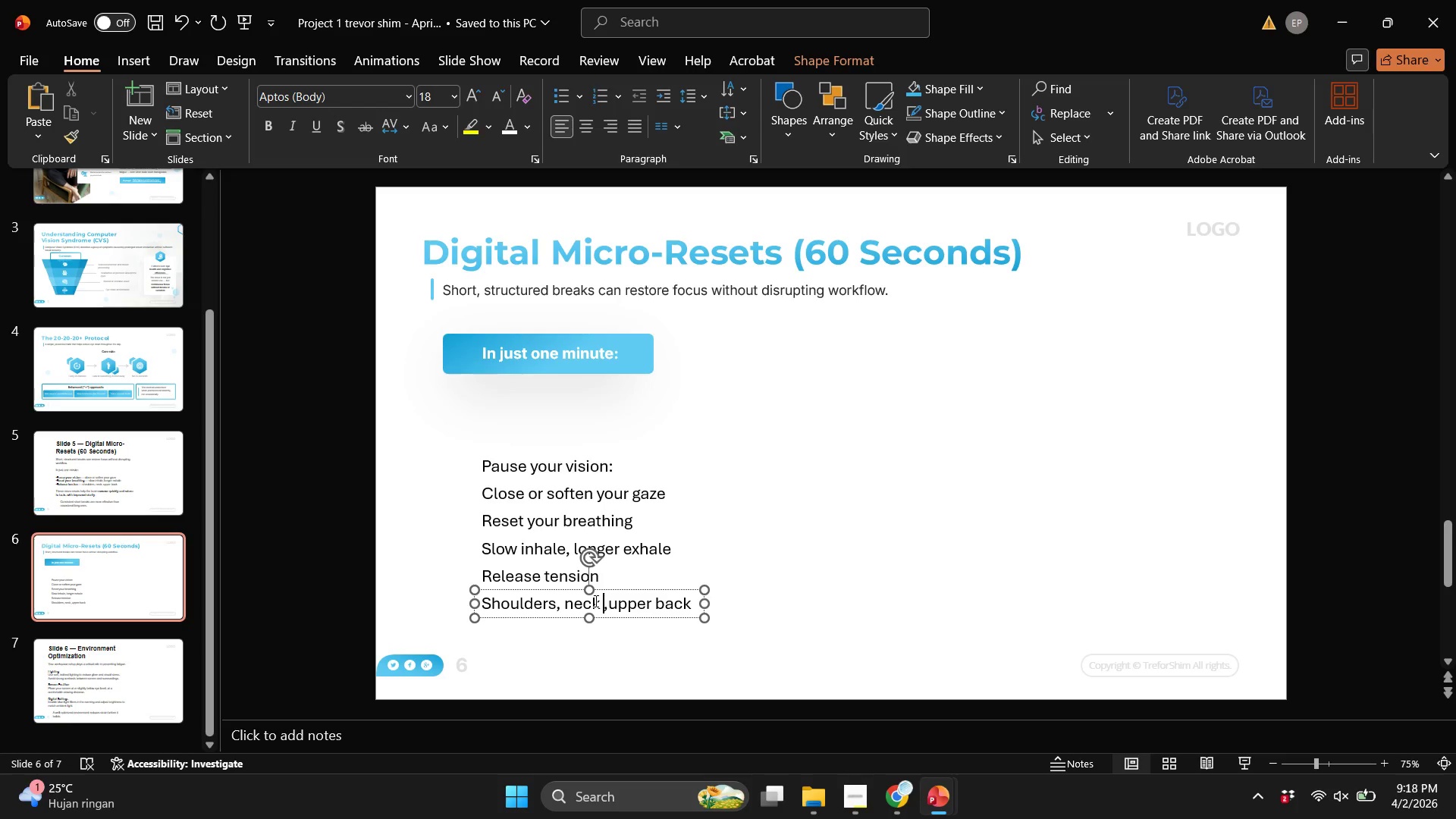 
key(ArrowRight)
 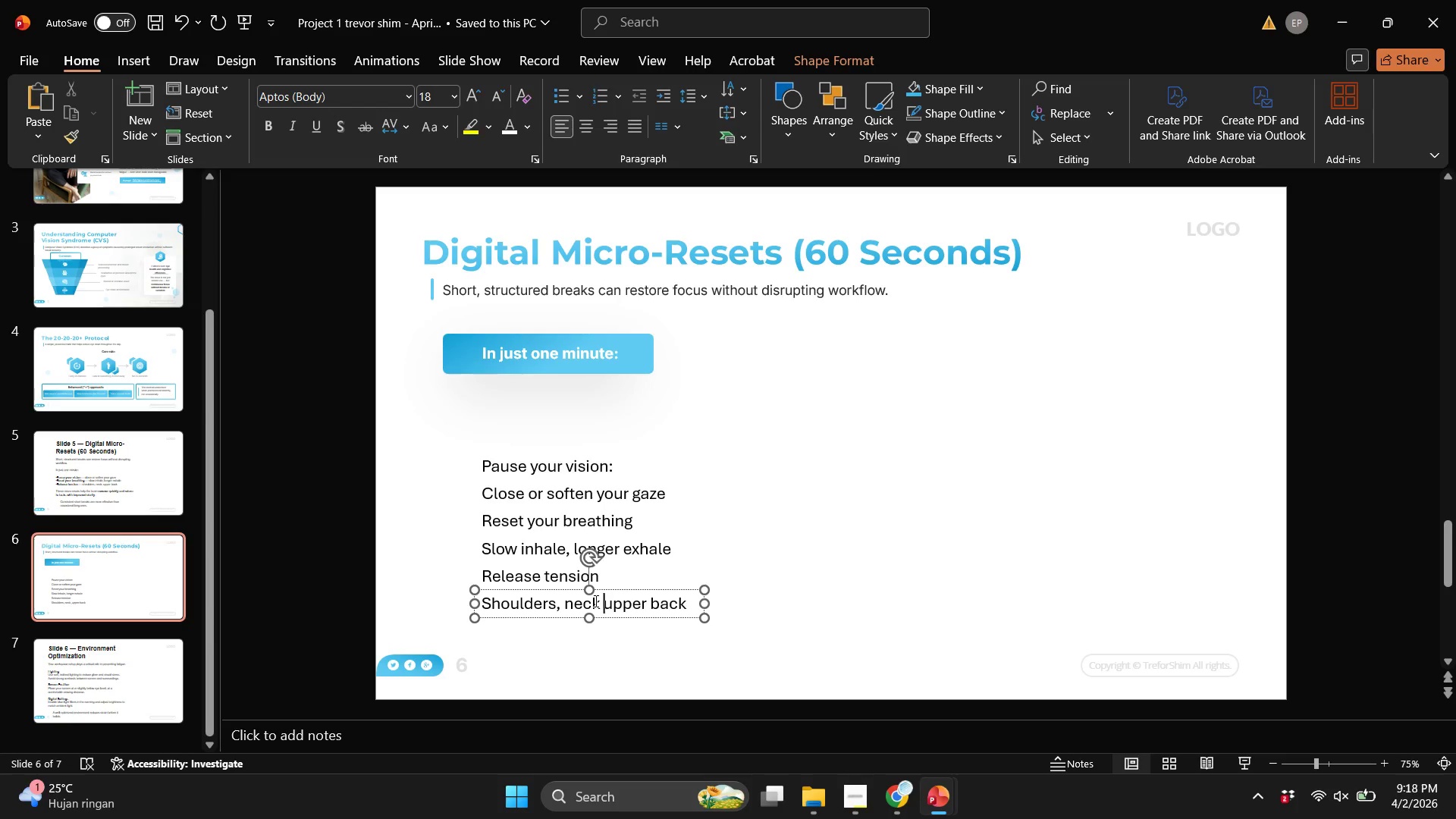 
key(Backspace)
 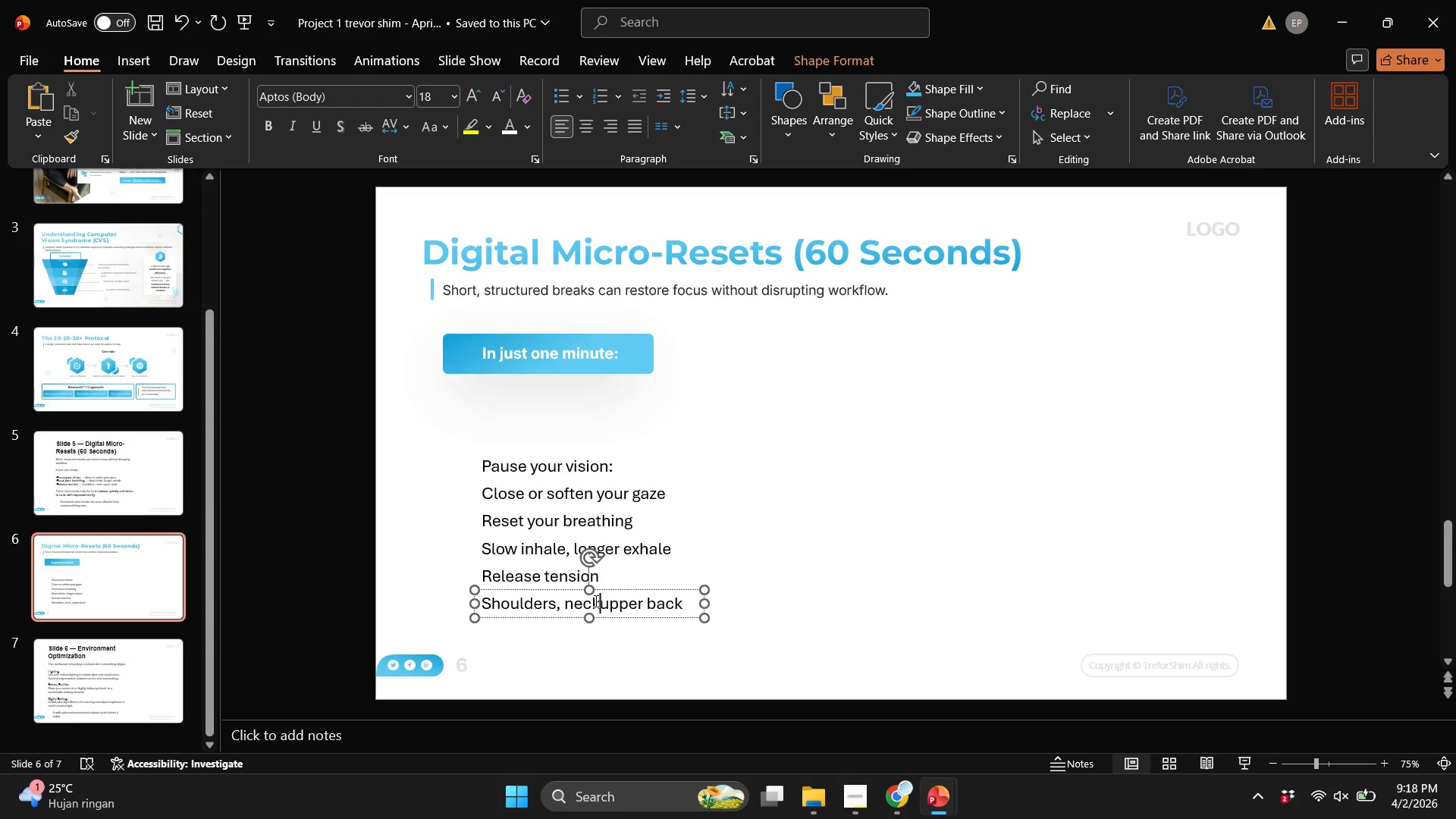 
key(Backspace)
 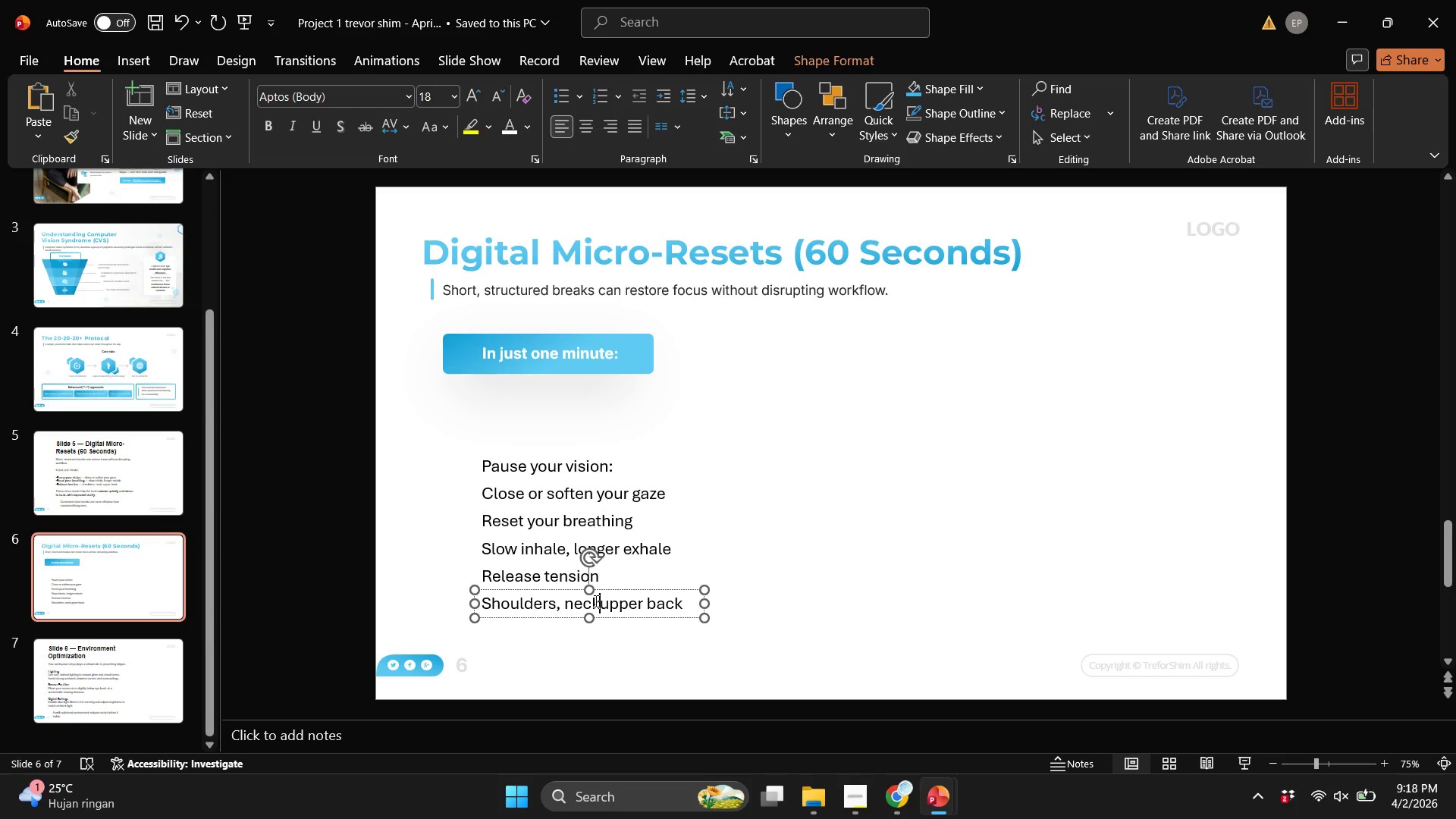 
key(Comma)
 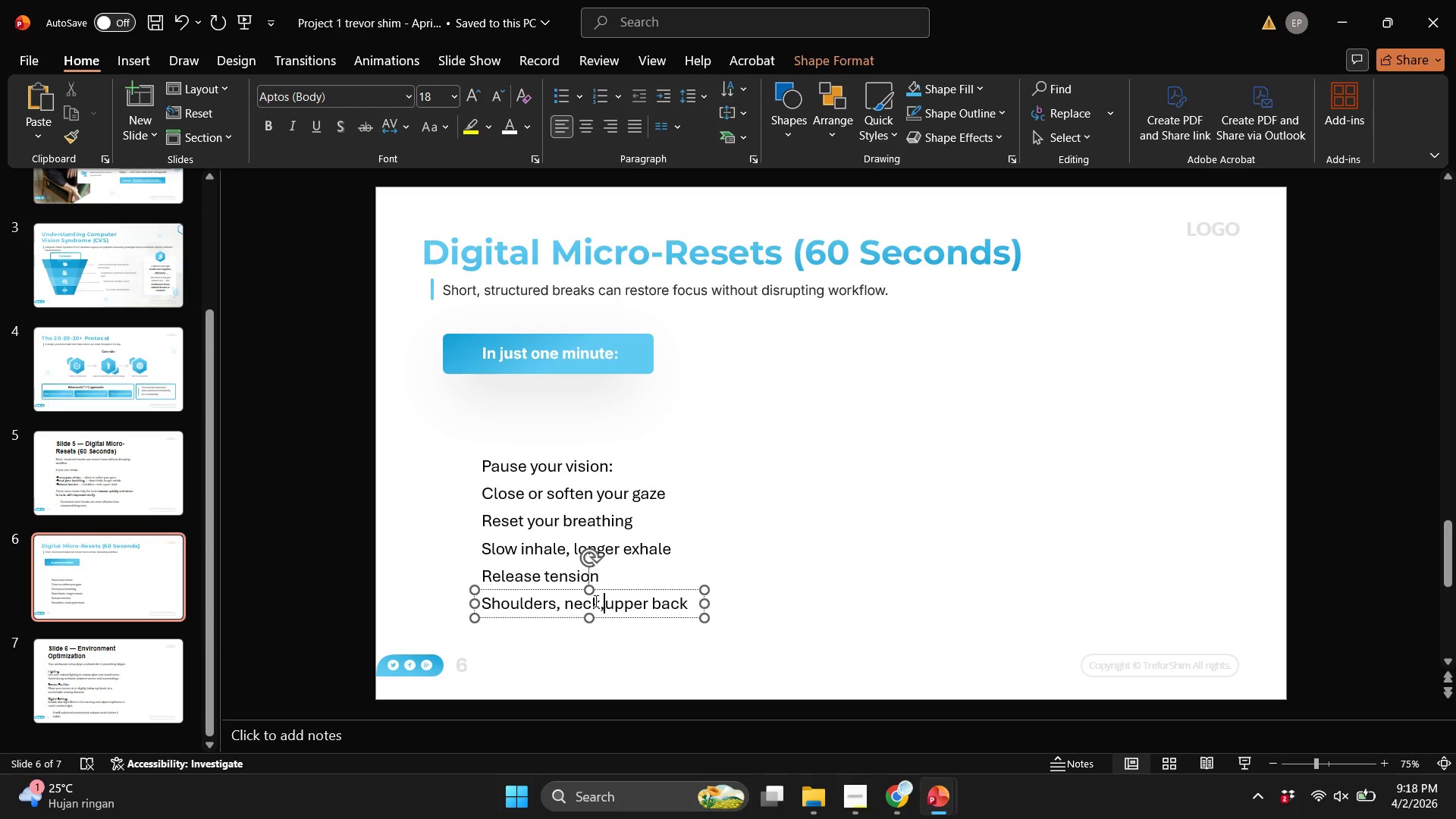 
key(Space)
 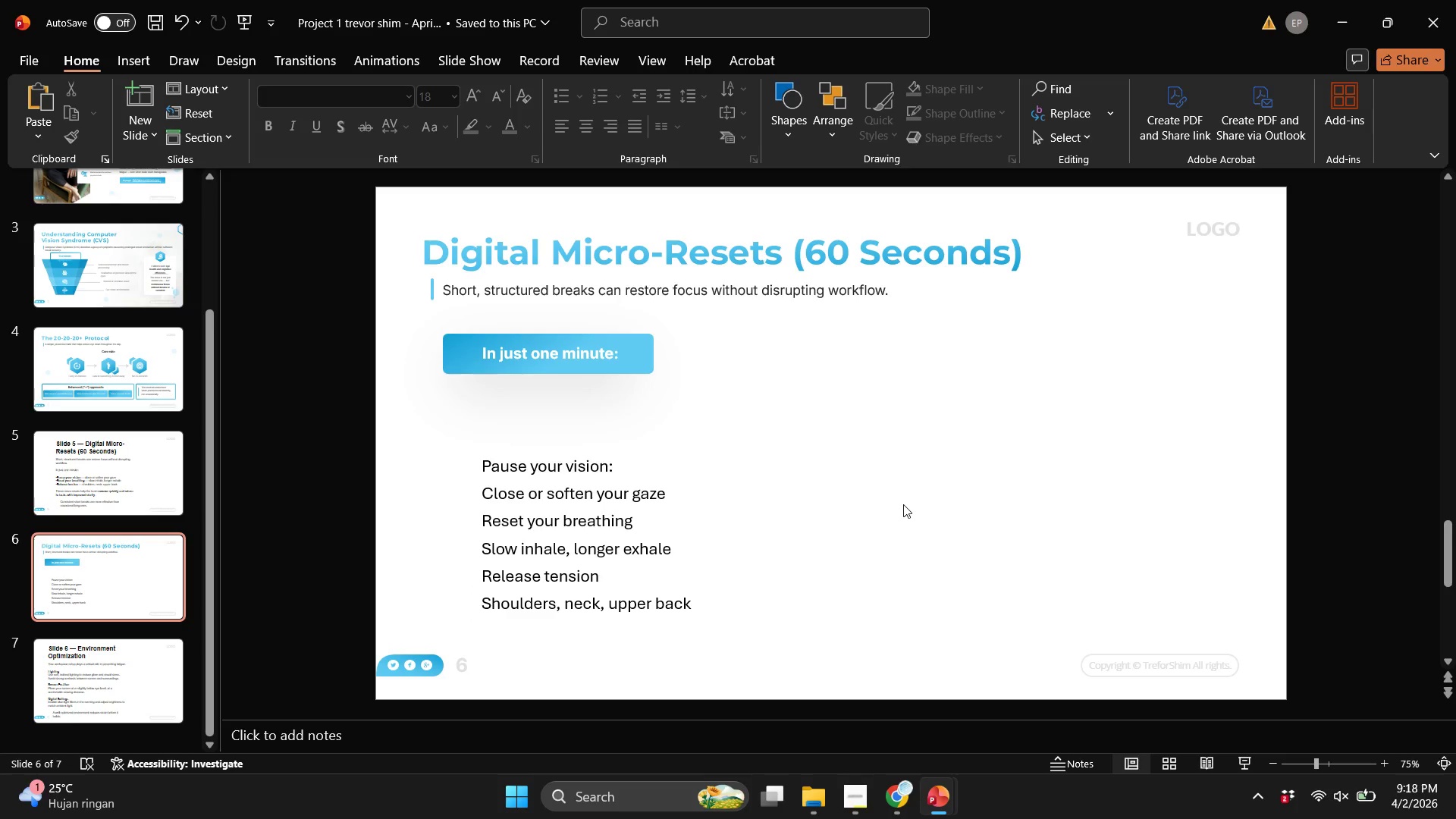 
scroll: coordinate [903, 504], scroll_direction: up, amount: 1.0
 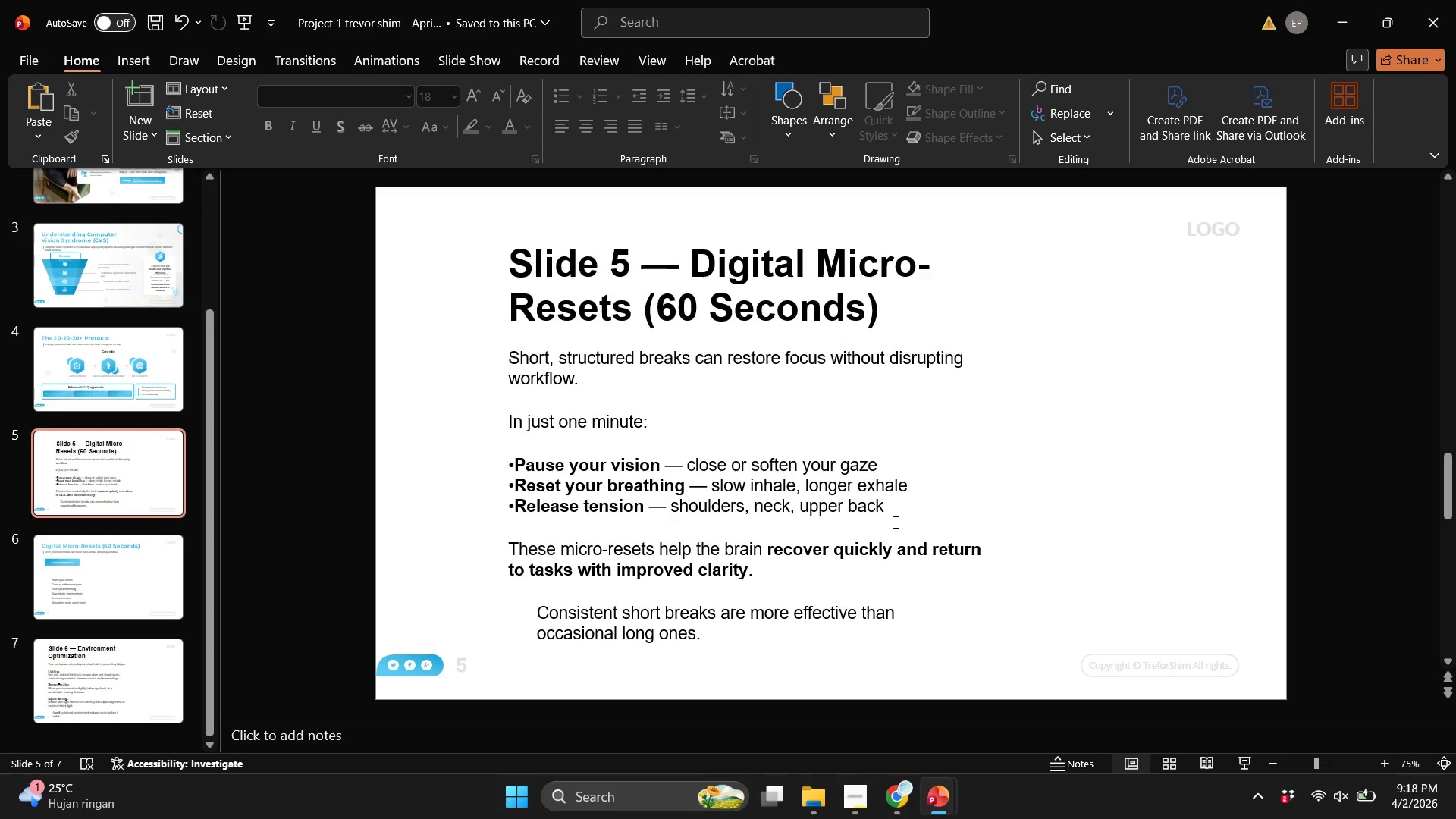 
scroll: coordinate [894, 522], scroll_direction: down, amount: 1.0
 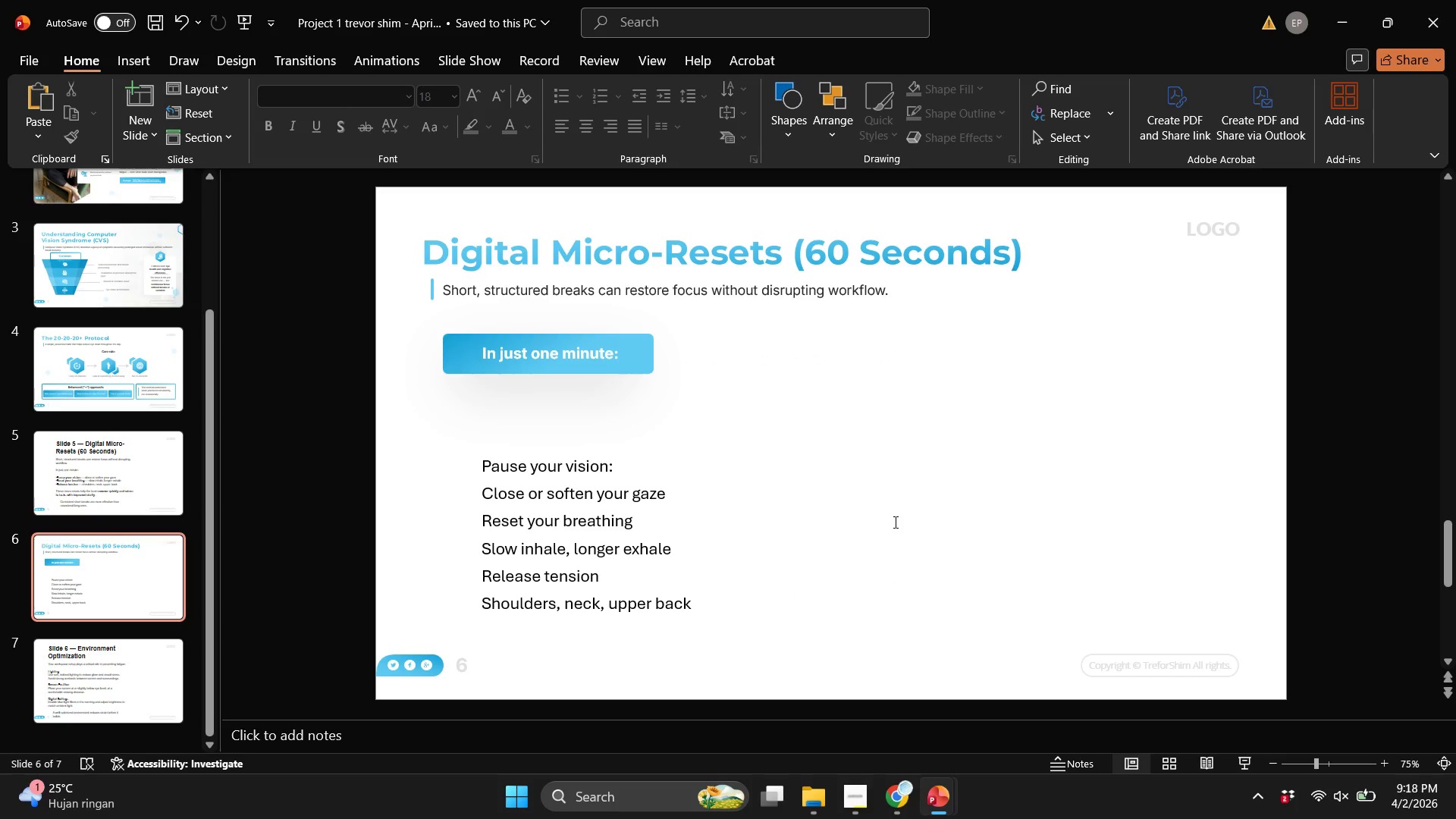 
scroll: coordinate [894, 522], scroll_direction: up, amount: 1.0
 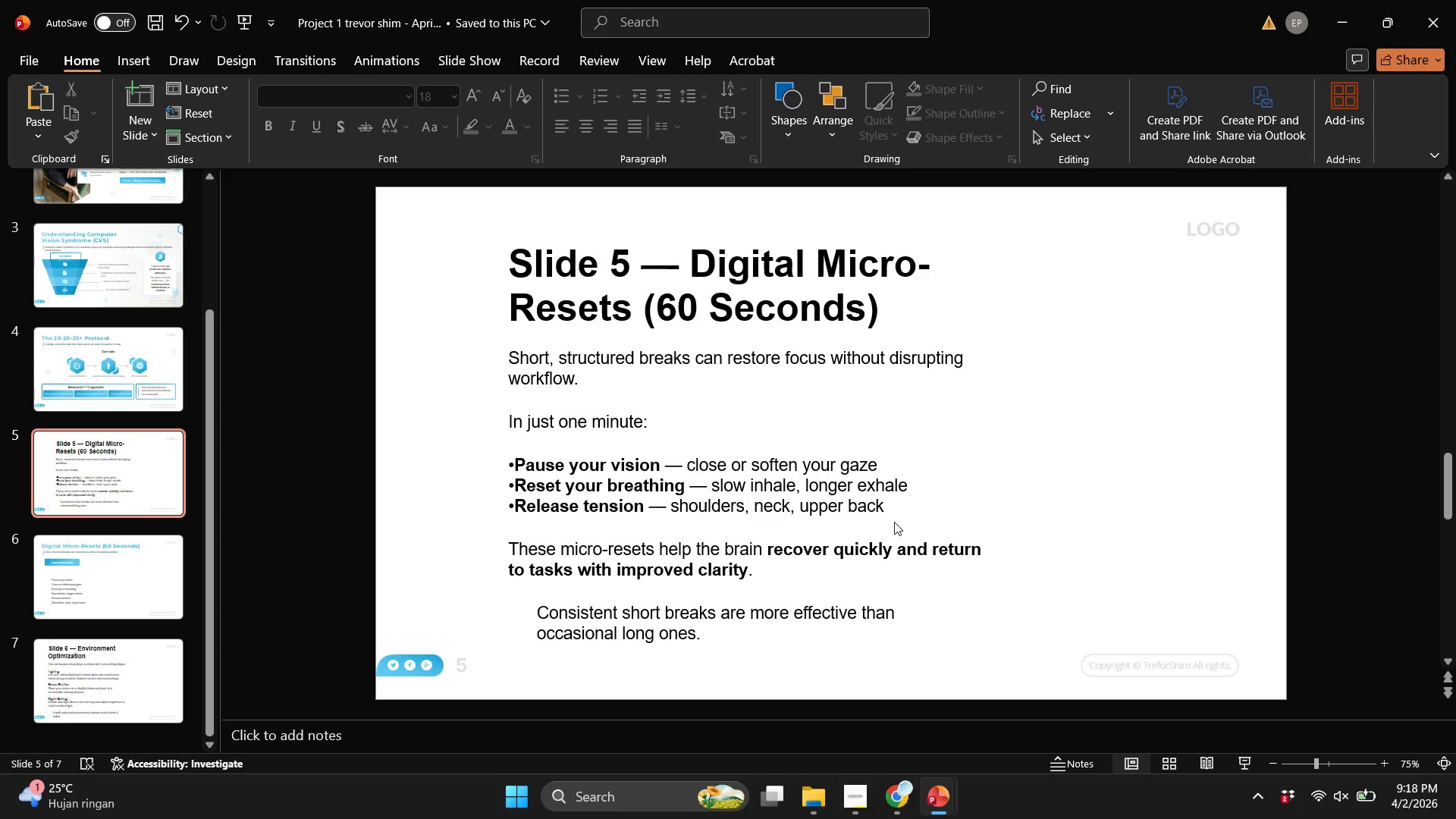 
wait(7.3)
 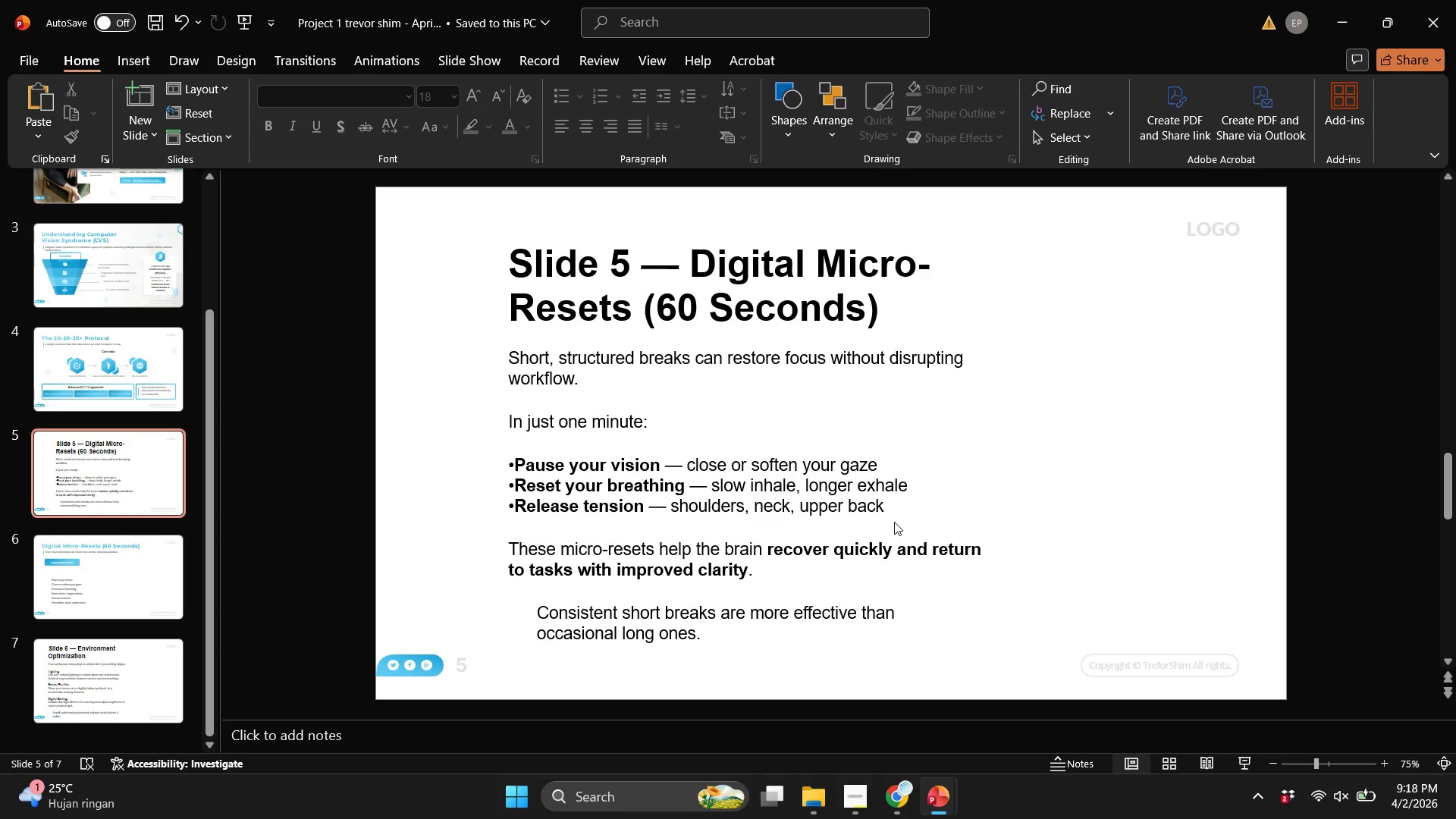 
scroll: coordinate [894, 522], scroll_direction: down, amount: 1.0
 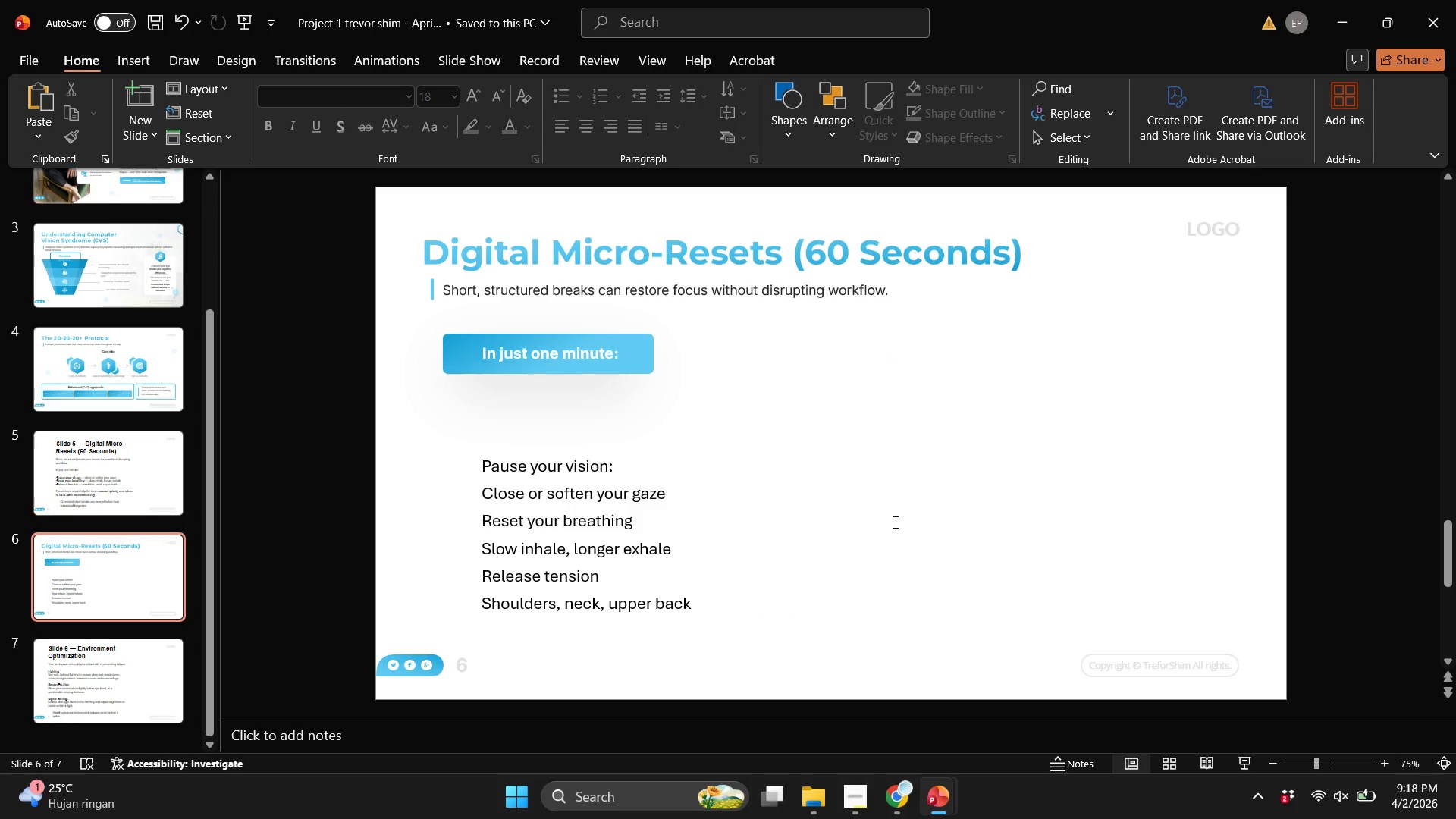 
scroll: coordinate [894, 522], scroll_direction: up, amount: 1.0
 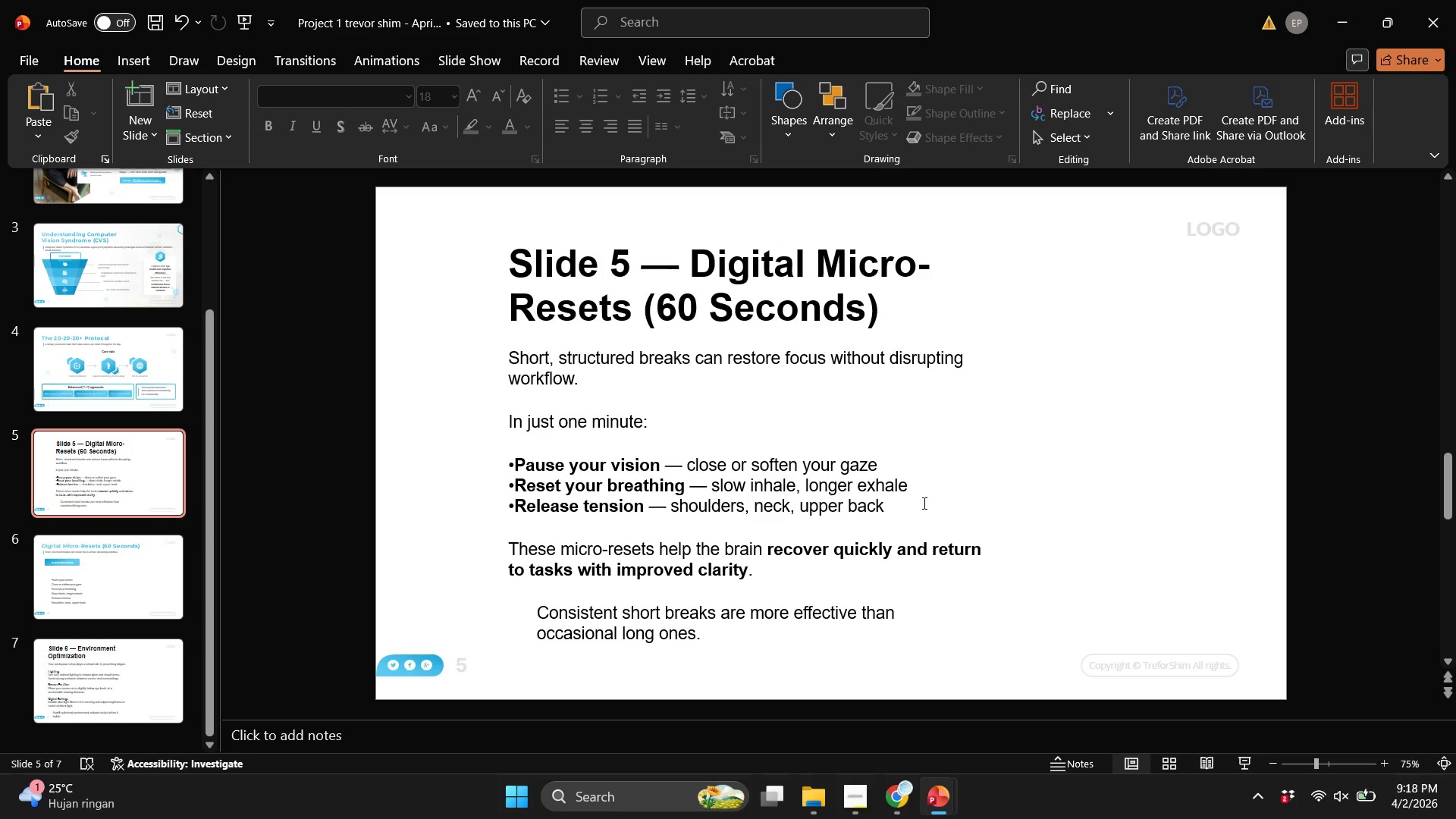 
left_click([587, 504])
 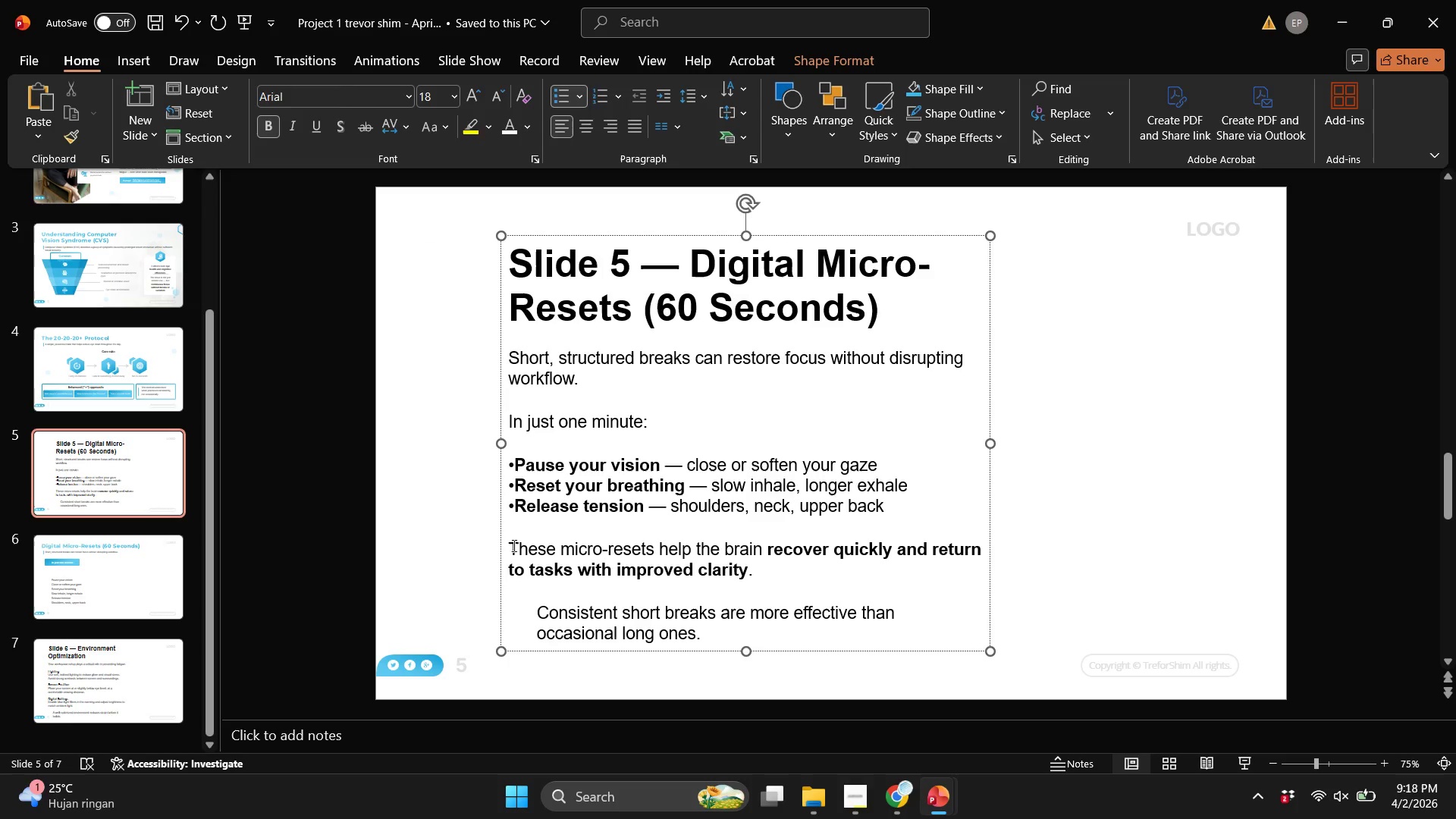 
left_click([407, 541])
 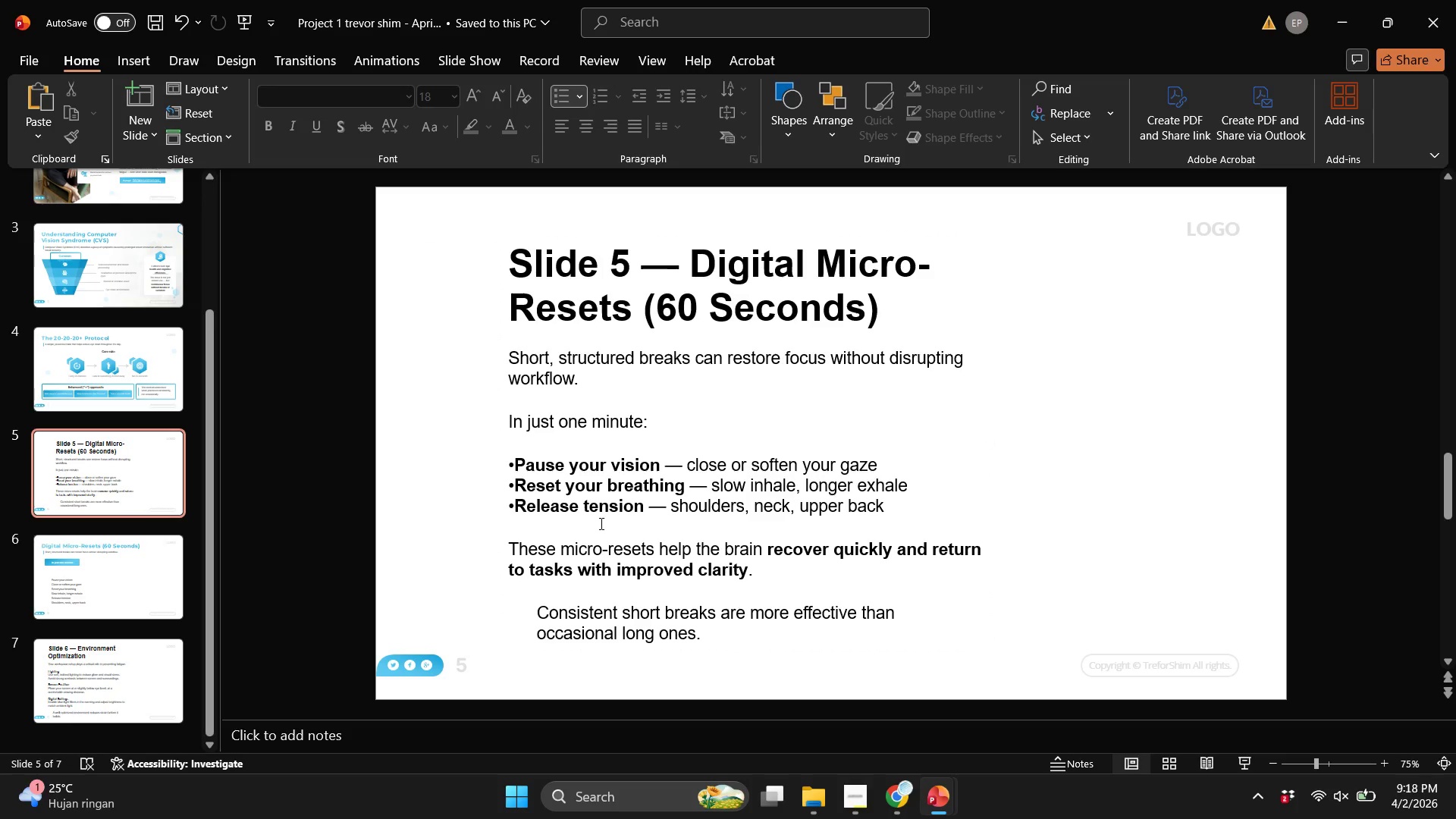 
scroll: coordinate [600, 523], scroll_direction: up, amount: 1.0
 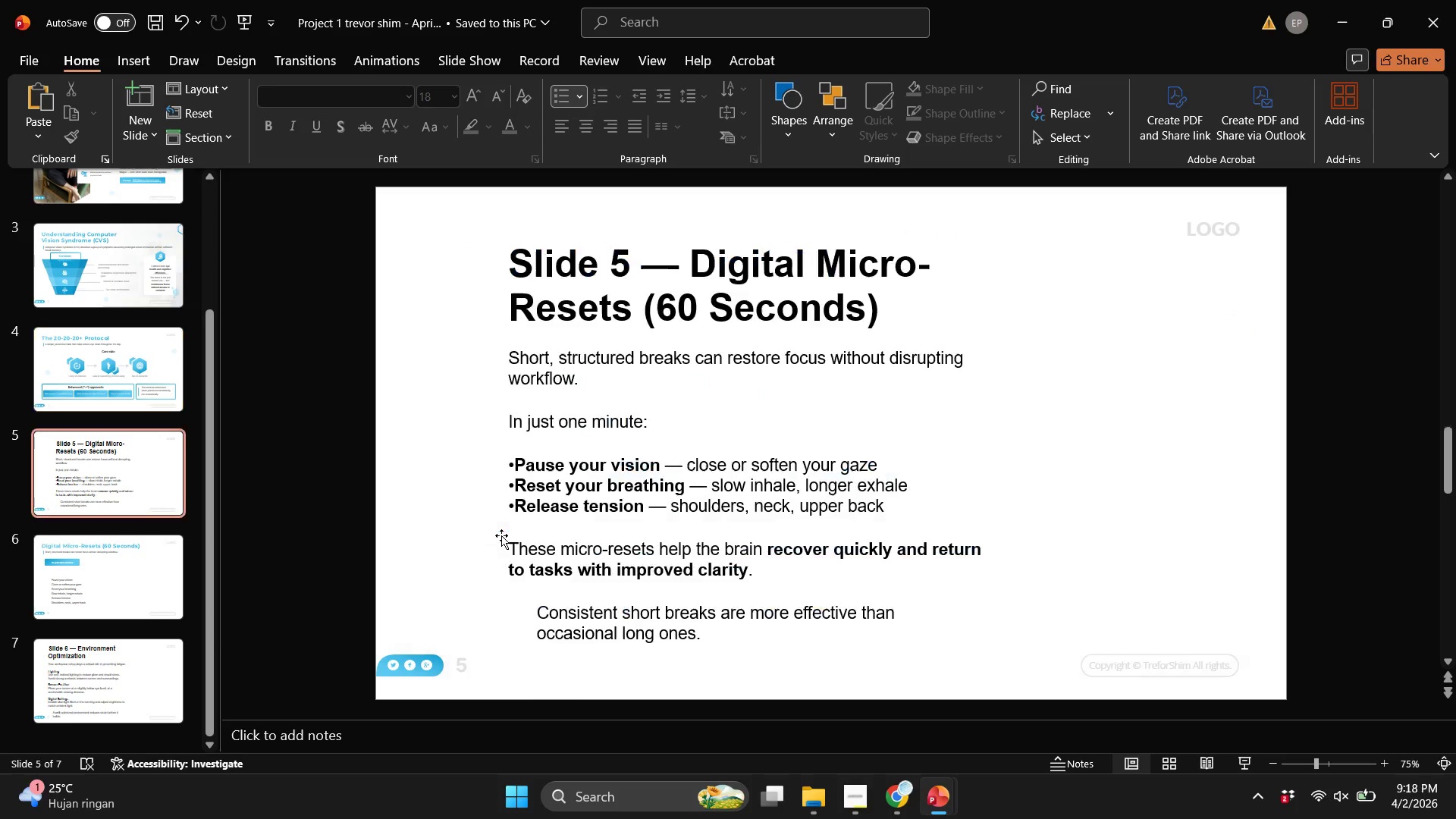 
scroll: coordinate [501, 535], scroll_direction: down, amount: 2.0
 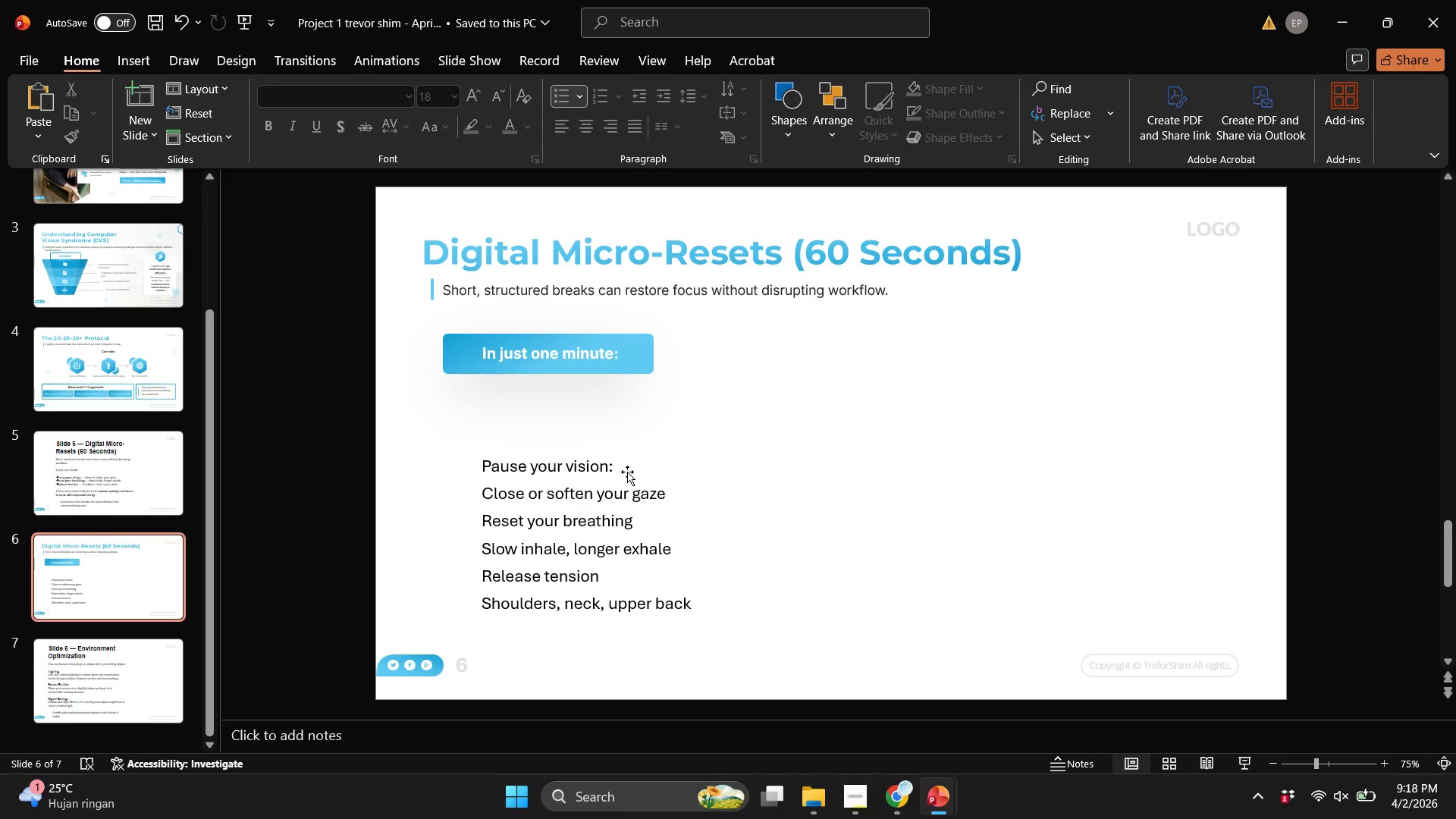 
scroll: coordinate [627, 472], scroll_direction: up, amount: 1.0
 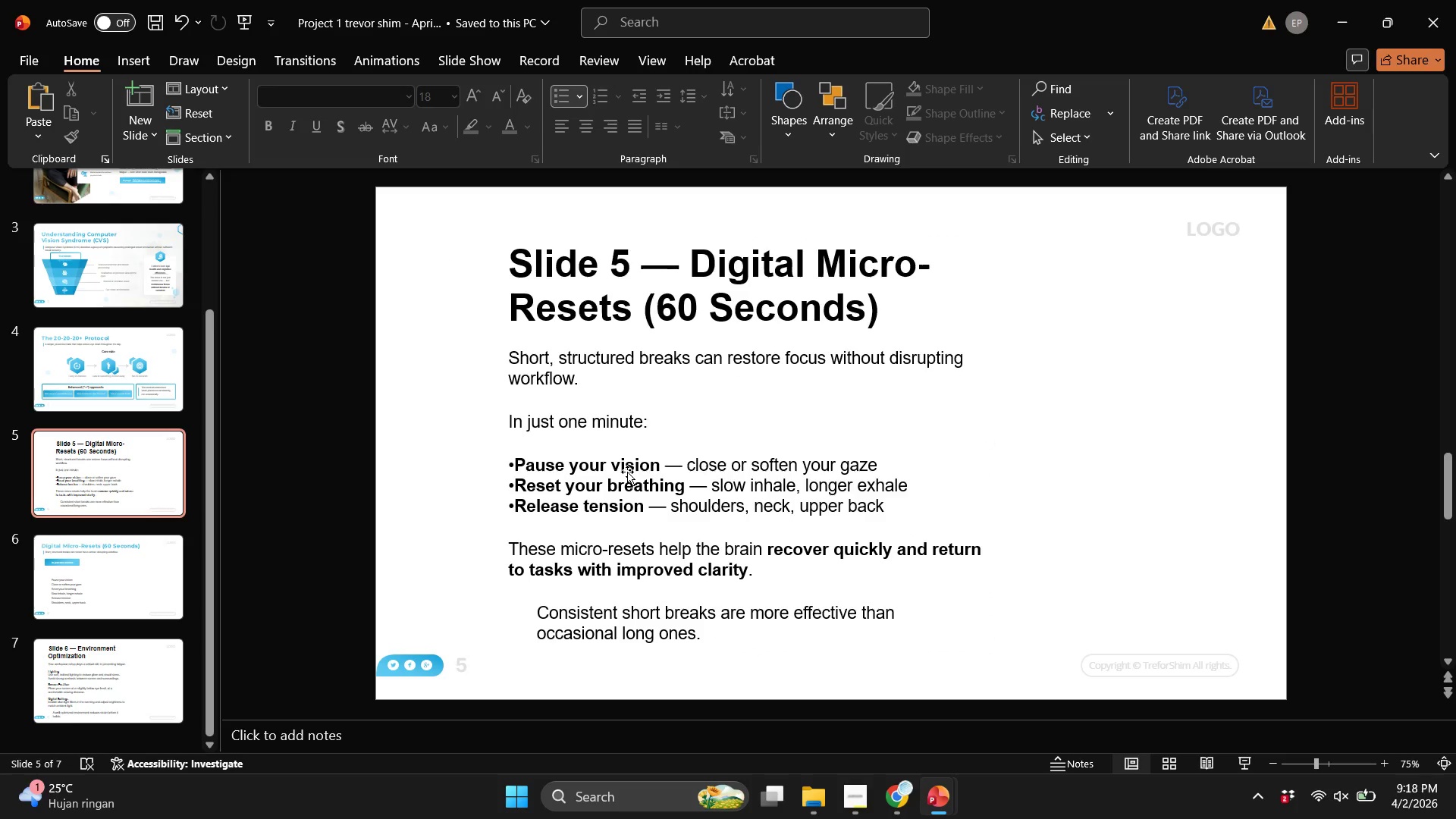 
scroll: coordinate [627, 472], scroll_direction: down, amount: 1.0
 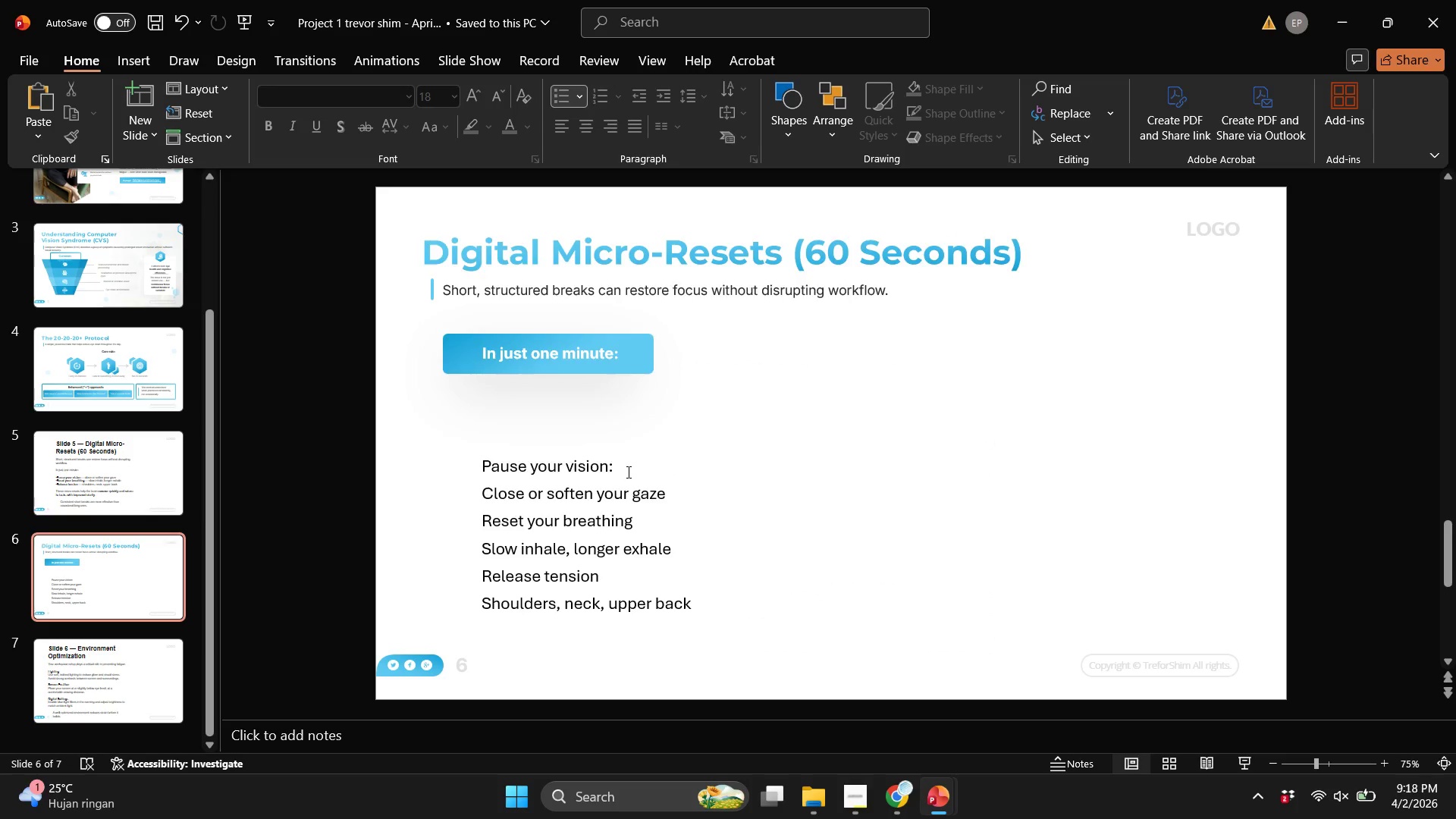 
scroll: coordinate [627, 472], scroll_direction: up, amount: 1.0
 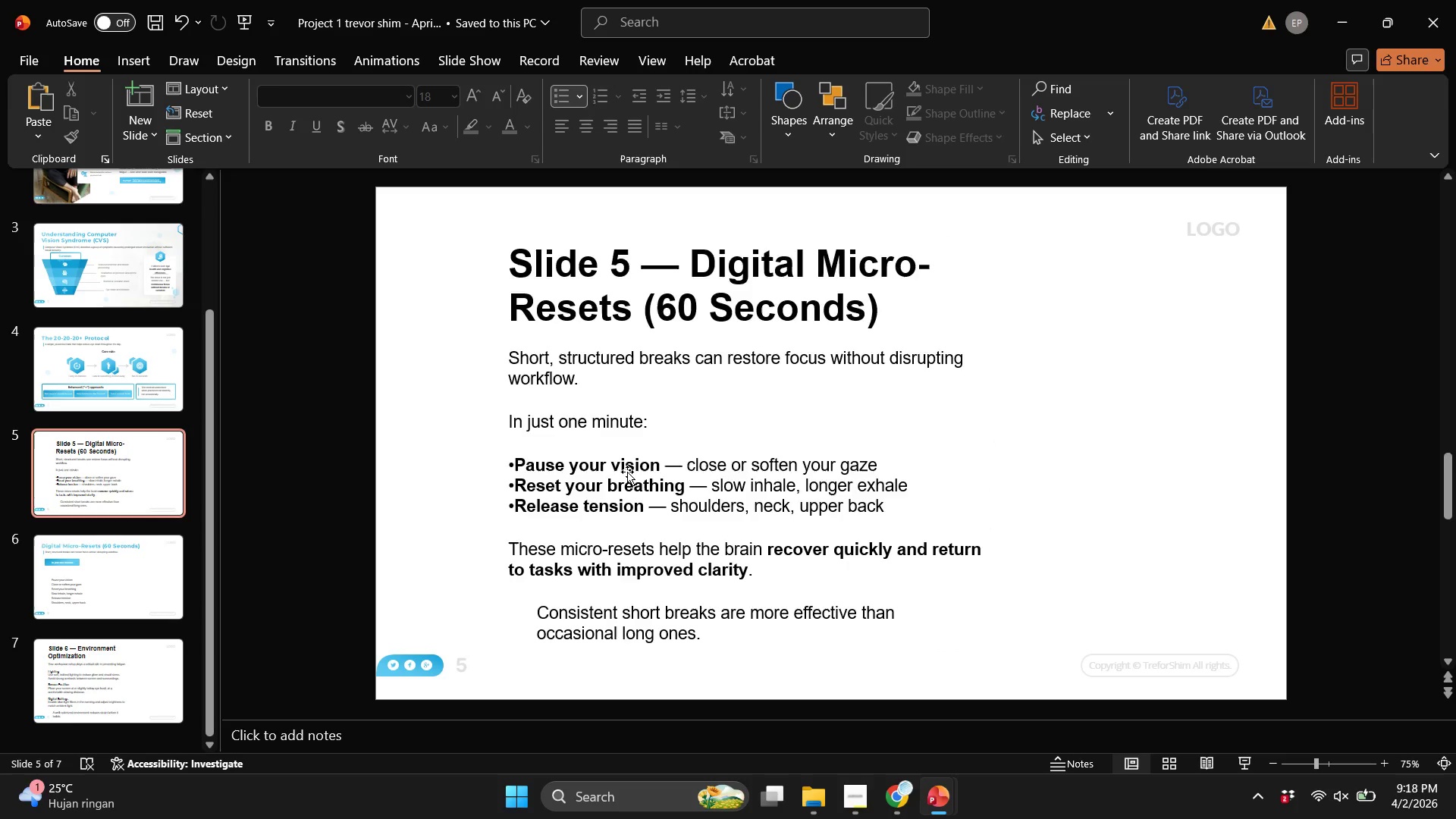 
scroll: coordinate [627, 472], scroll_direction: down, amount: 1.0
 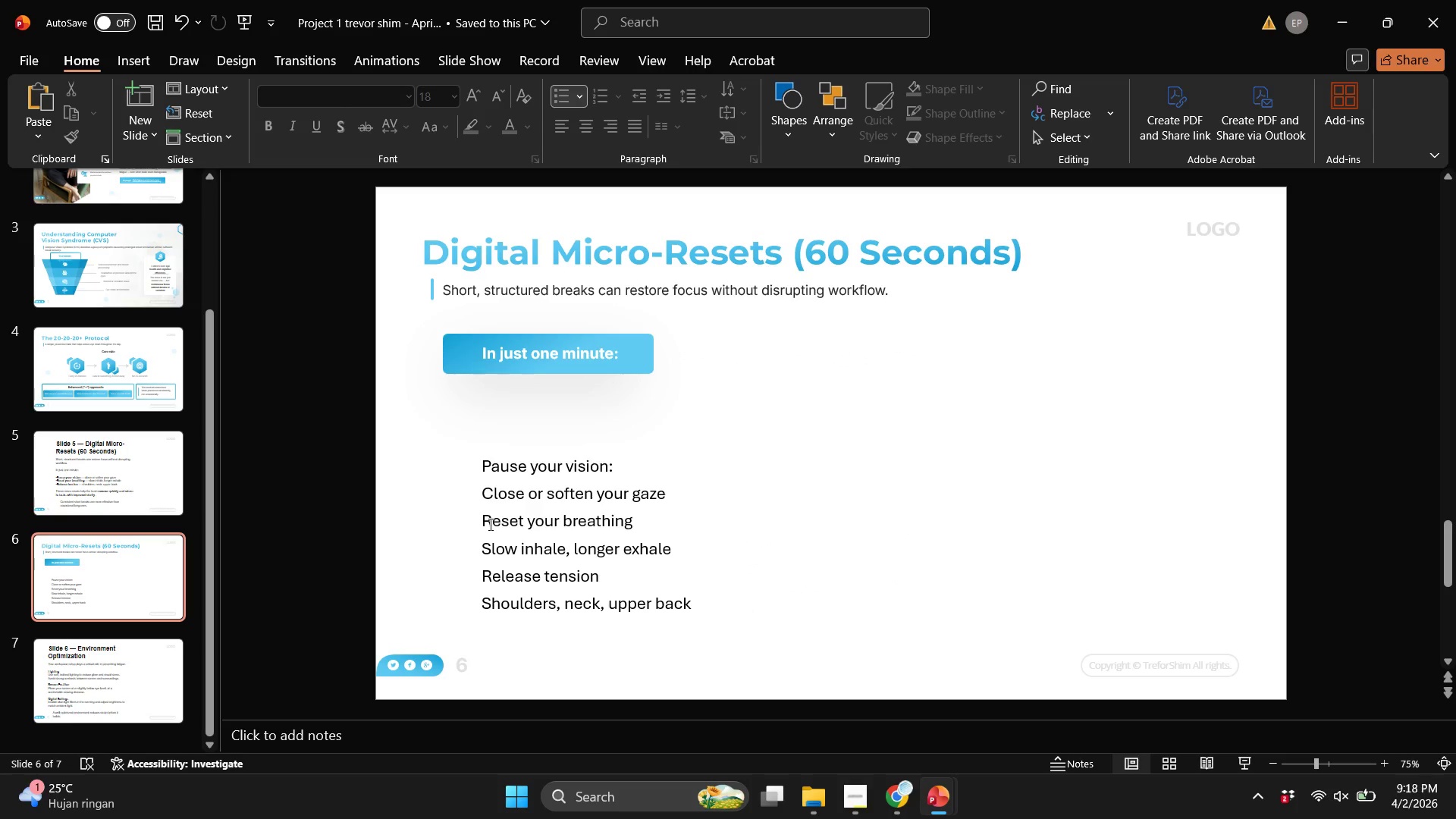 
left_click_drag(start_coordinate=[489, 524], to_coordinate=[626, 519])
 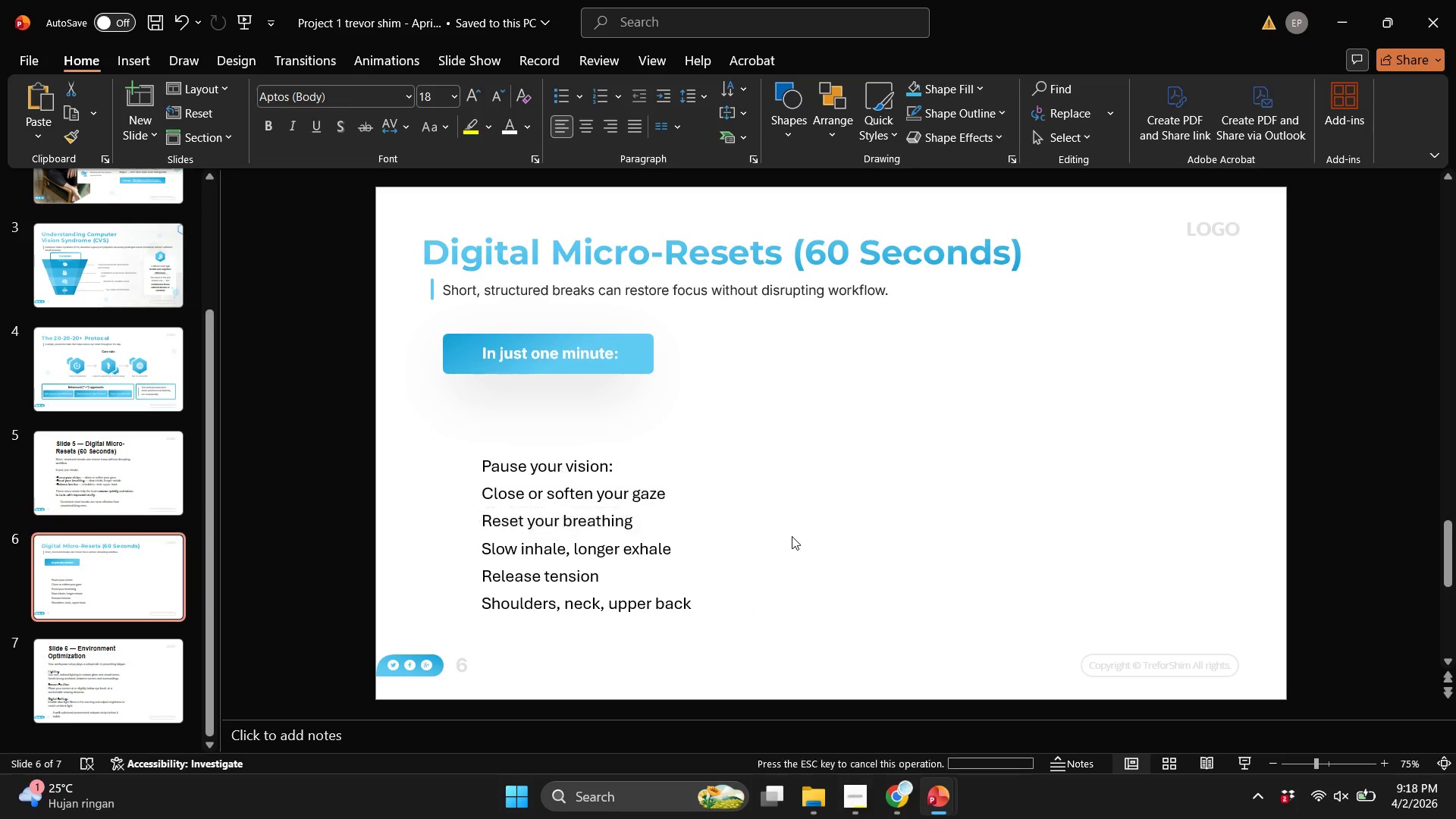 
left_click([792, 536])
 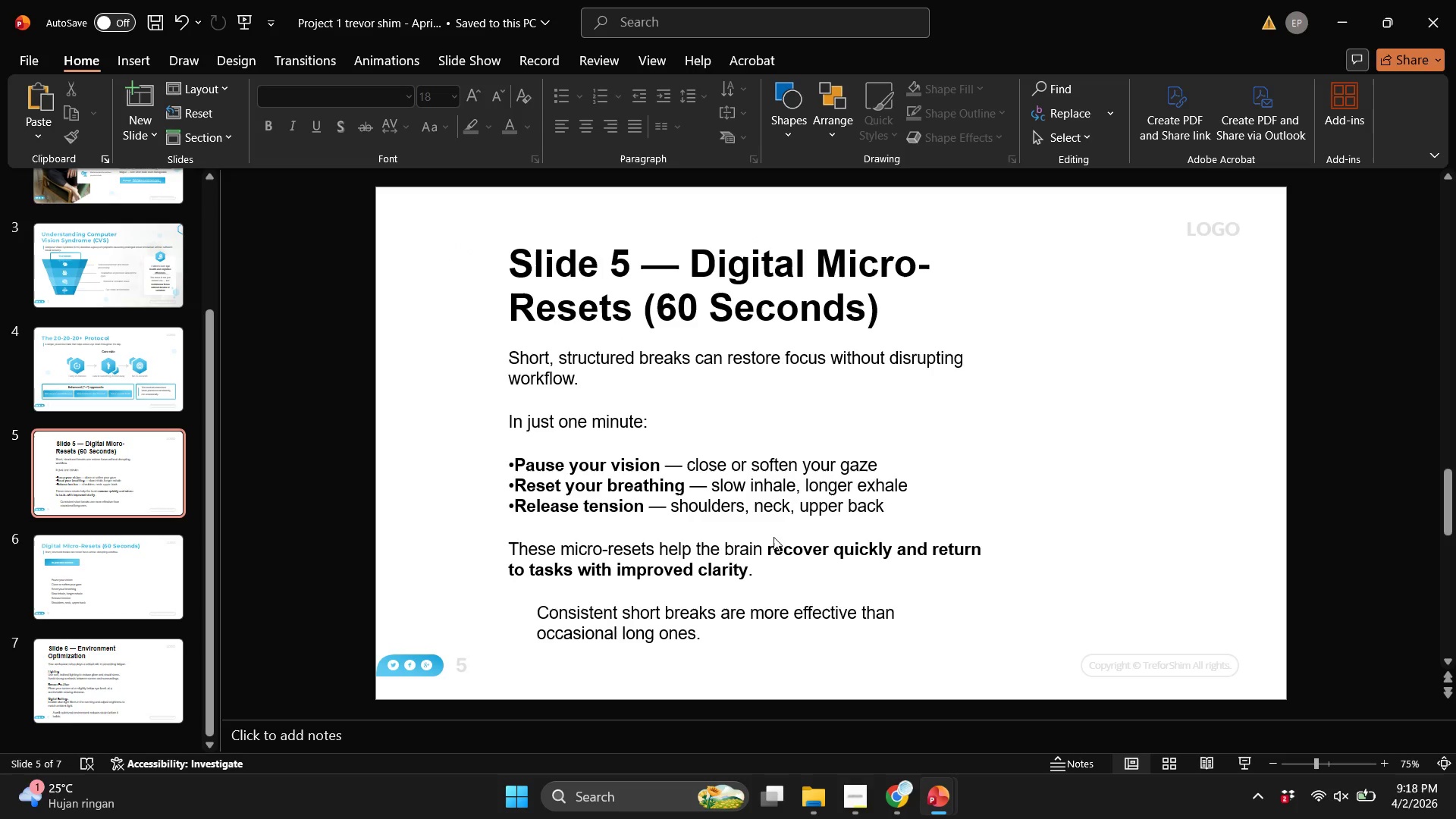 
scroll: coordinate [774, 537], scroll_direction: up, amount: 1.0
 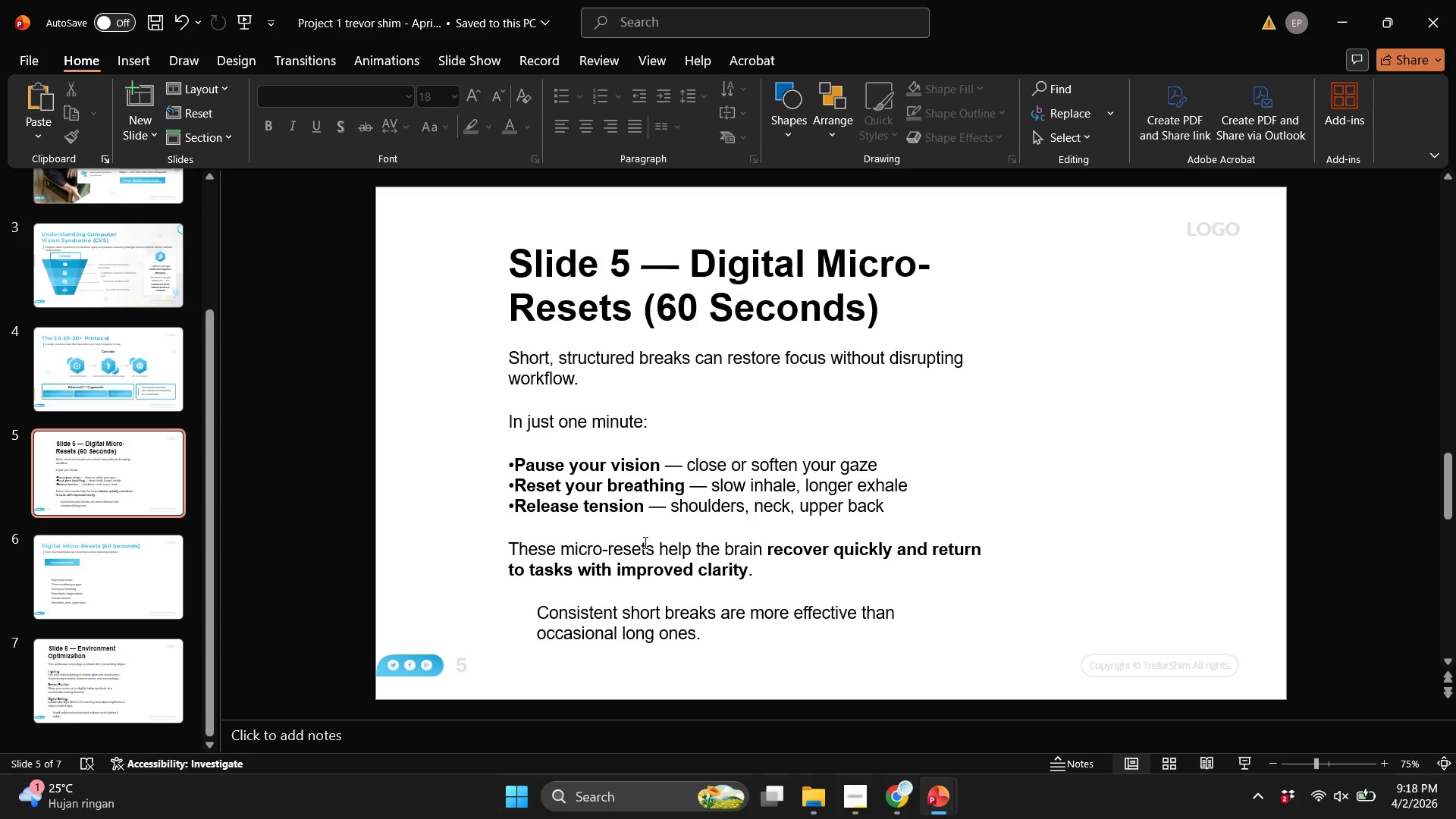 
scroll: coordinate [644, 542], scroll_direction: down, amount: 1.0
 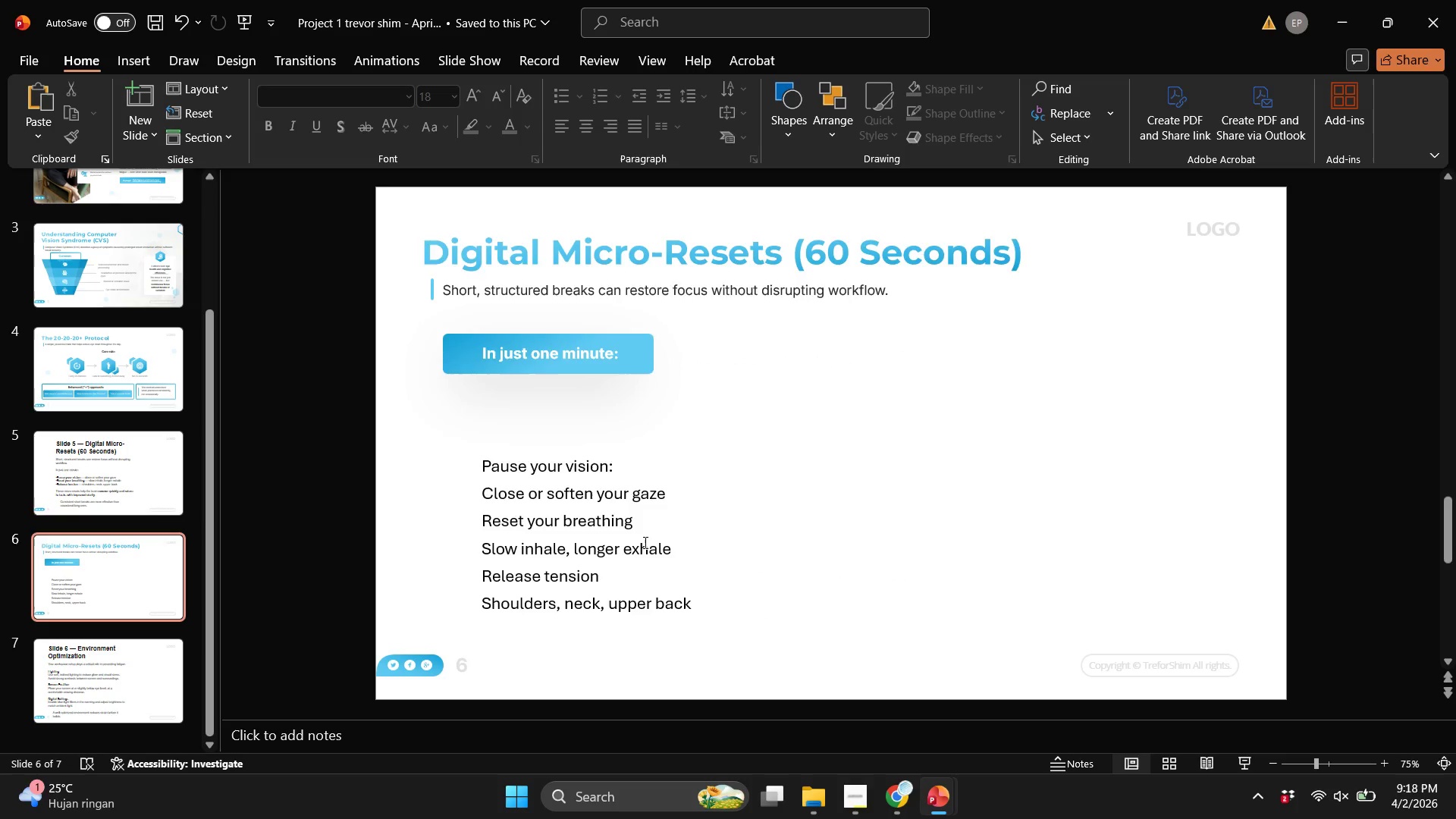 
scroll: coordinate [644, 542], scroll_direction: up, amount: 1.0
 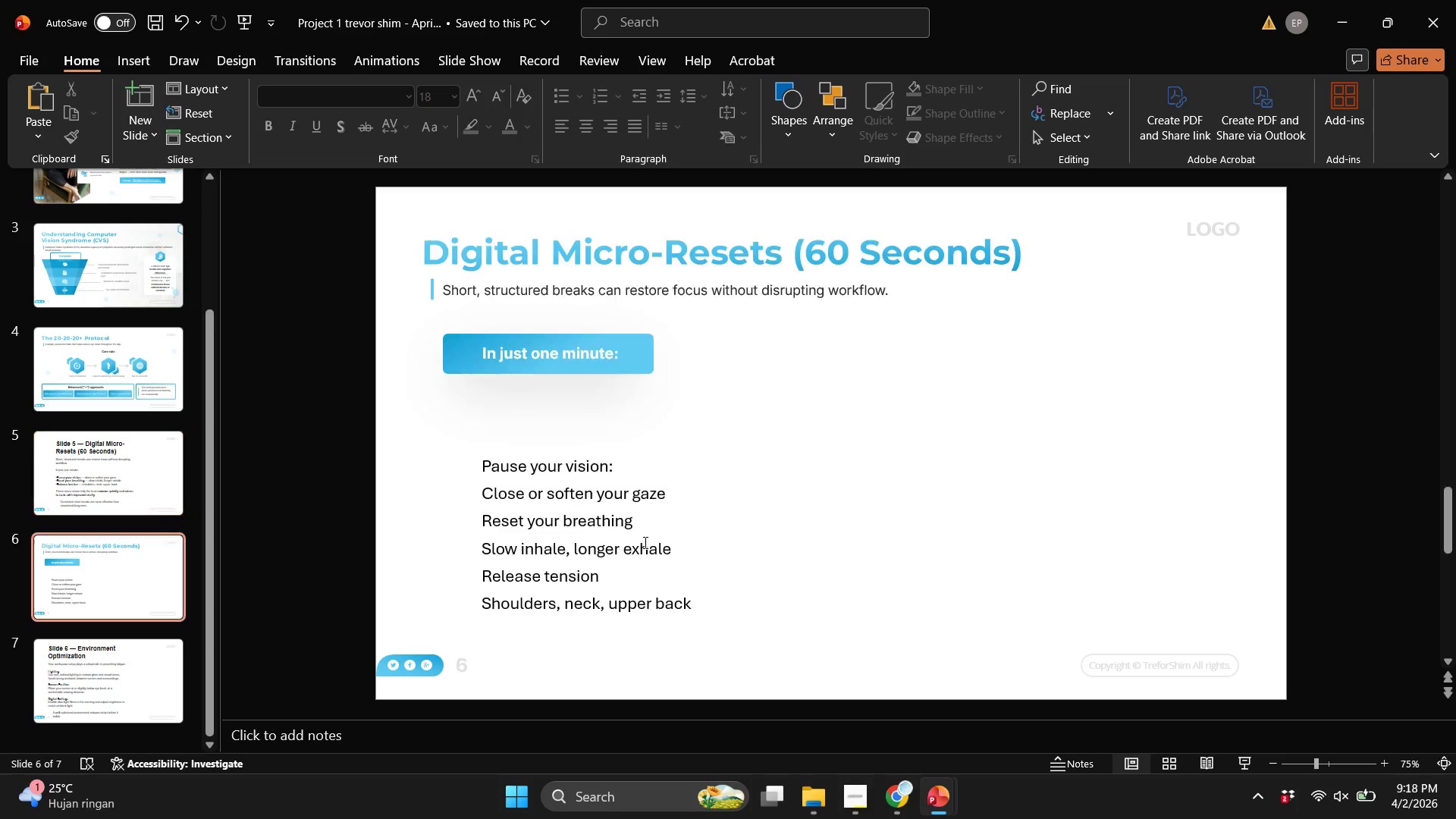 
scroll: coordinate [644, 542], scroll_direction: down, amount: 1.0
 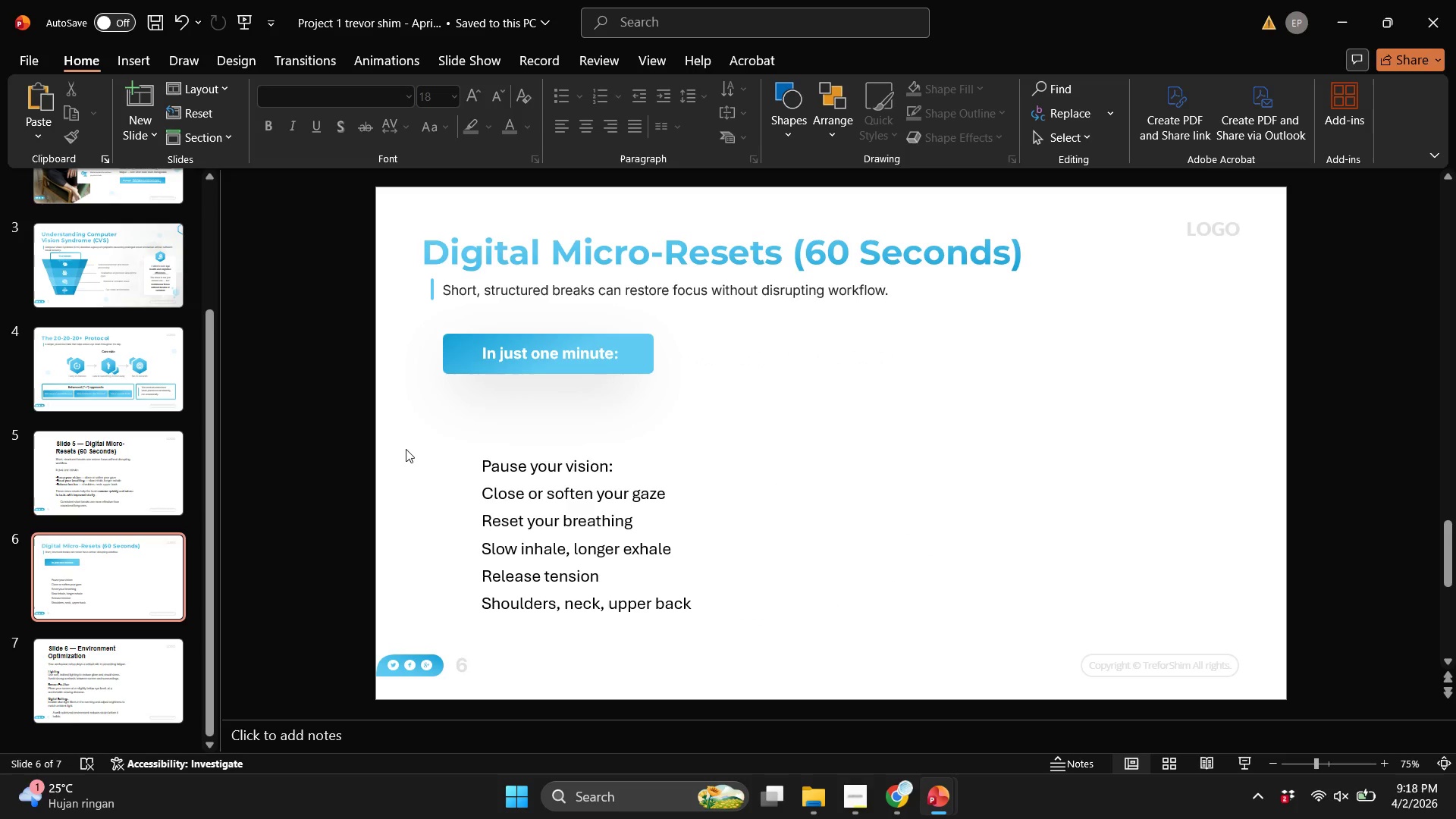 
left_click_drag(start_coordinate=[407, 436], to_coordinate=[984, 686])
 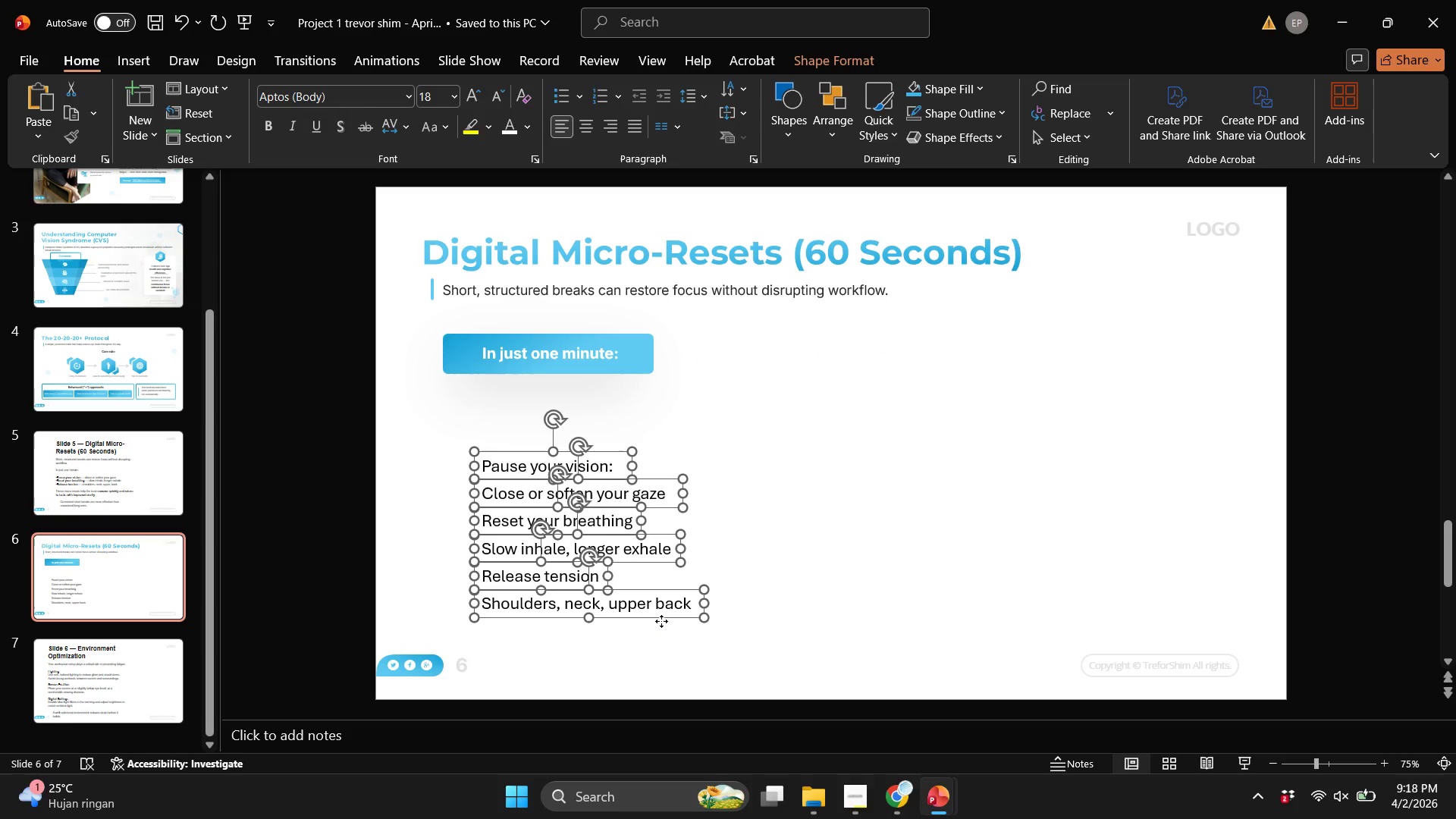 
left_click_drag(start_coordinate=[661, 621], to_coordinate=[1175, 485])
 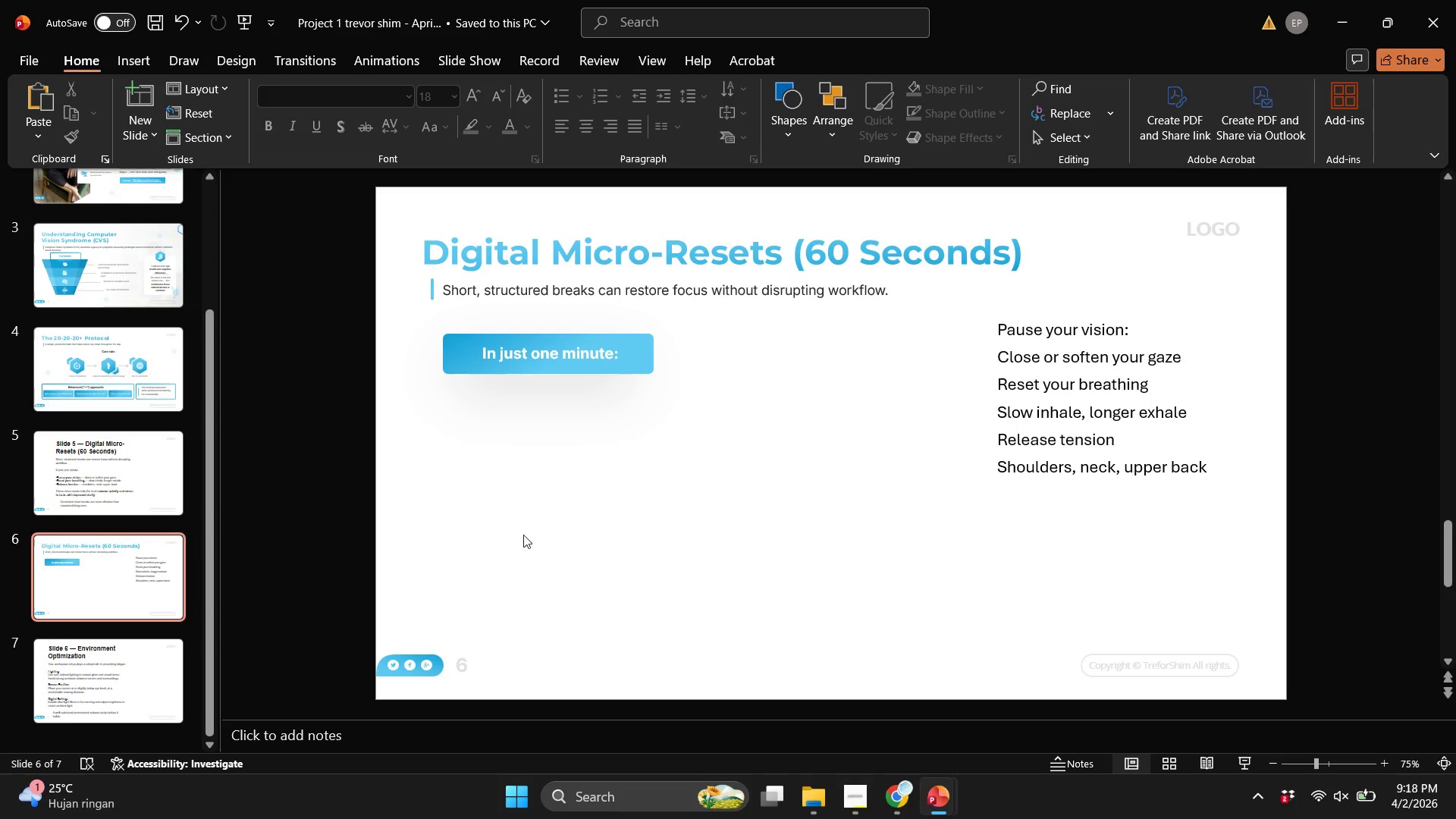 
key(Control+S)
 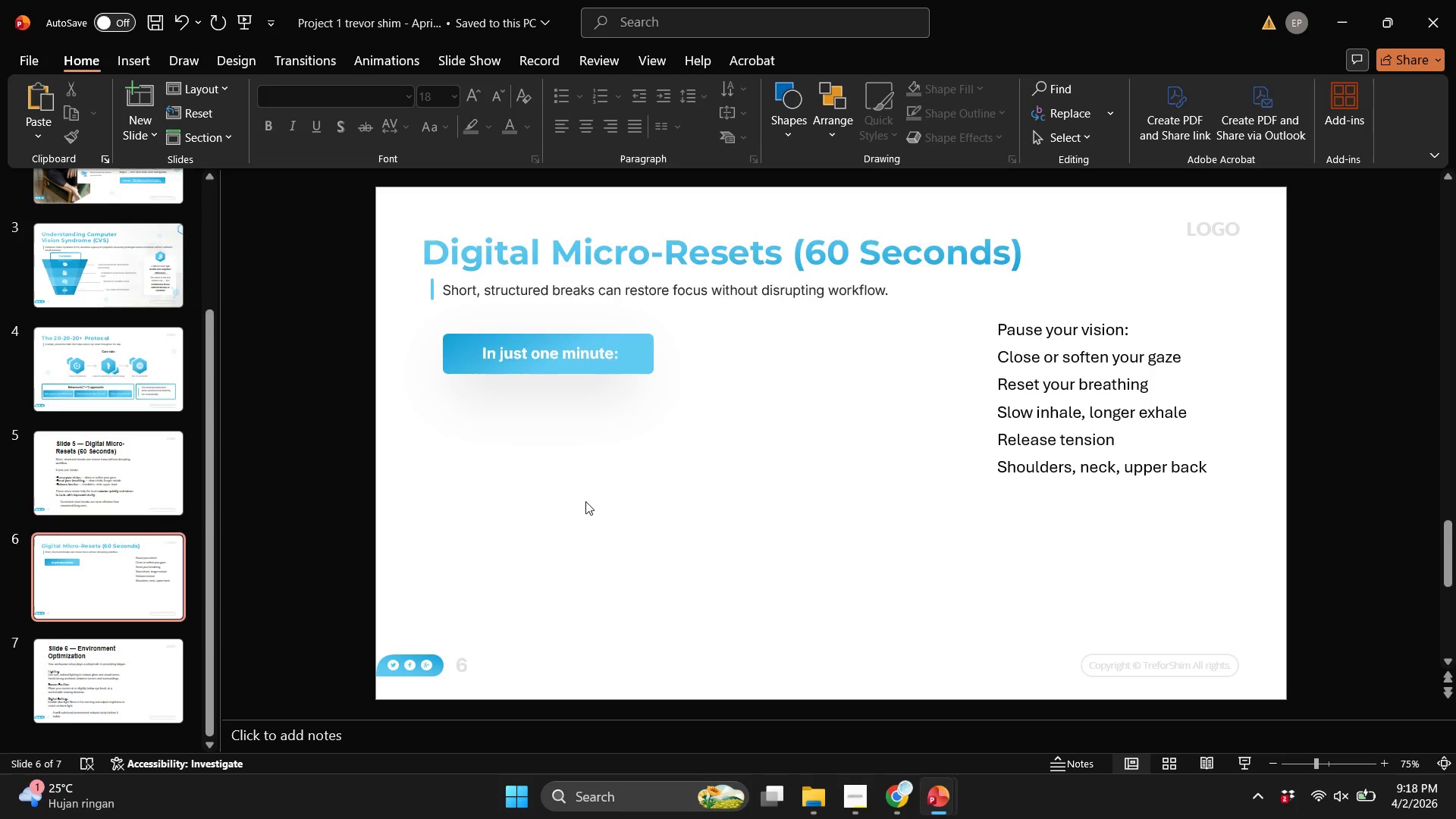 
scroll: coordinate [585, 501], scroll_direction: up, amount: 1.0
 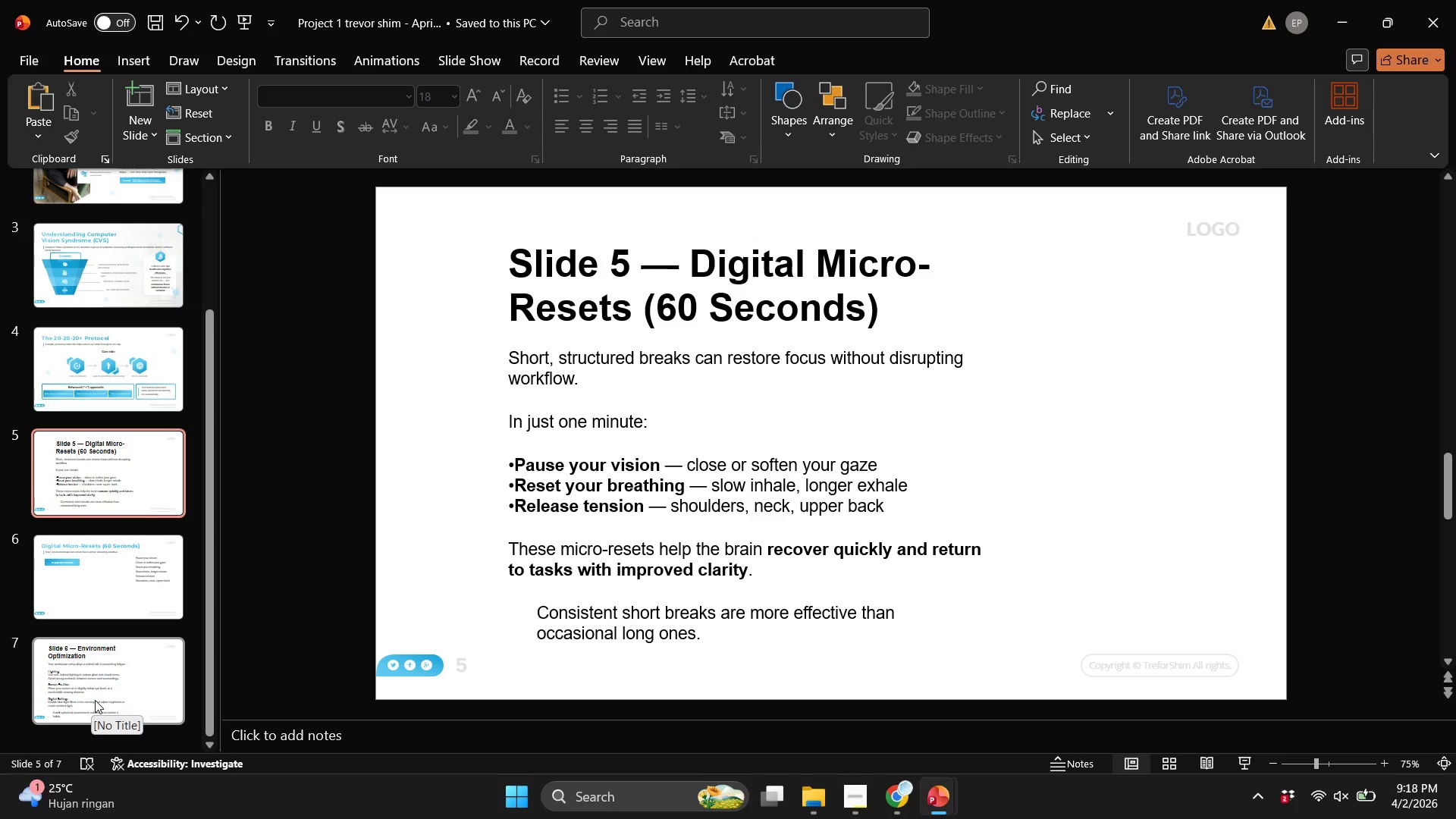 
left_click([93, 700])
 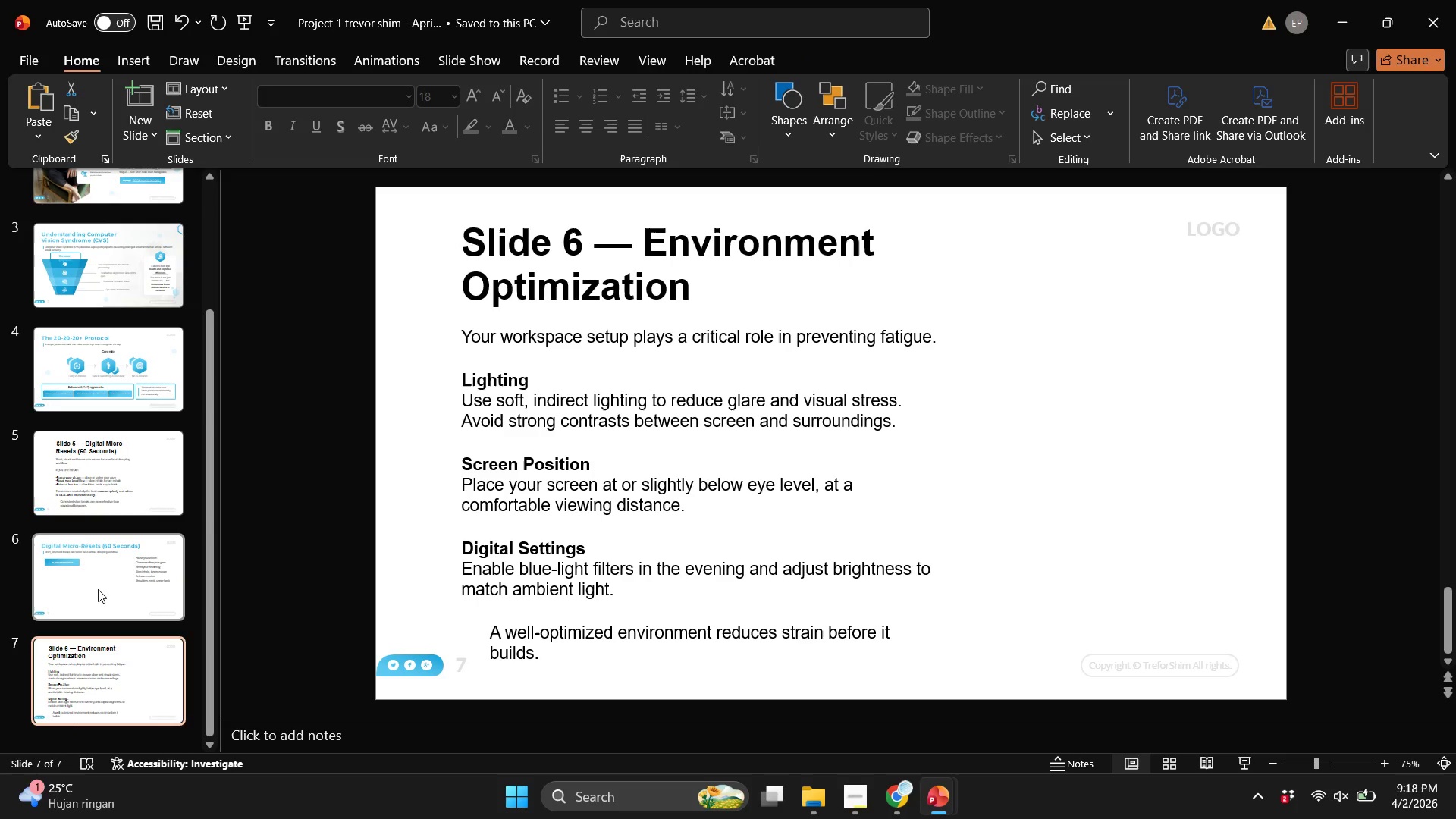 
left_click([98, 589])
 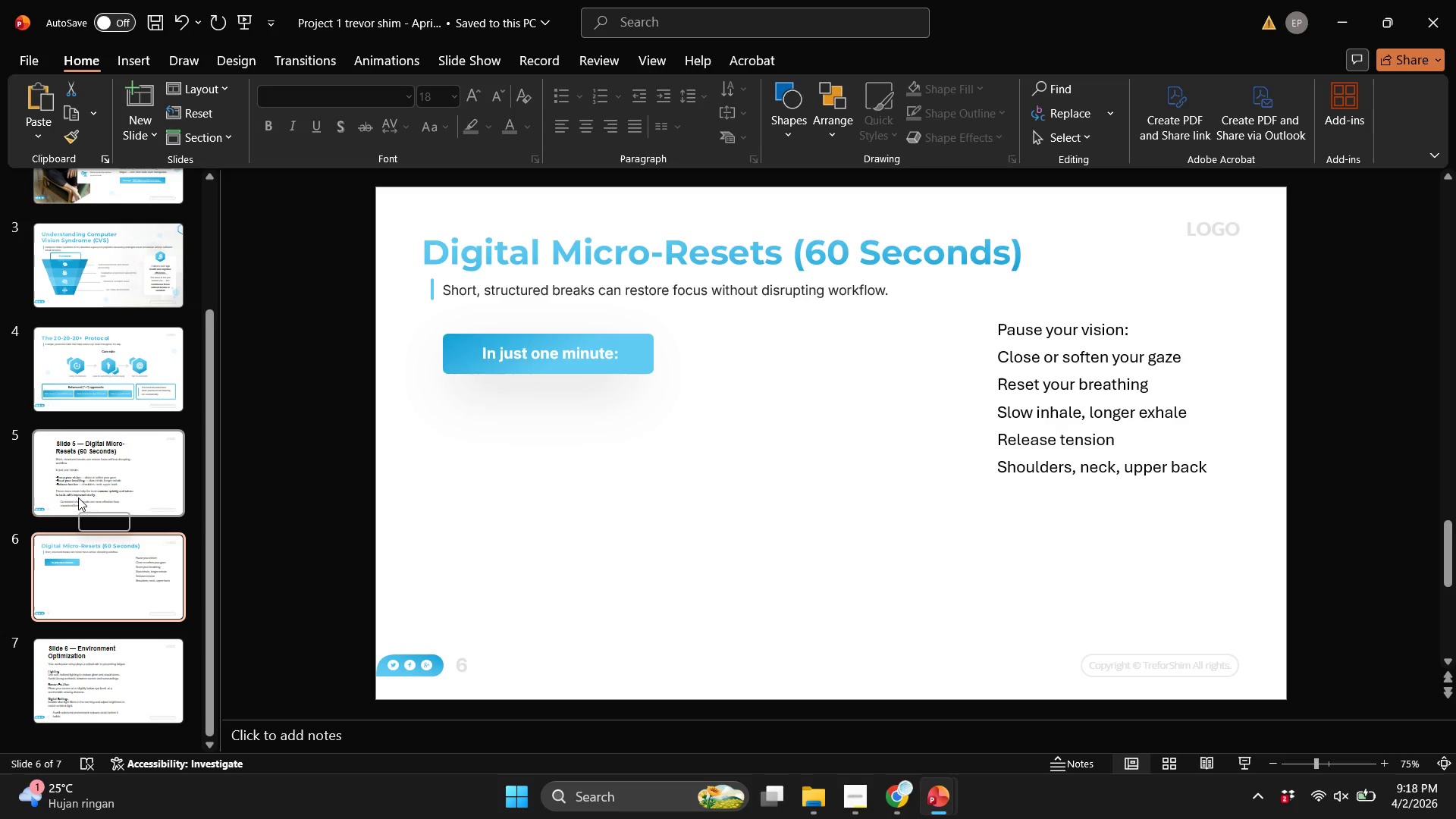 
left_click([78, 497])
 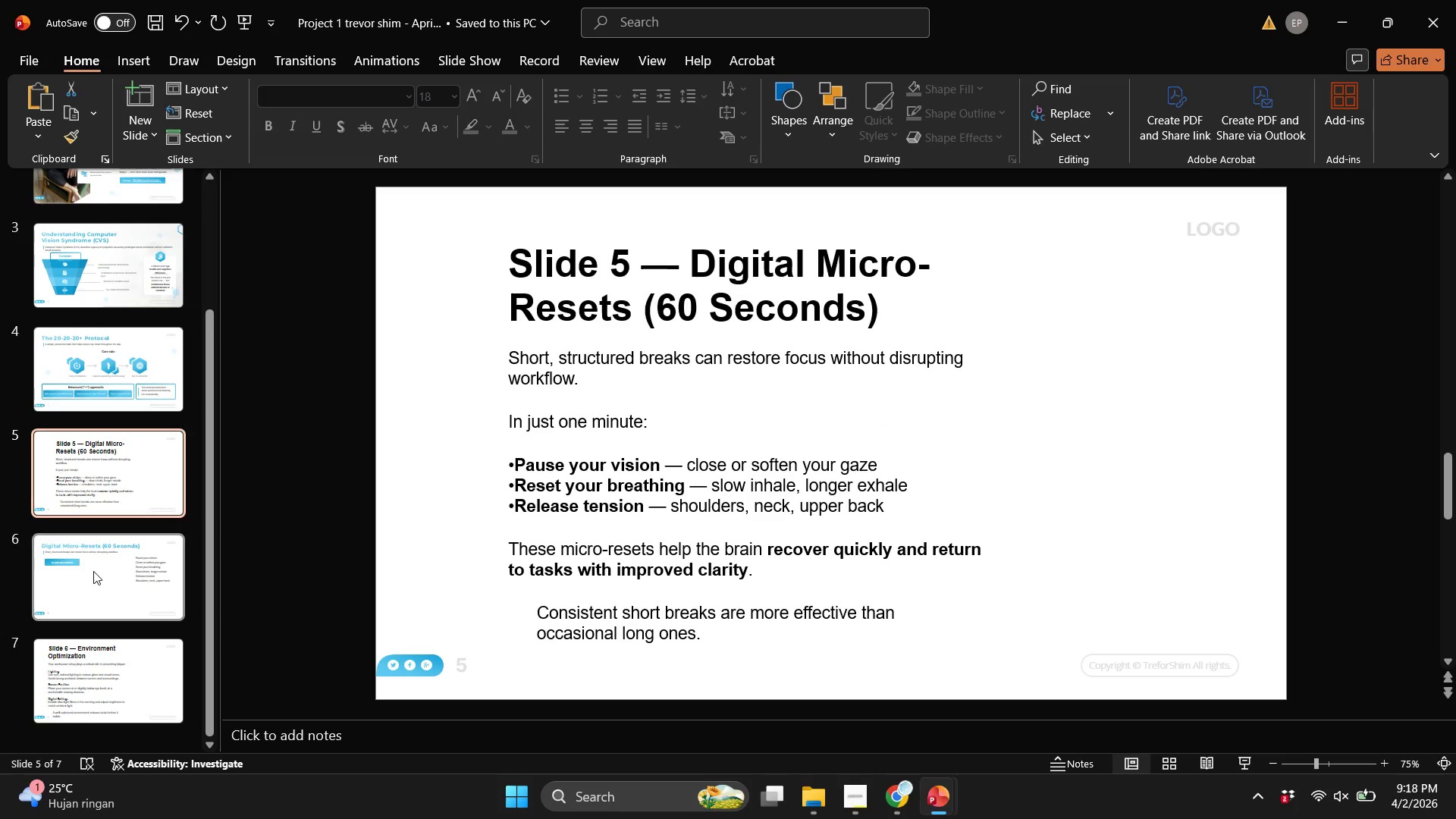 
left_click([93, 571])
 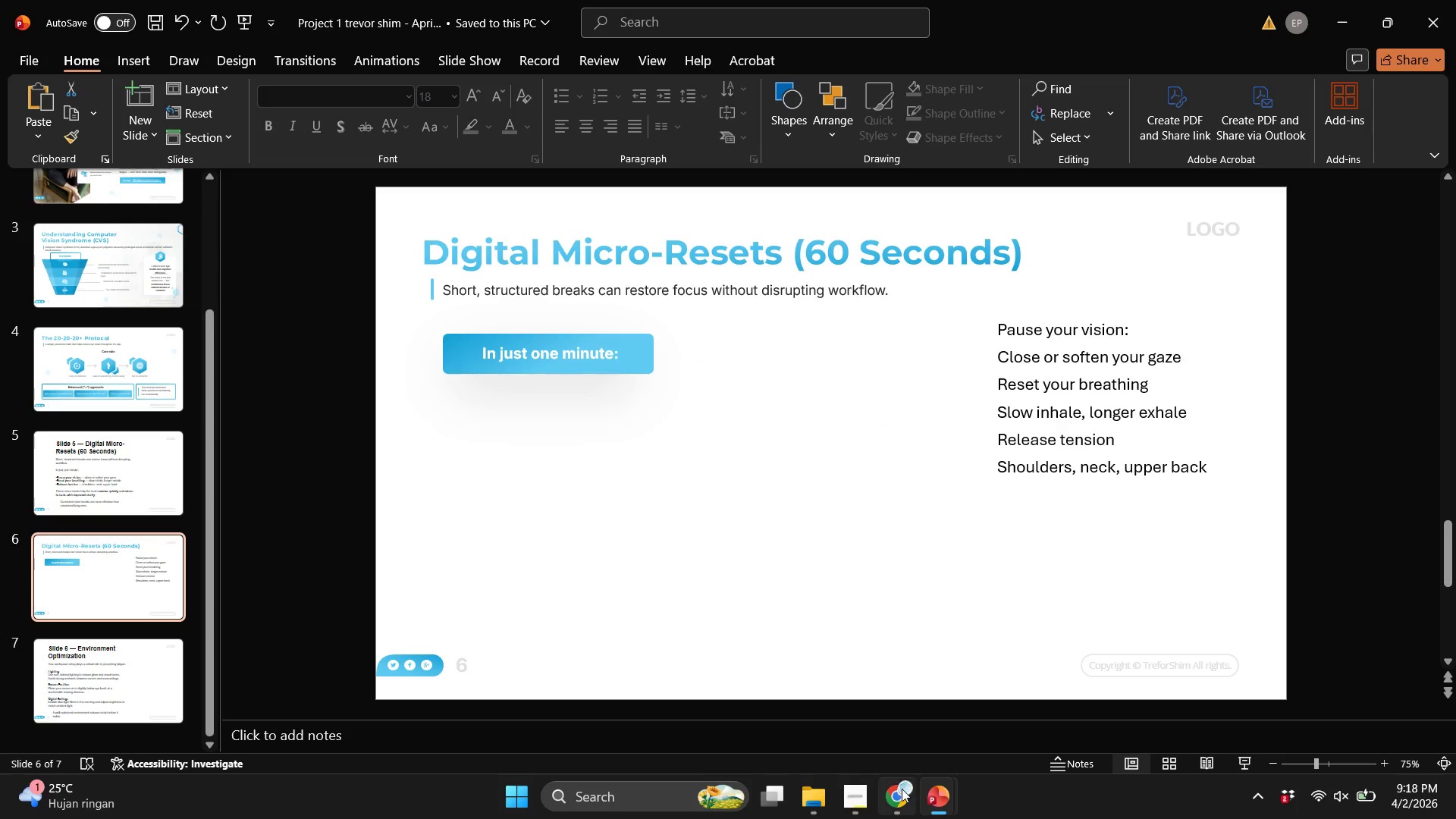 
left_click([902, 789])
 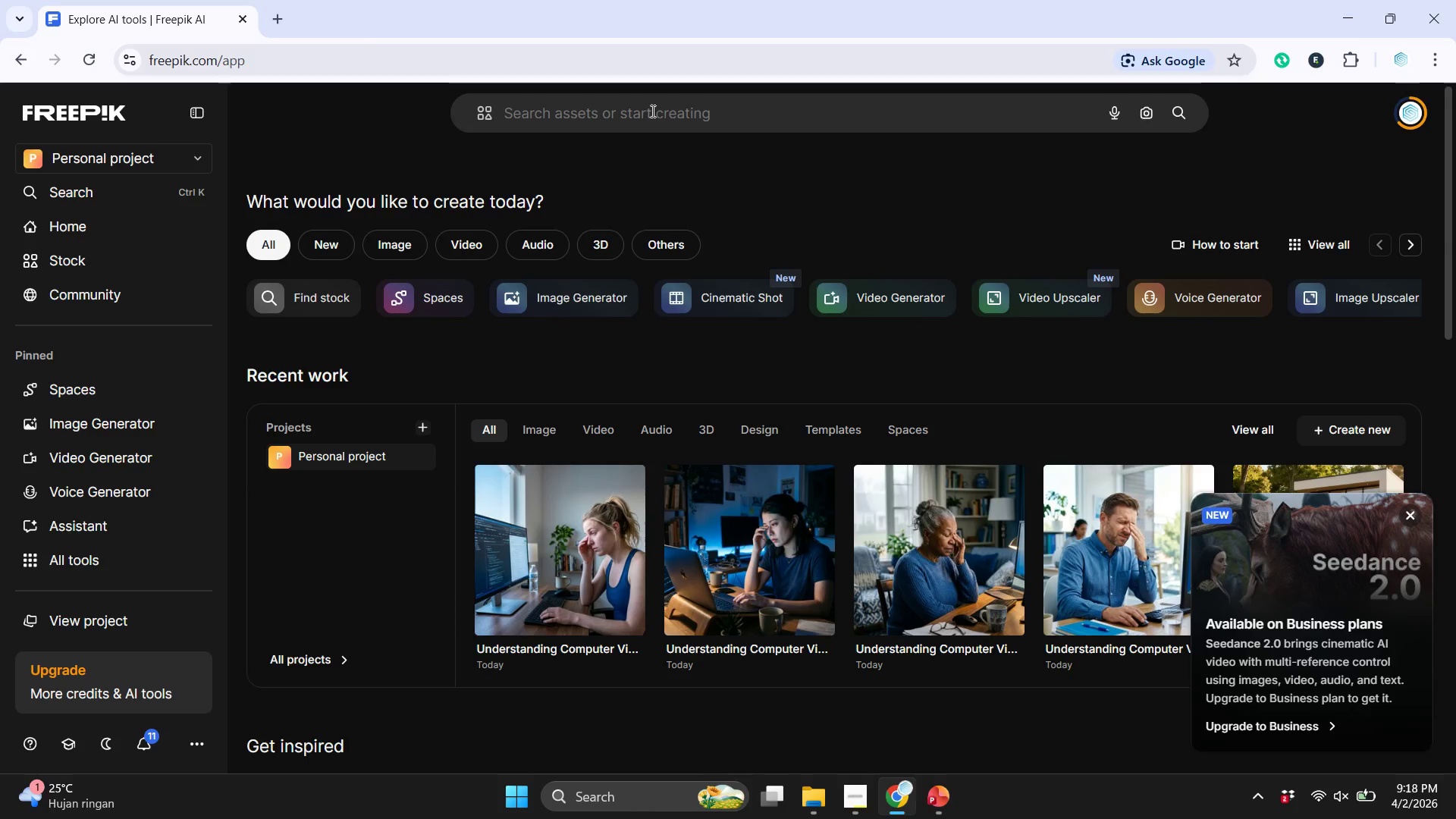 
left_click([651, 111])
 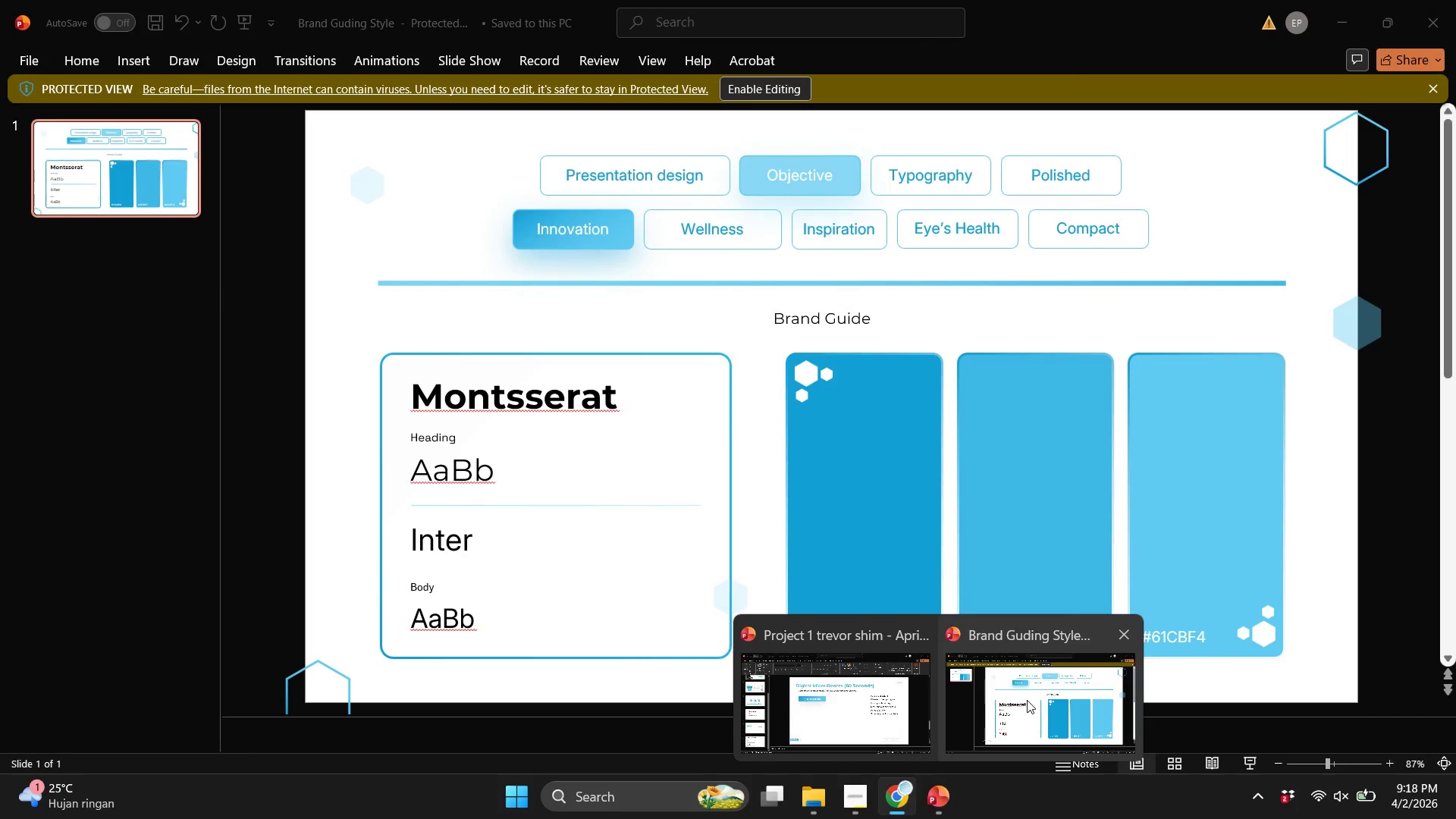 
wait(9.05)
 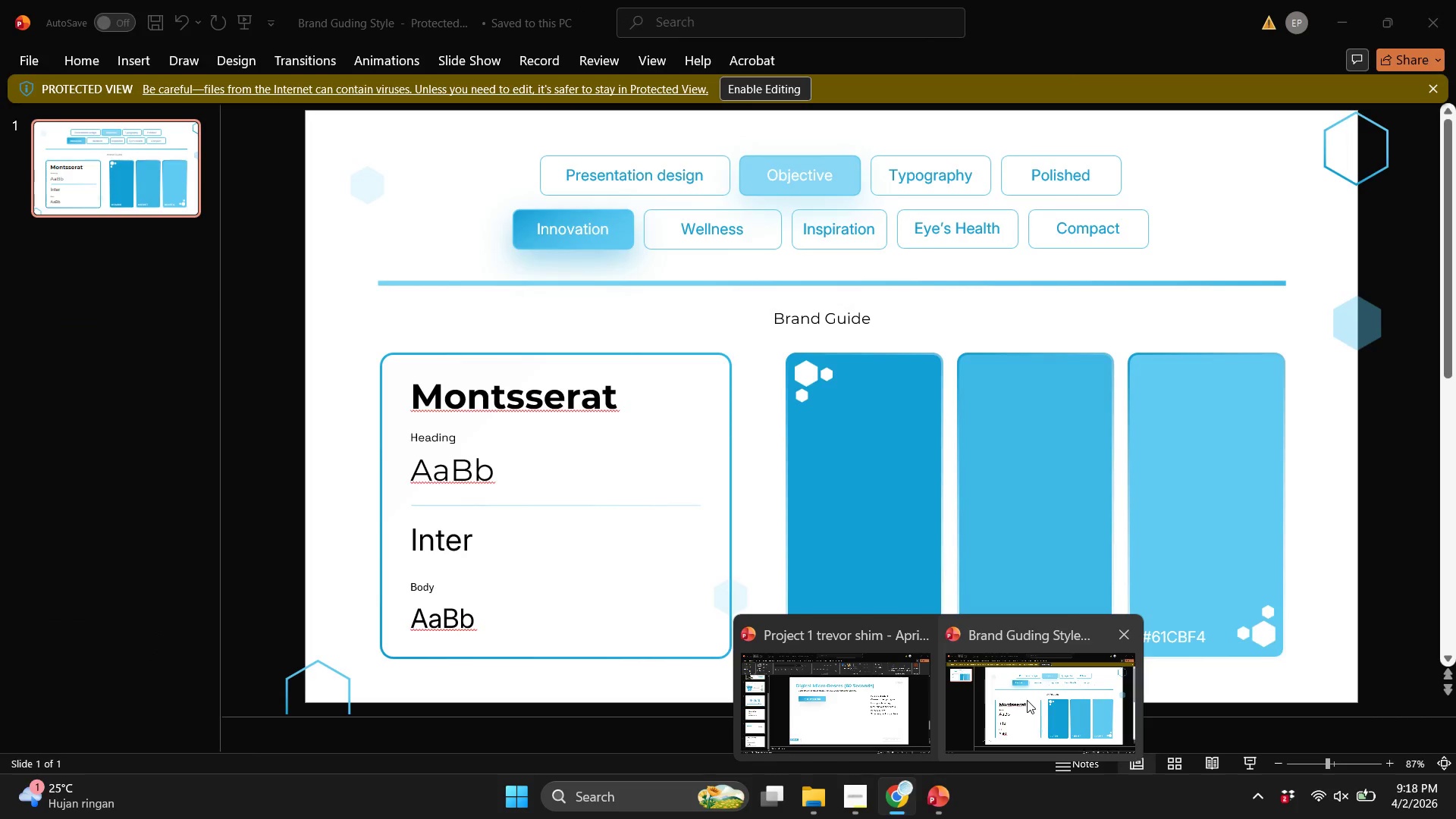 
left_click([852, 693])
 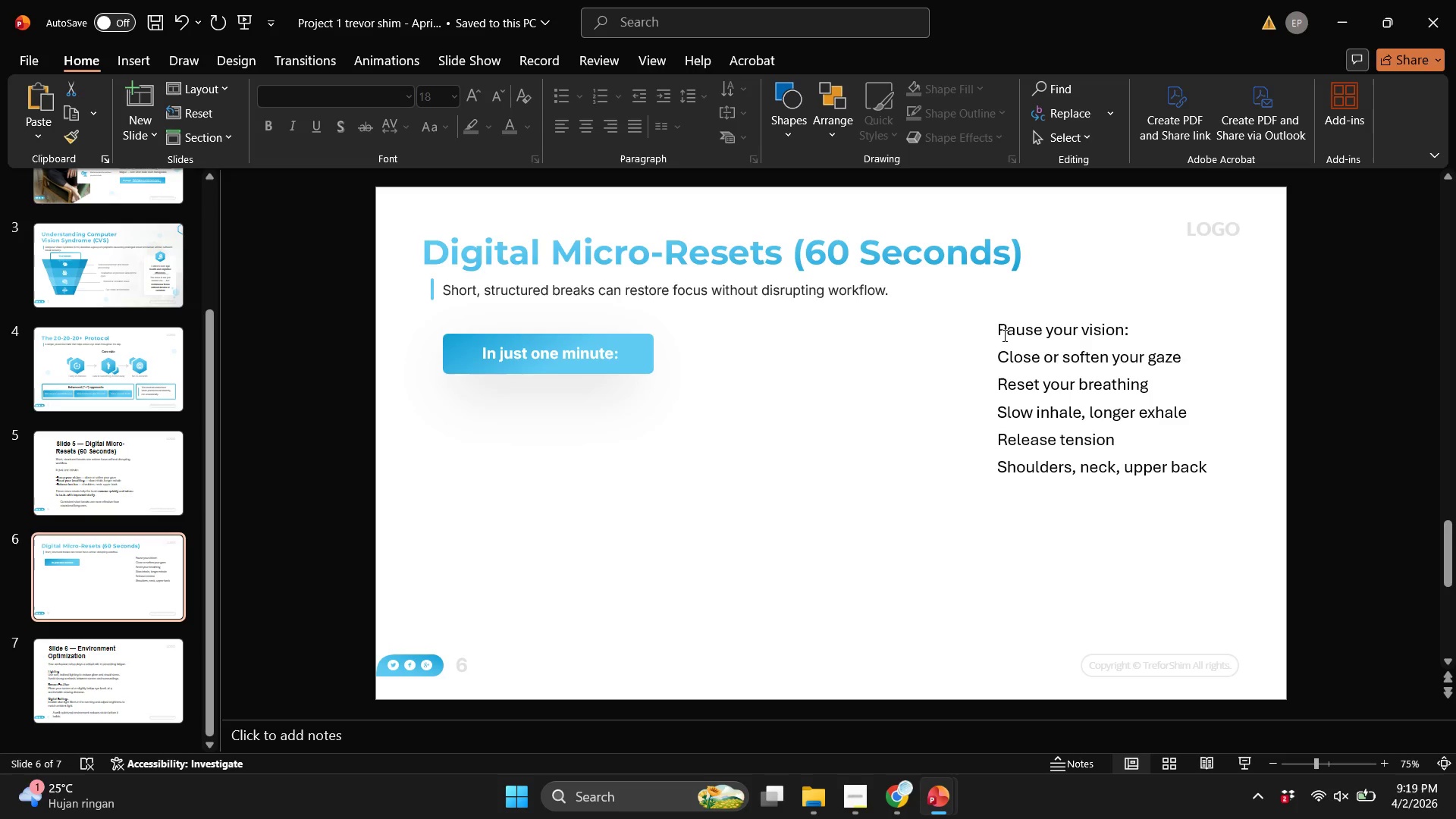 
left_click_drag(start_coordinate=[1003, 335], to_coordinate=[1050, 334])
 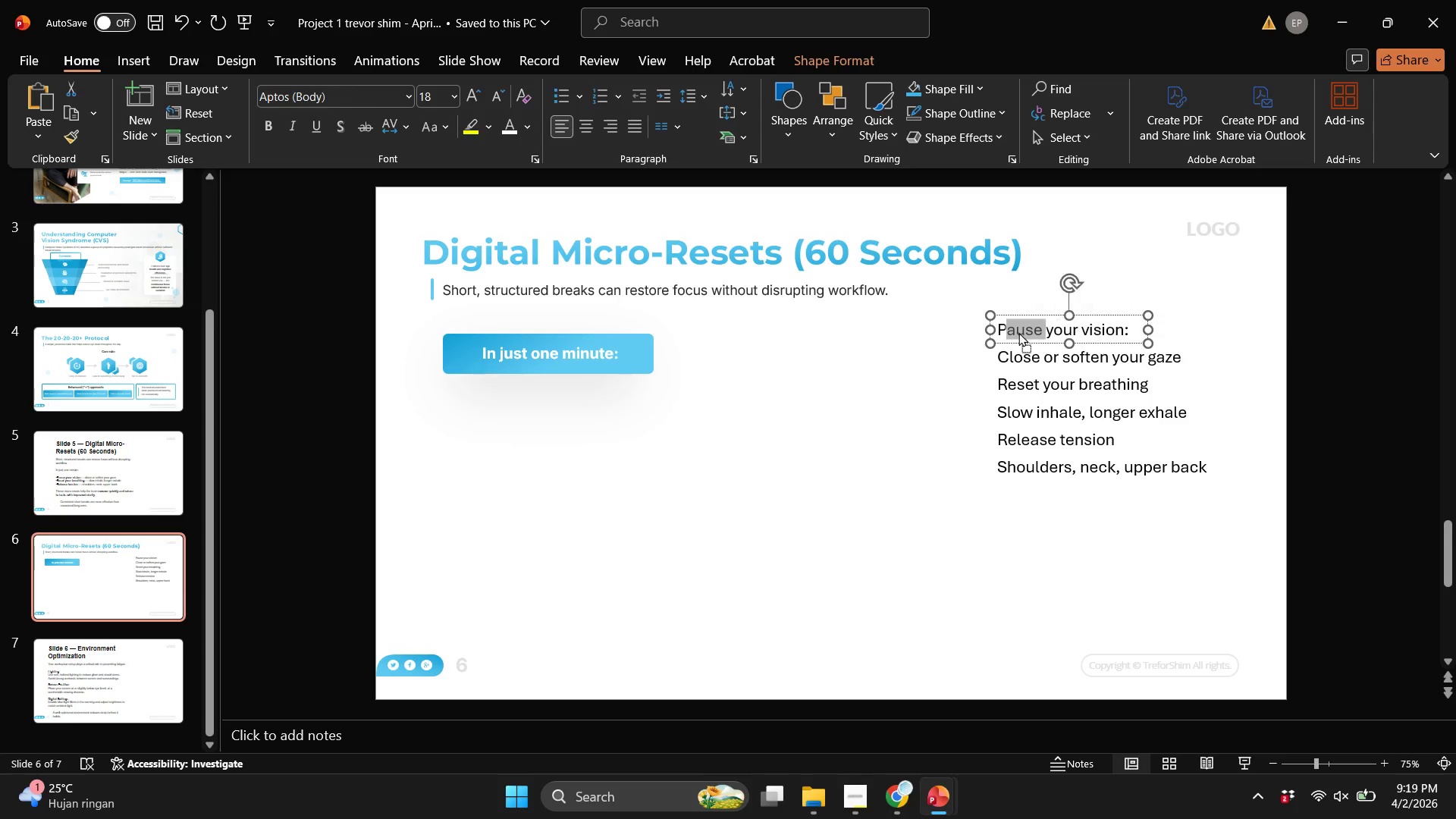 
left_click([1018, 332])
 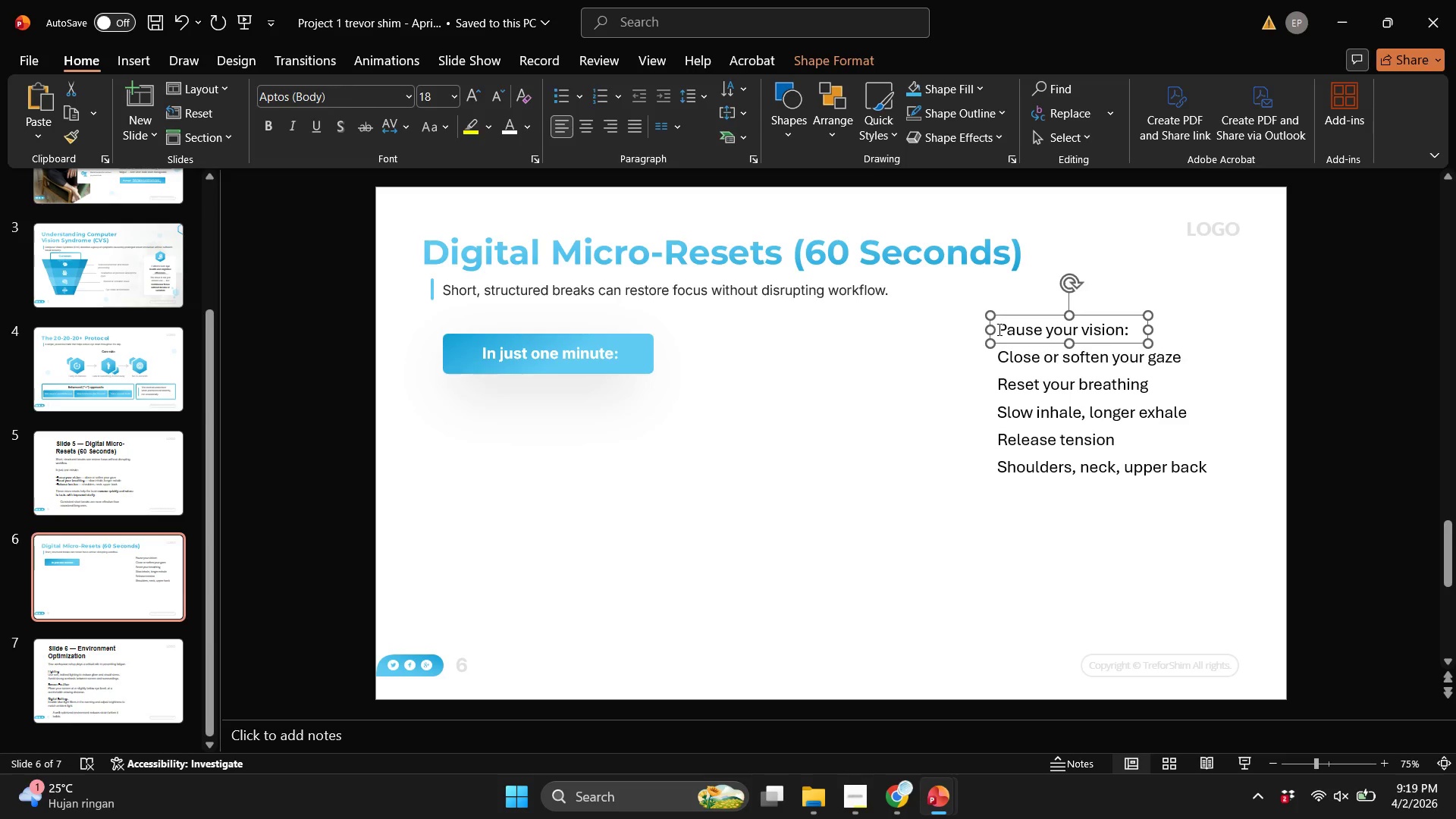 
left_click_drag(start_coordinate=[999, 329], to_coordinate=[1040, 331])
 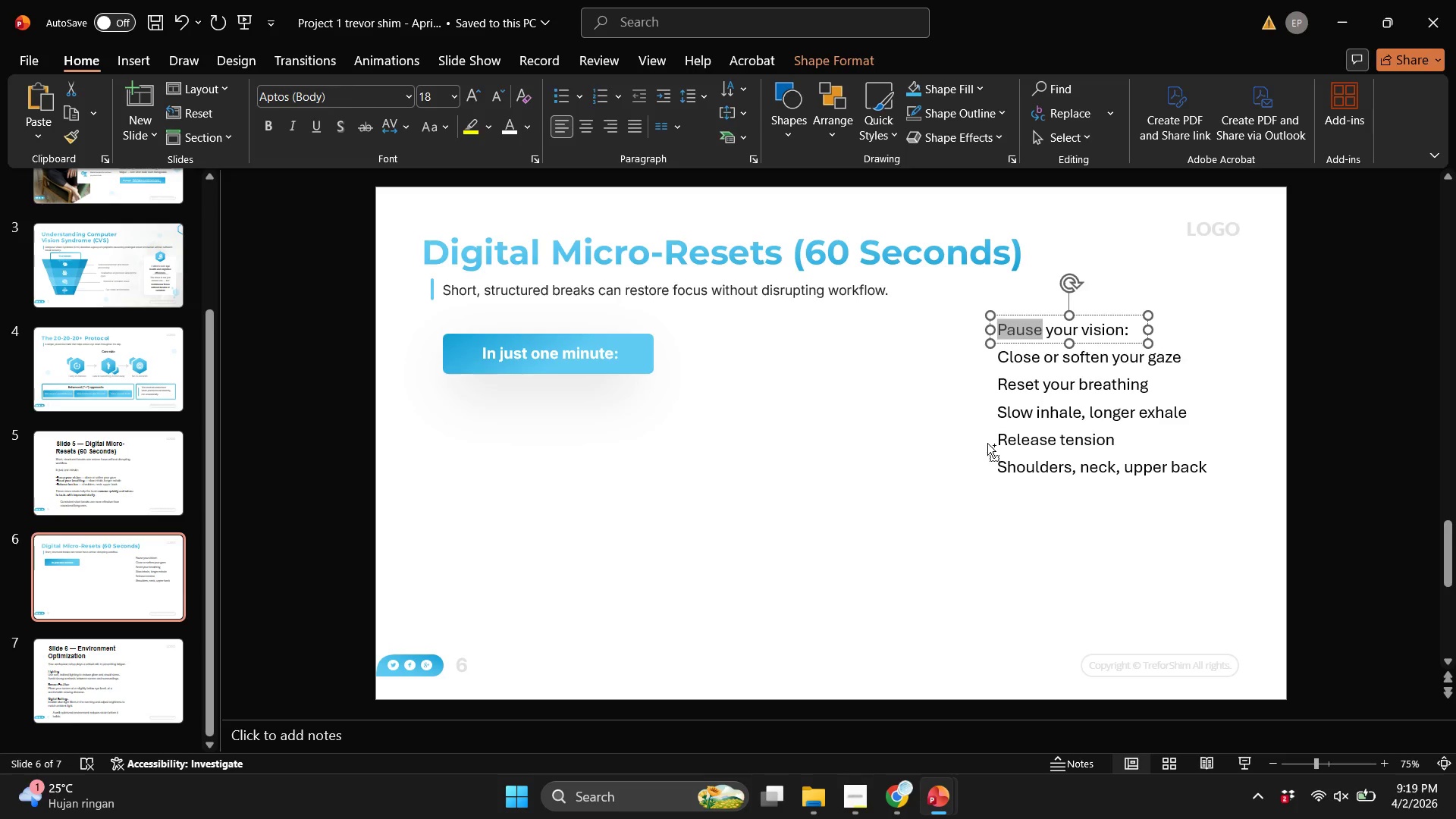 
key(Control+C)
 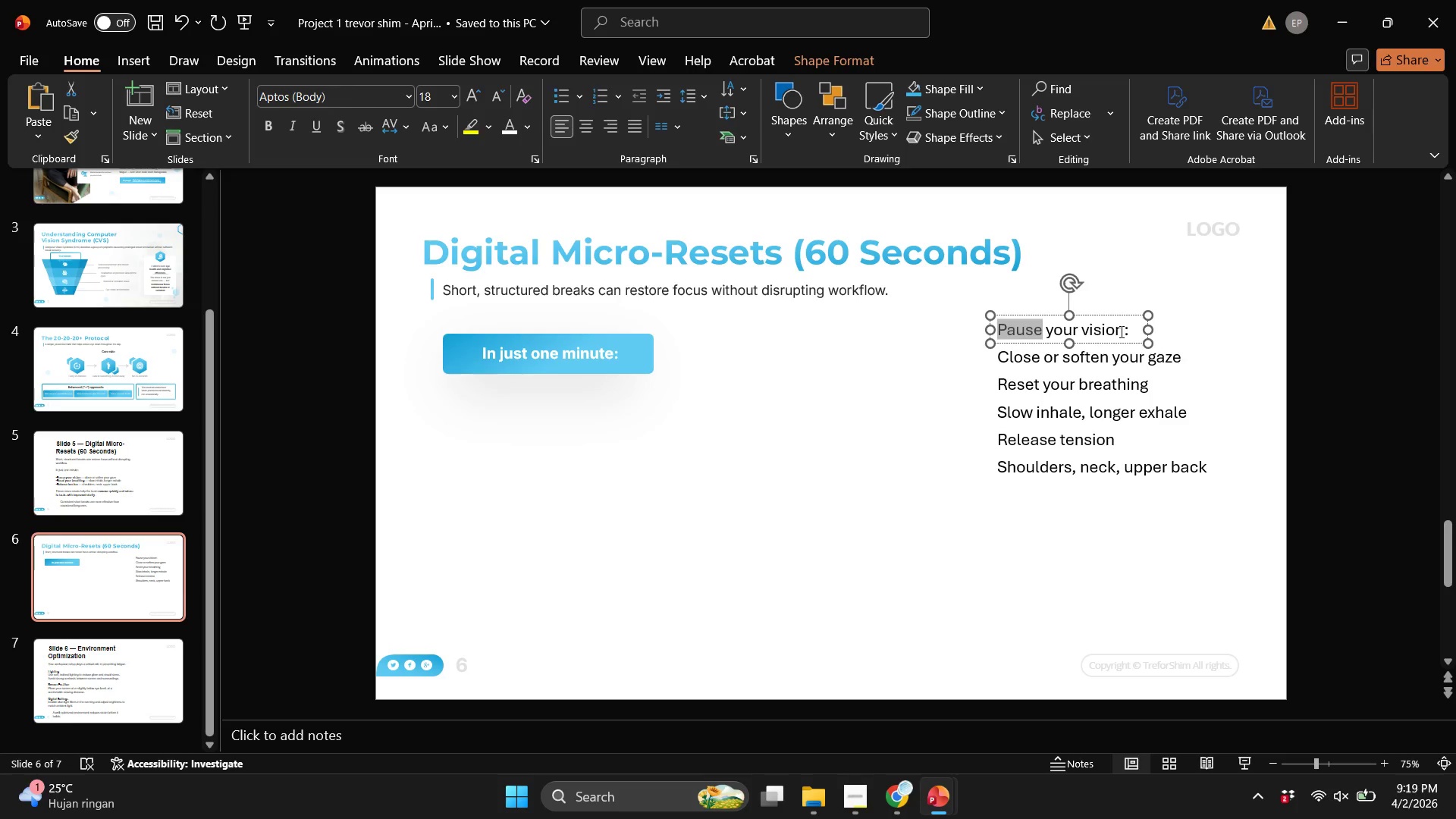 
left_click_drag(start_coordinate=[1120, 331], to_coordinate=[861, 334])
 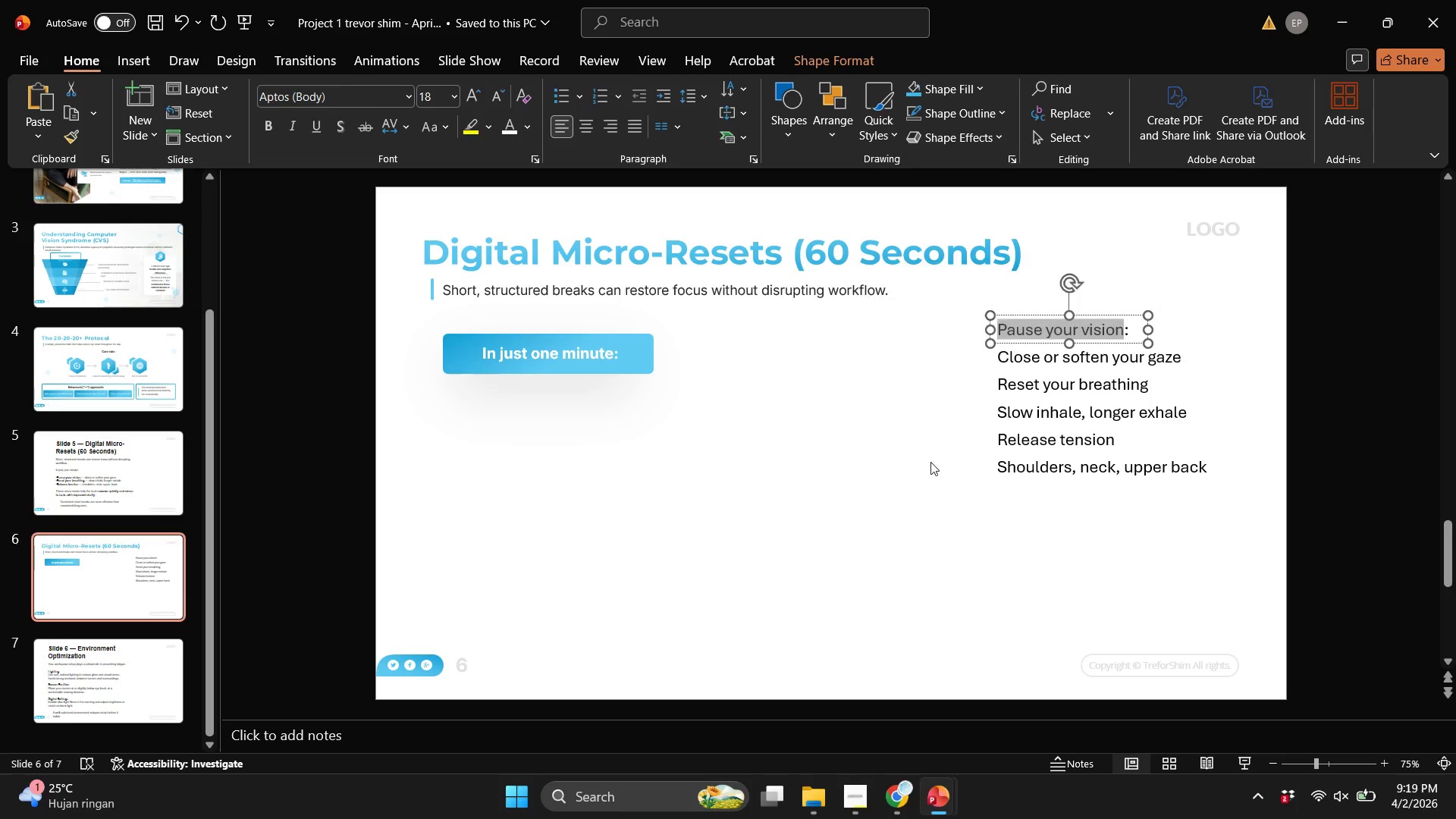 
key(Control+ControlLeft)
 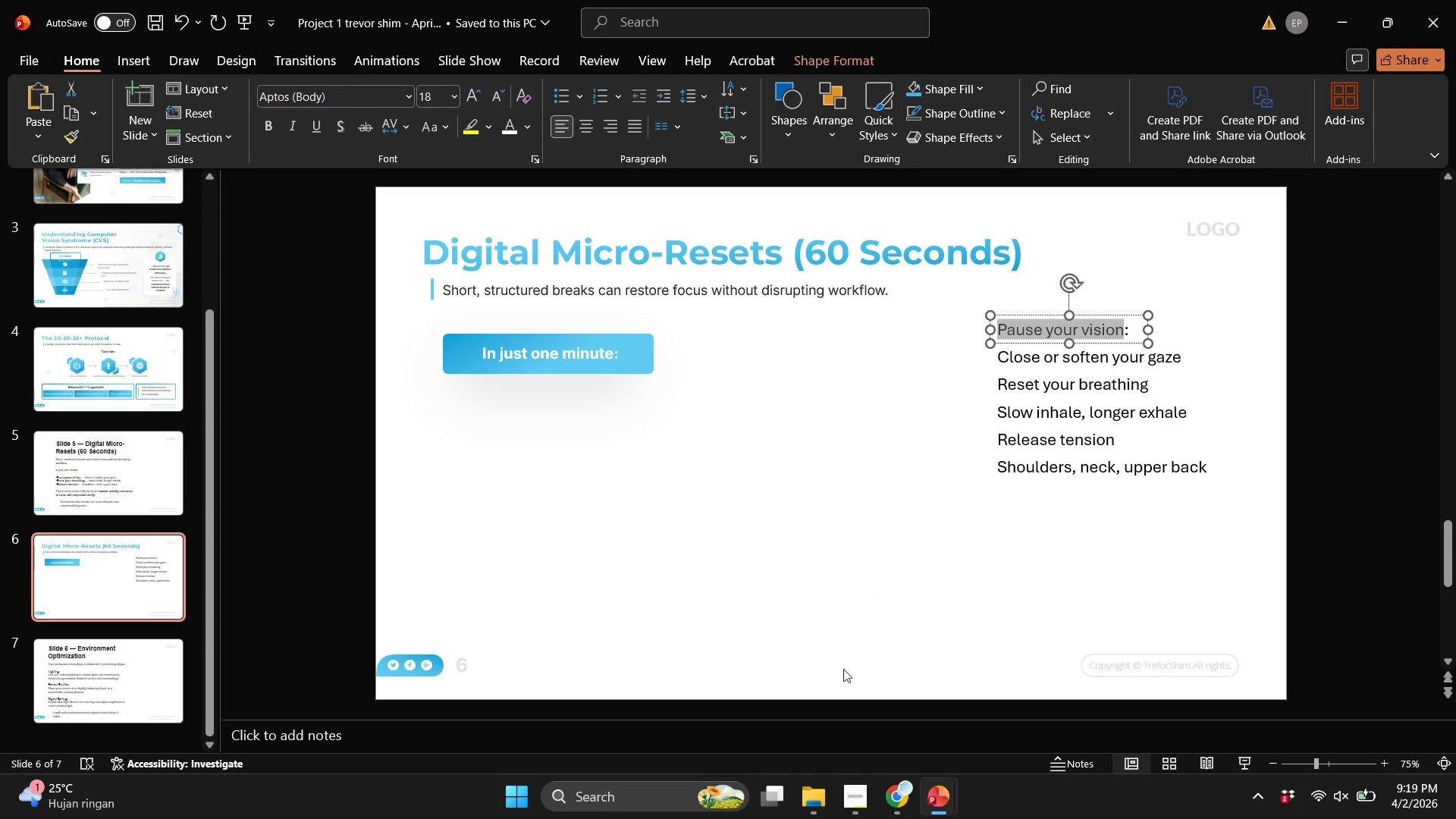 
key(Control+C)
 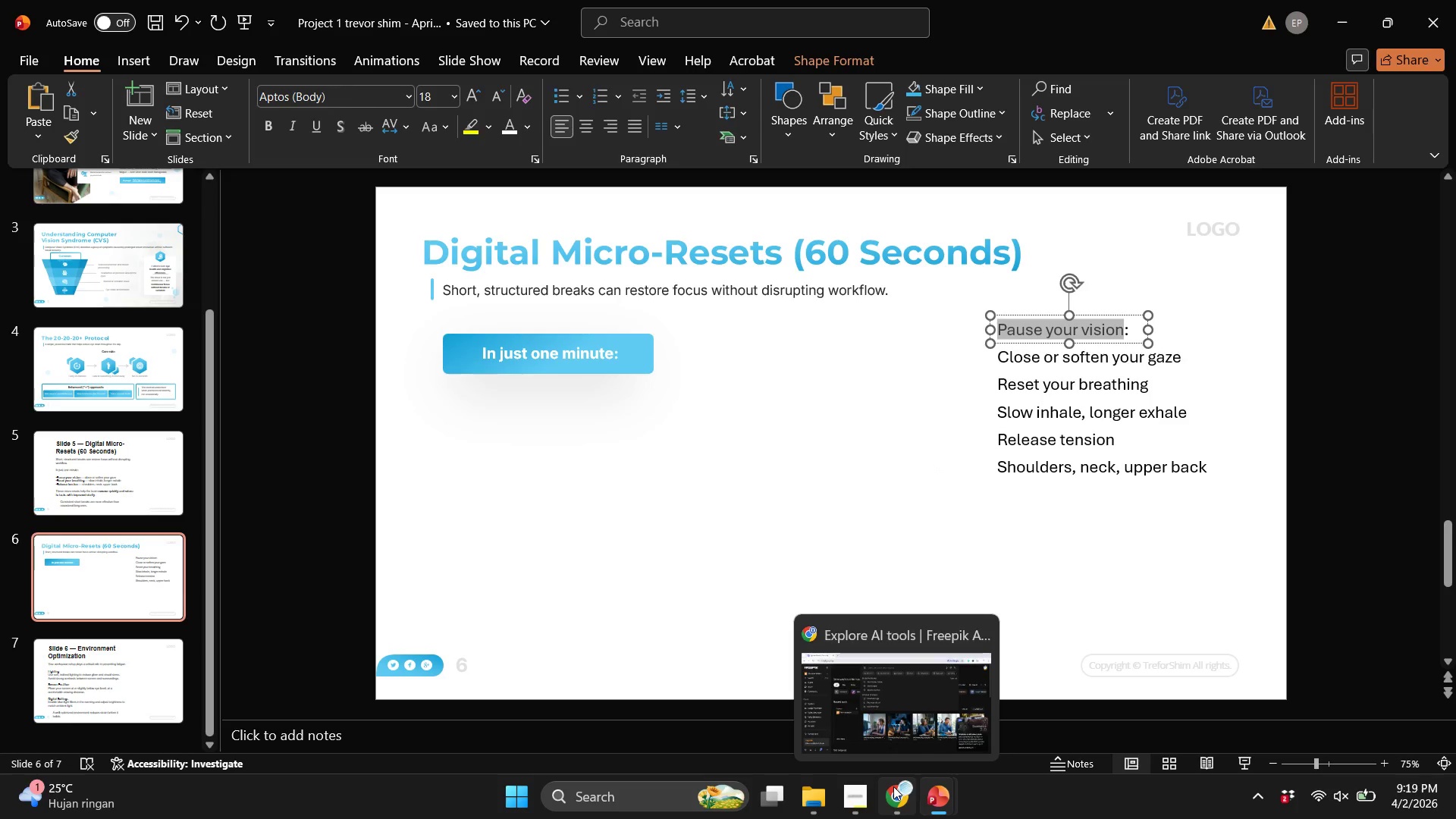 
left_click([893, 786])
 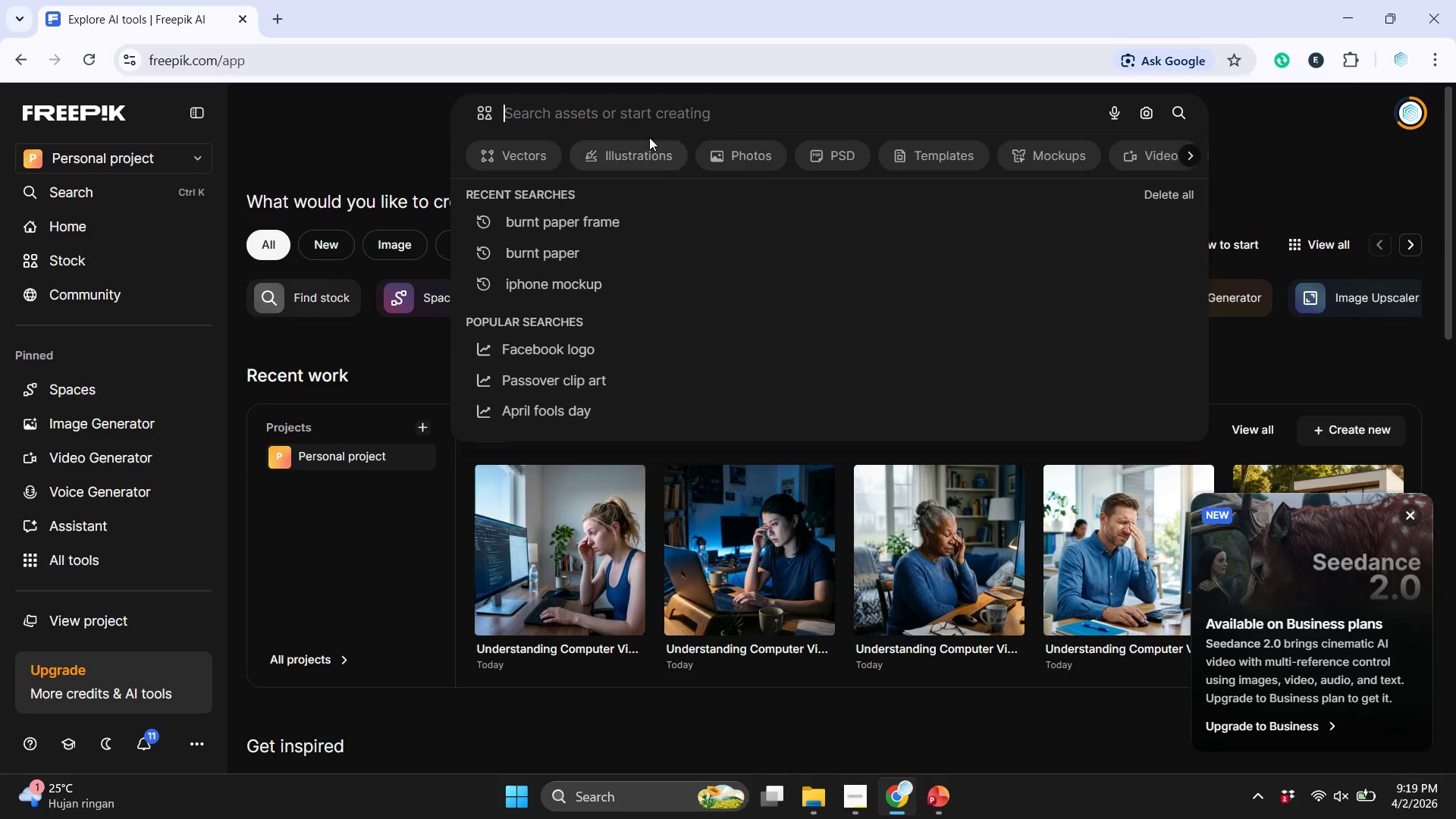 
key(Control+V)
 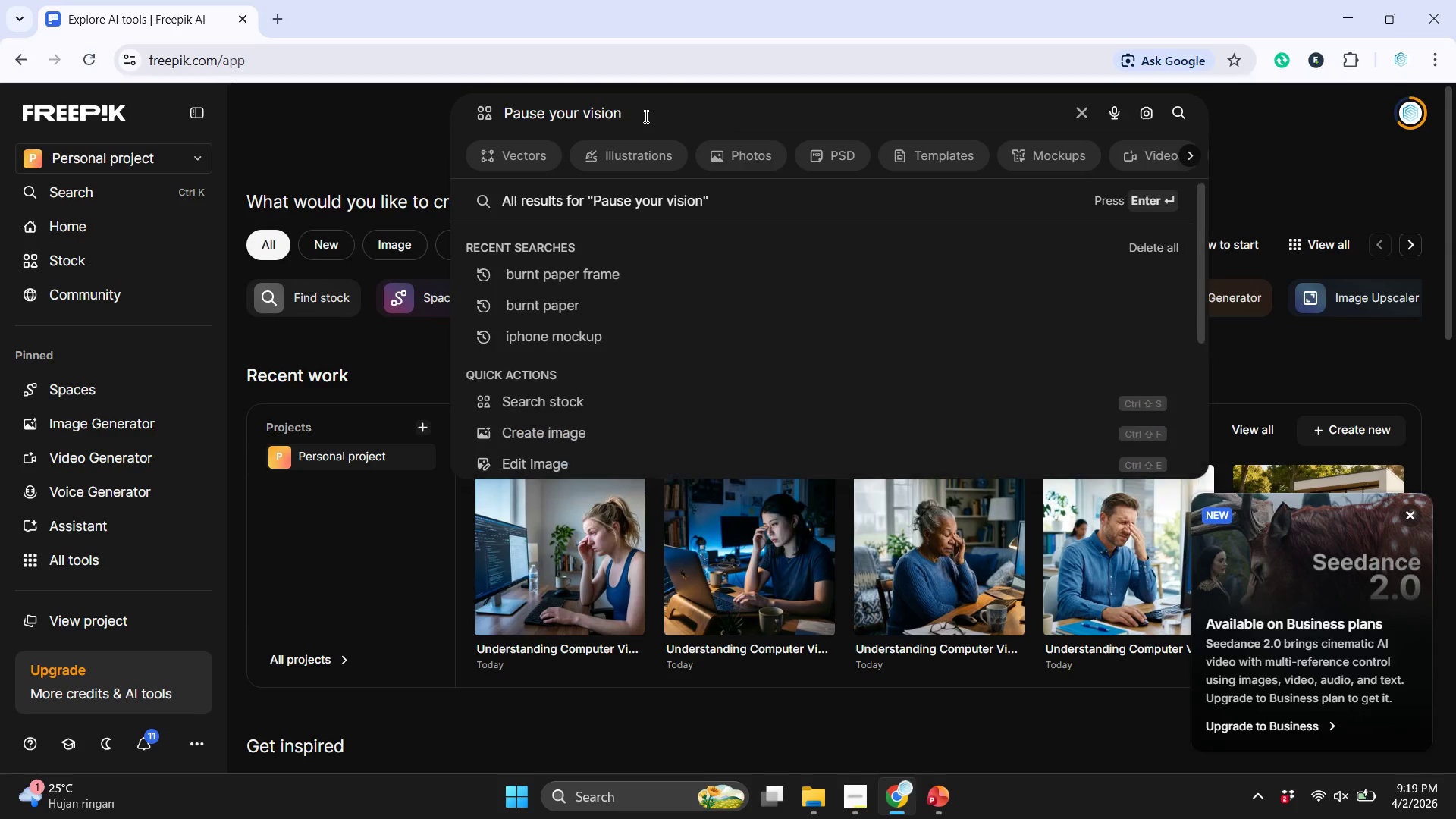 
key(Enter)
 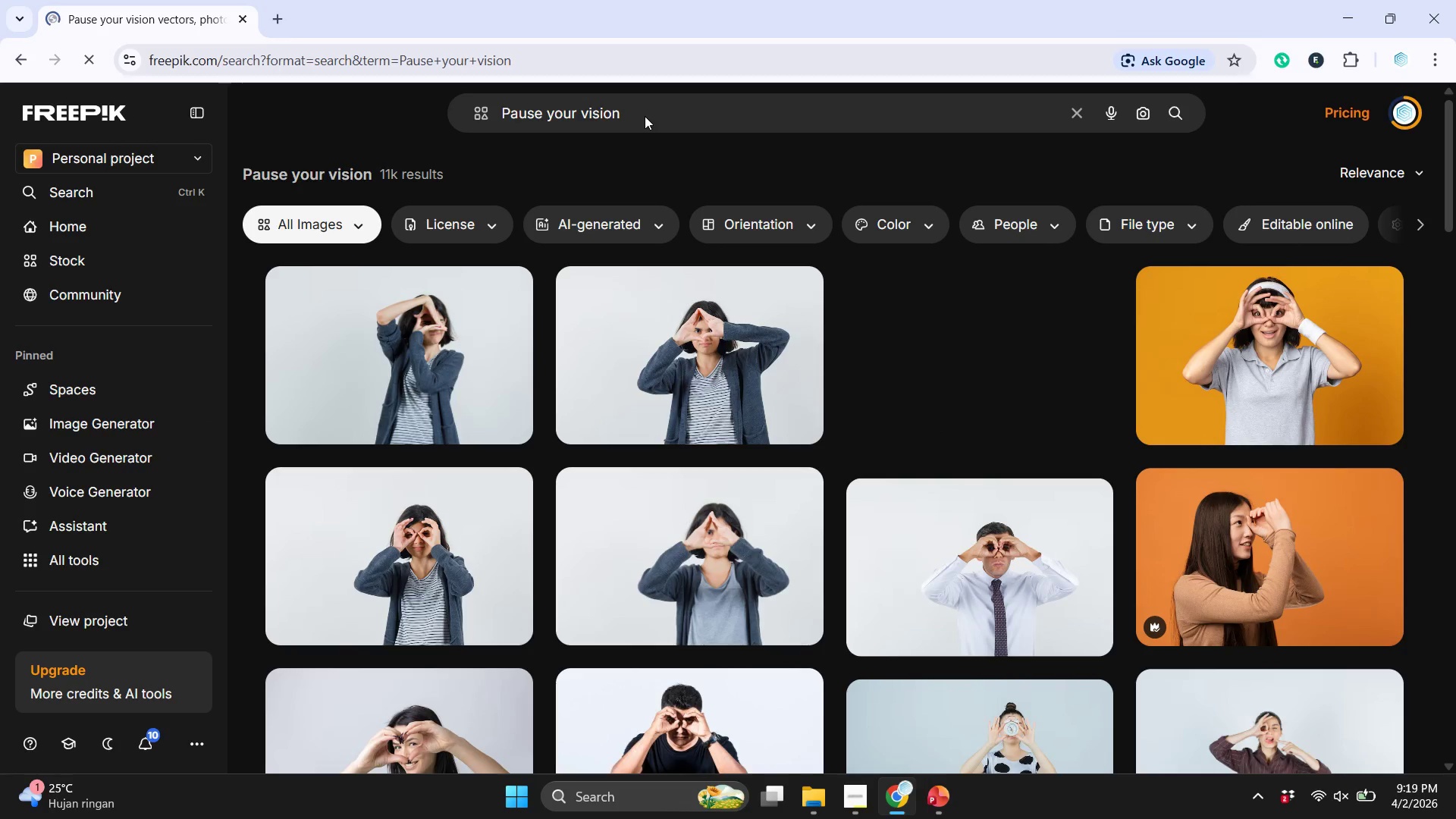 
left_click([355, 217])
 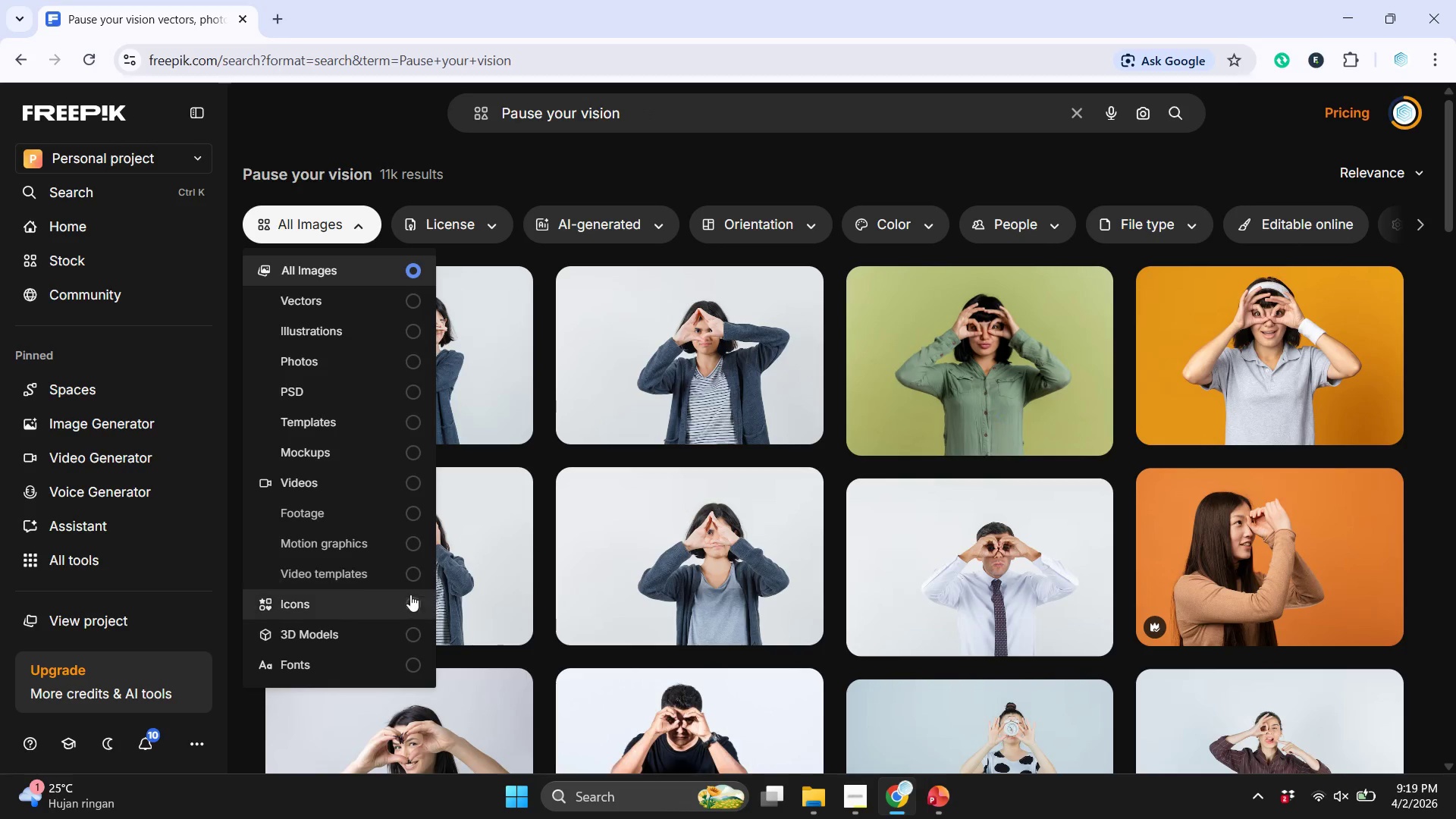 
left_click([410, 610])
 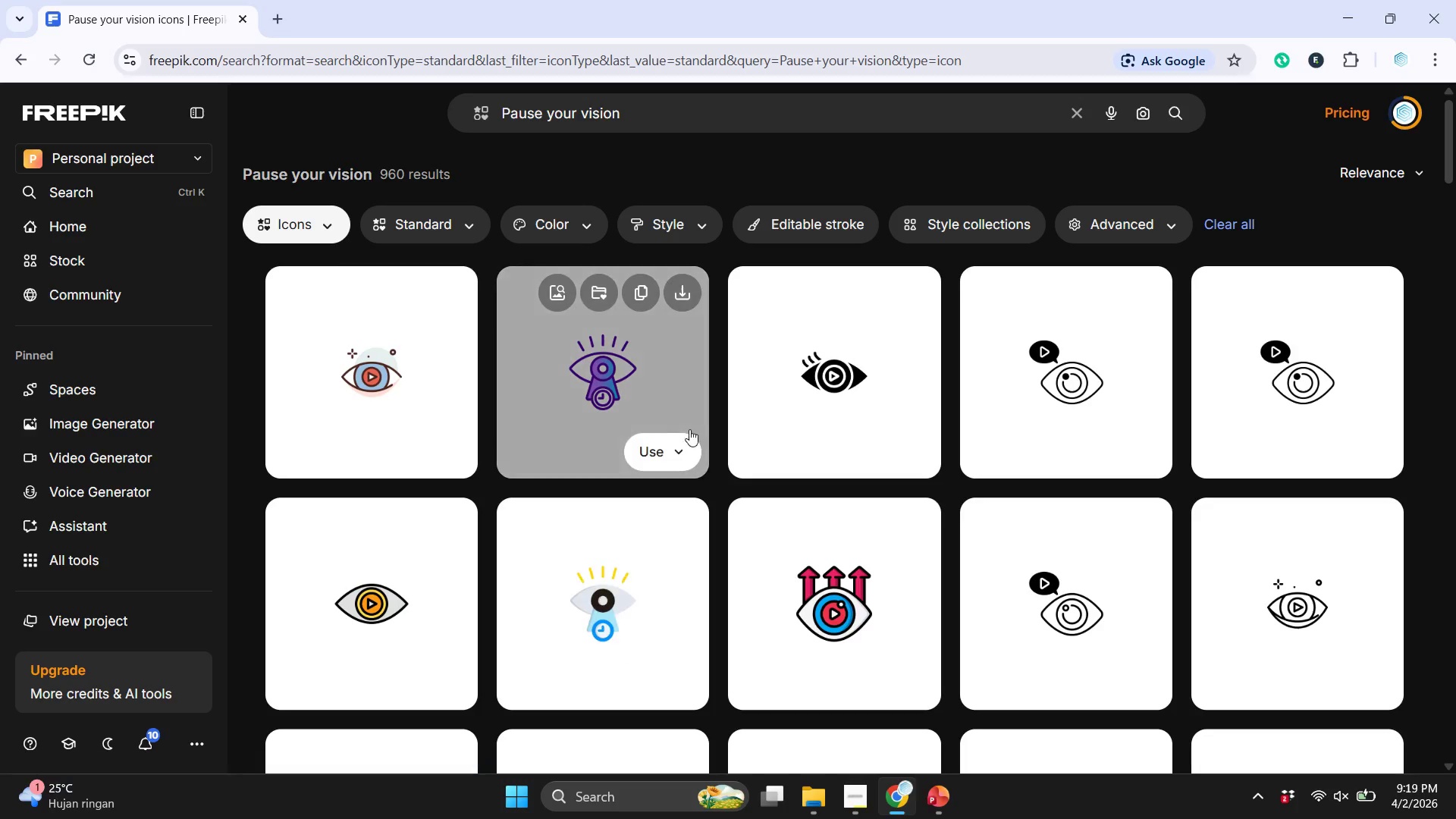 
scroll: coordinate [765, 391], scroll_direction: down, amount: 6.0
 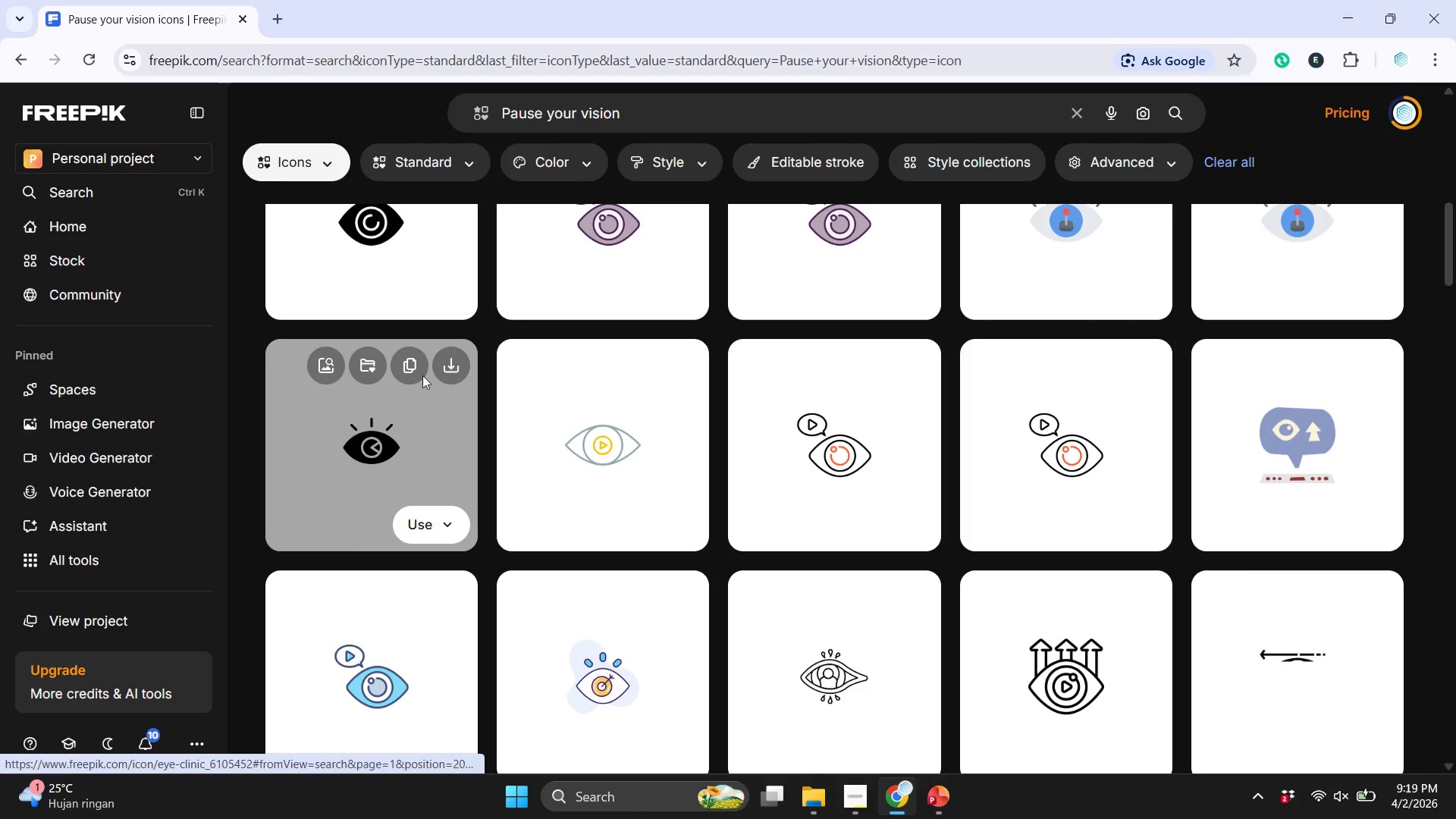 
left_click([405, 366])
 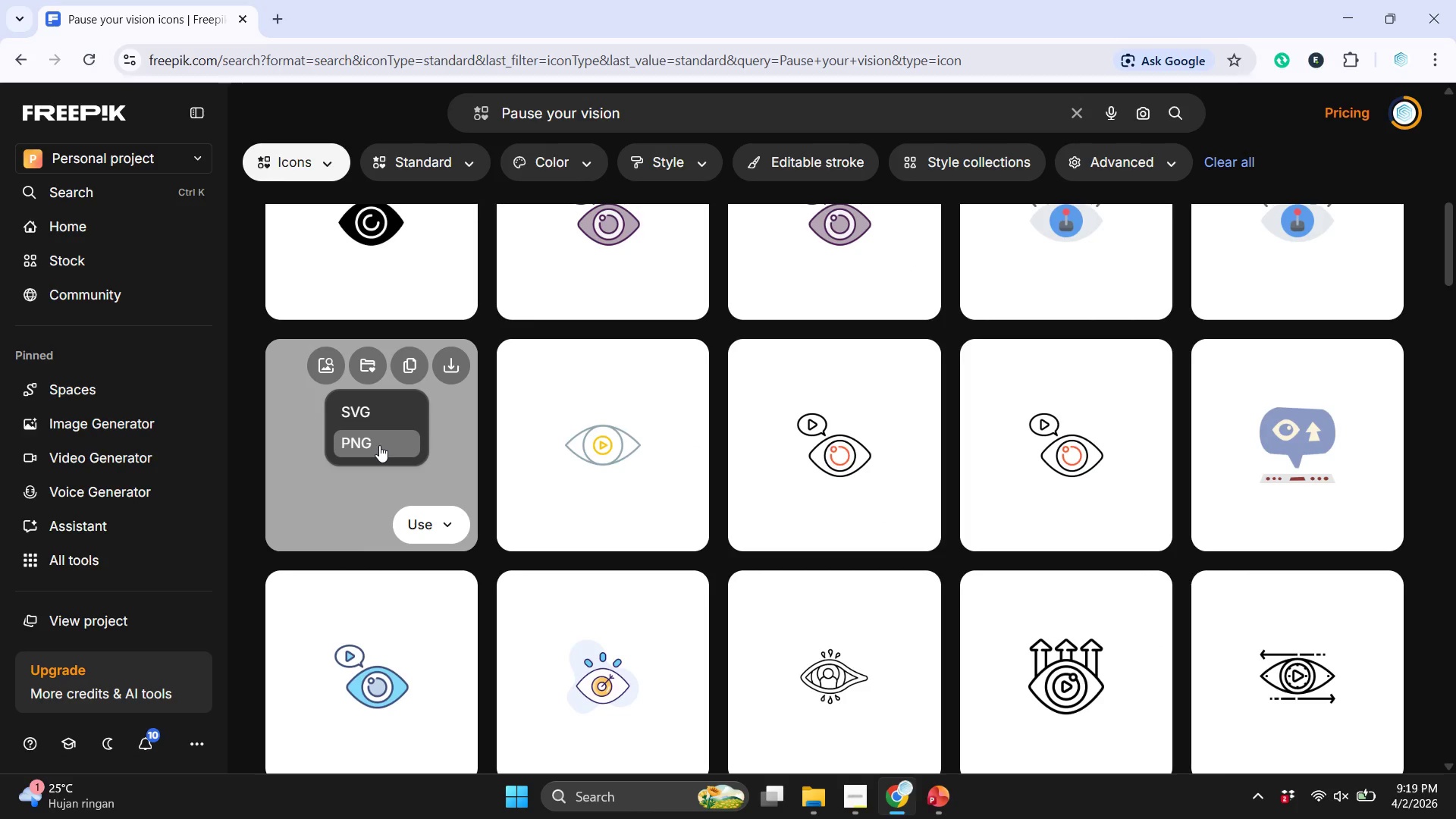 
left_click([379, 445])
 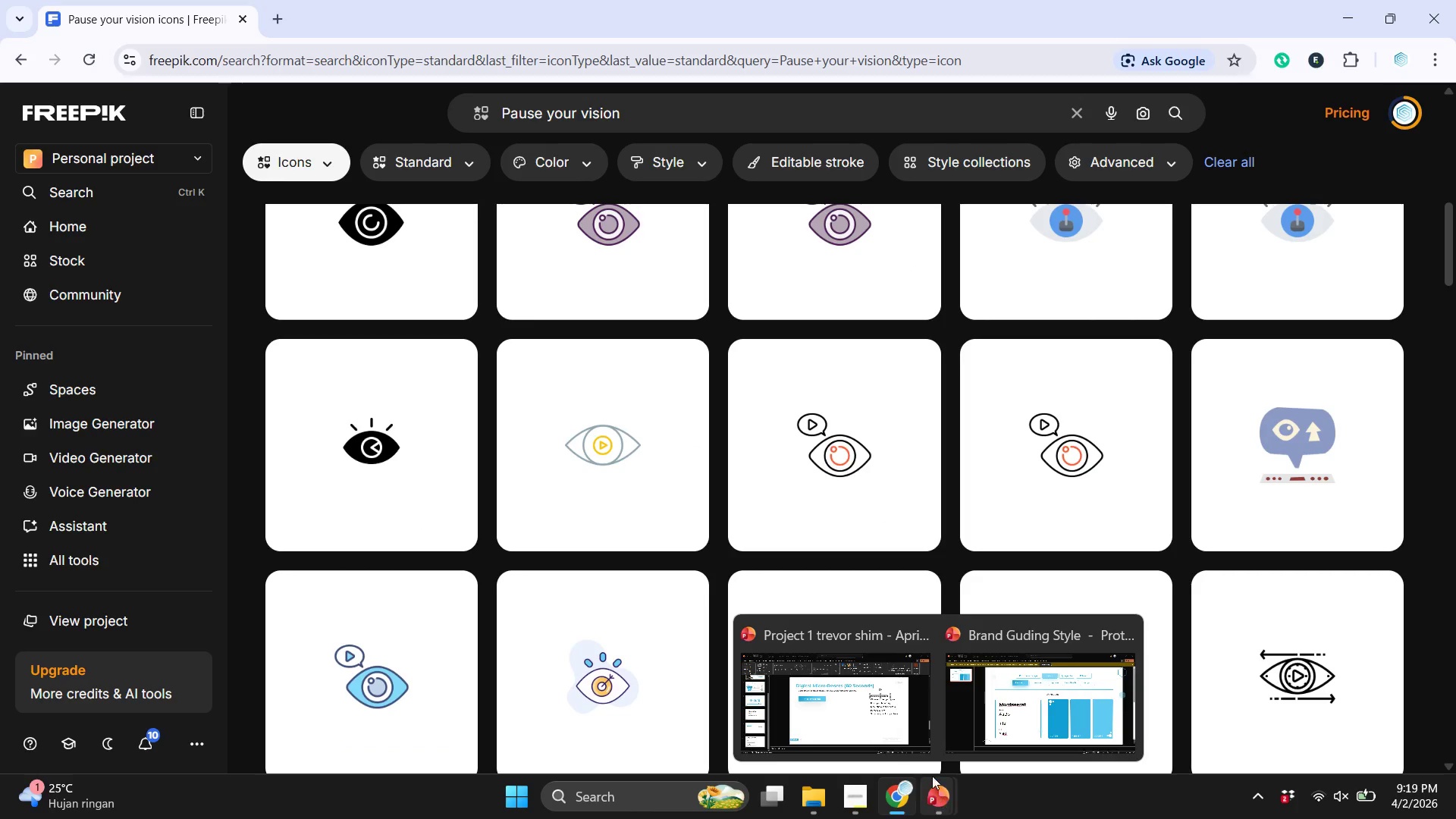 
left_click([866, 719])
 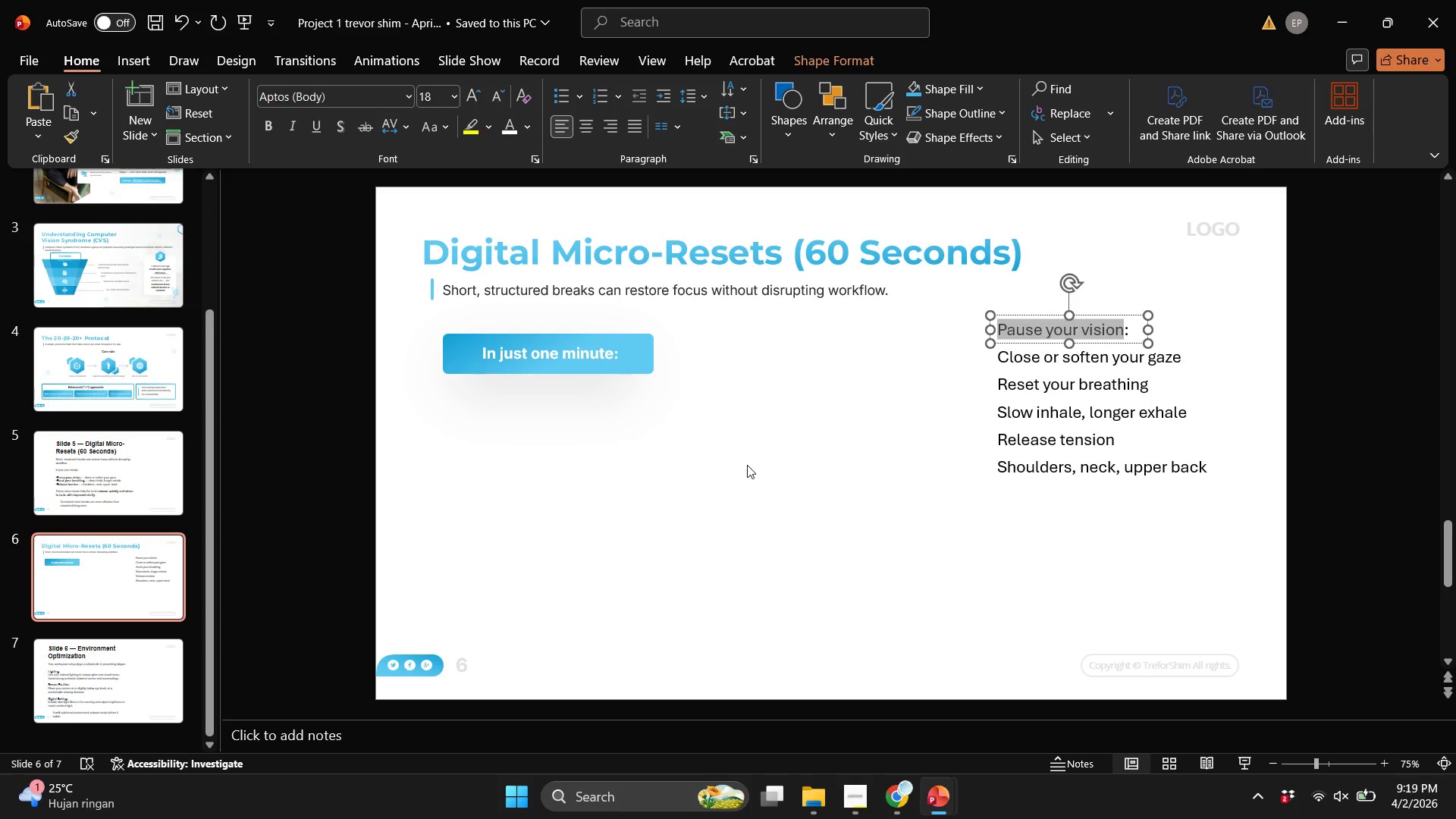 
right_click([689, 426])
 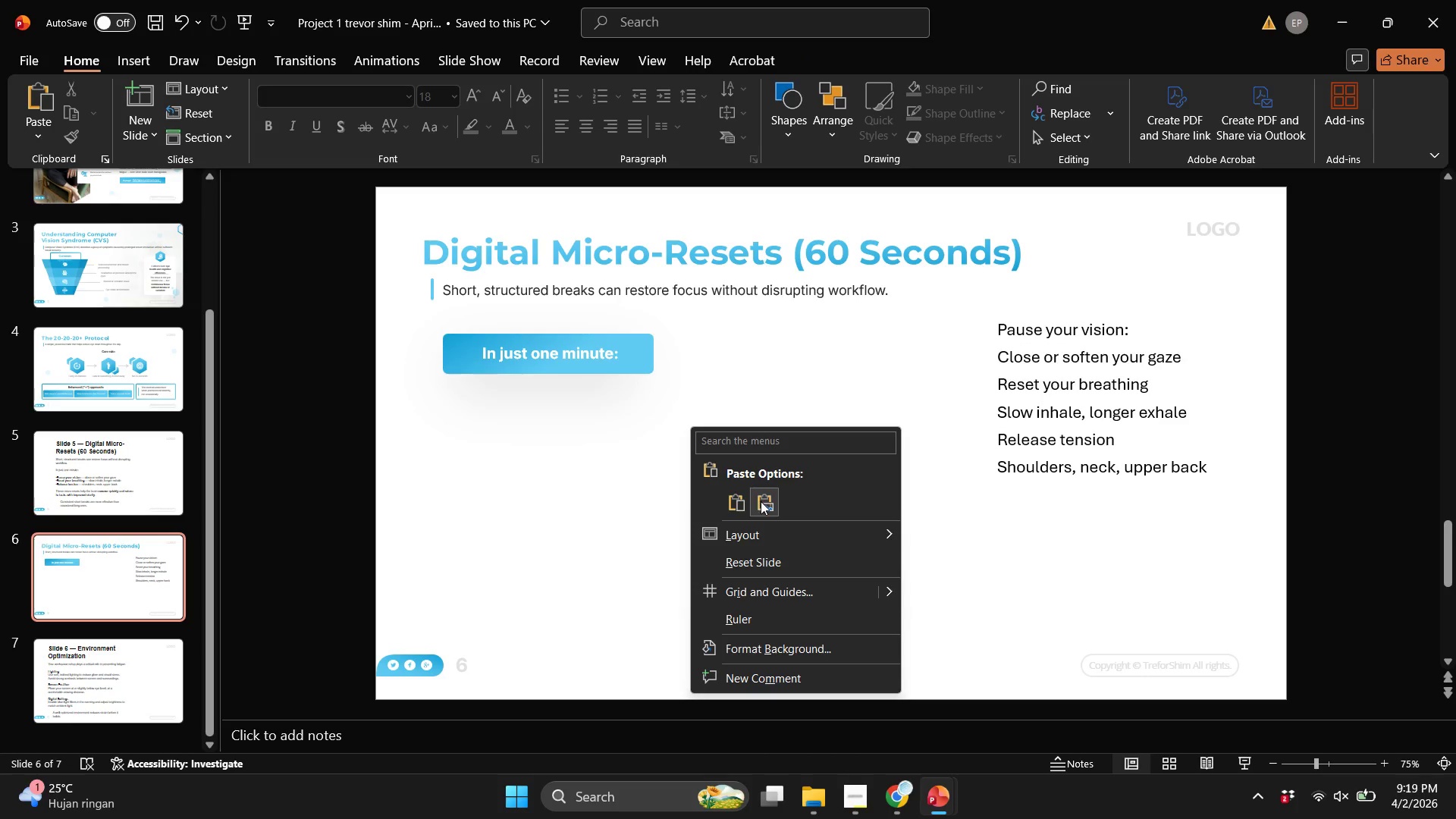 
left_click([761, 501])
 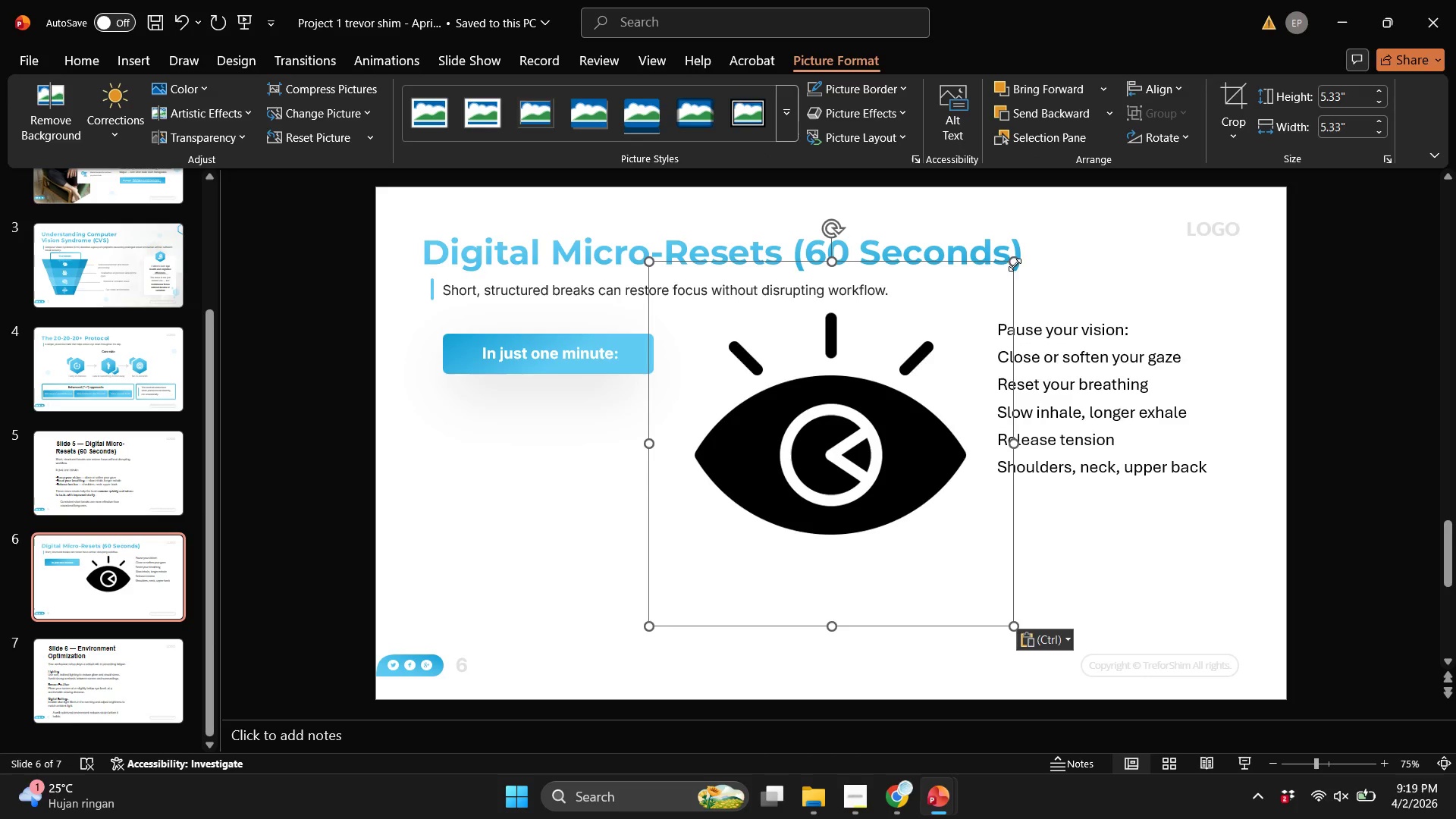 
left_click_drag(start_coordinate=[1013, 262], to_coordinate=[720, 531])
 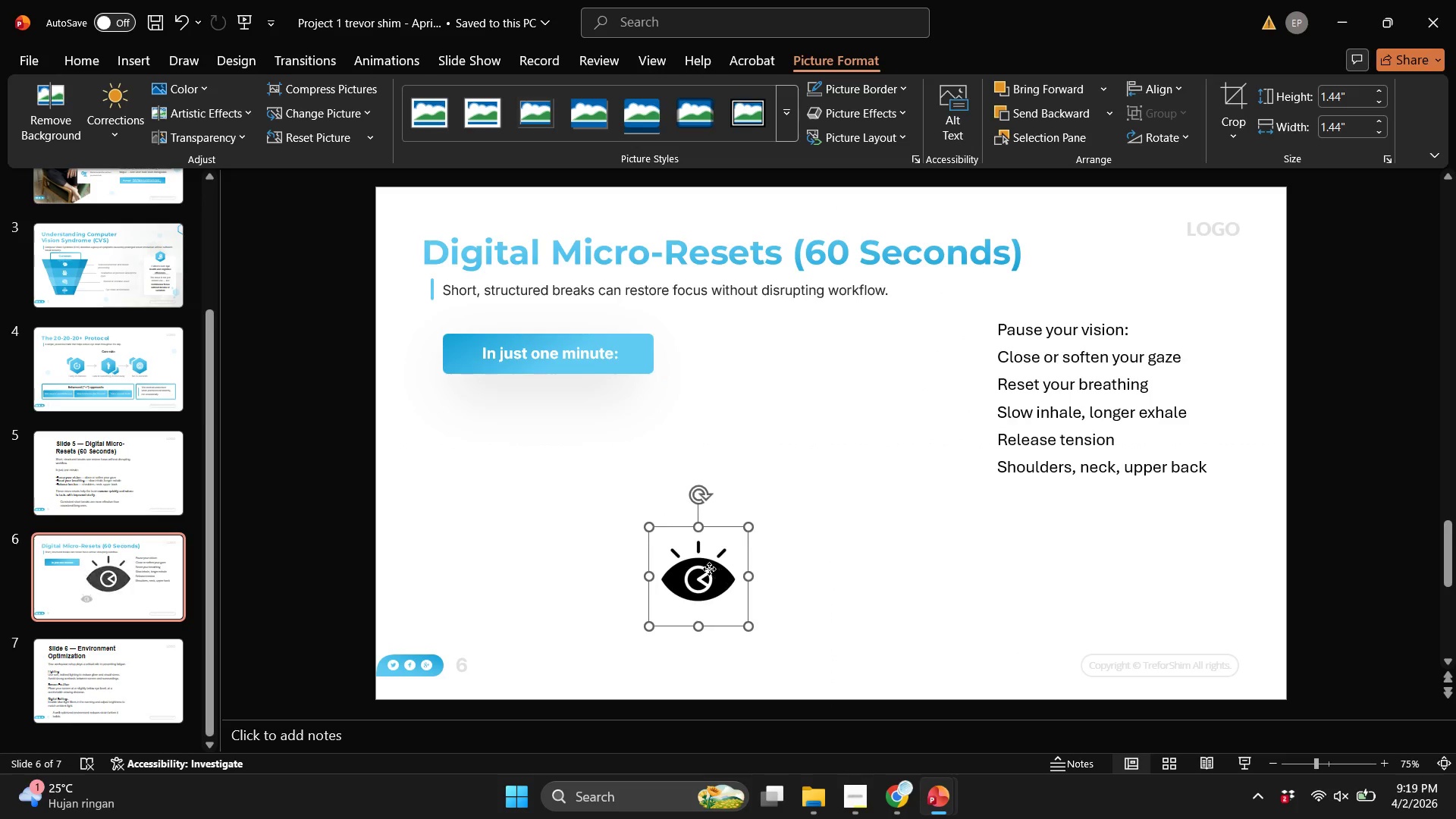 
left_click_drag(start_coordinate=[719, 576], to_coordinate=[555, 469])
 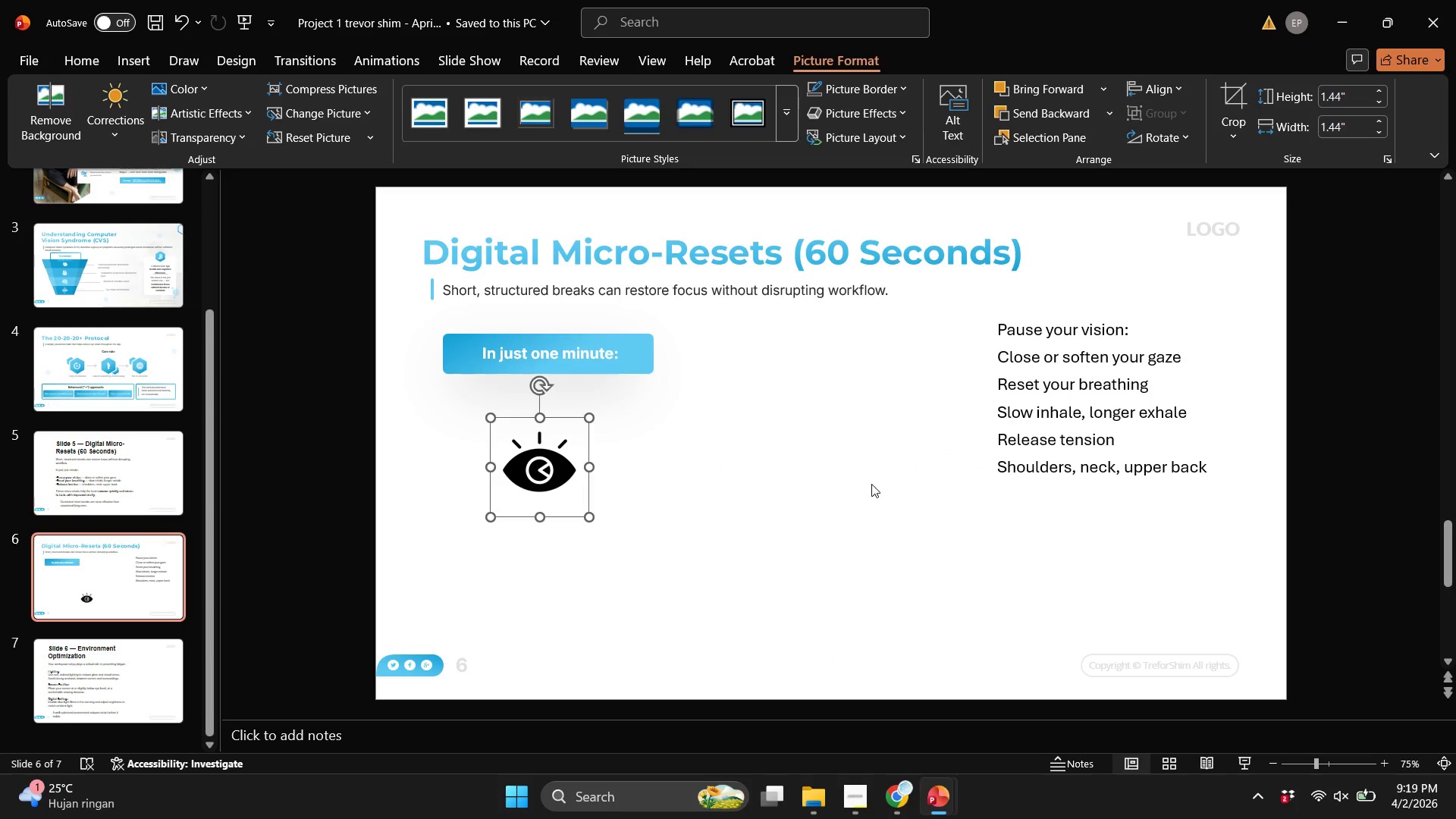 
left_click([871, 484])
 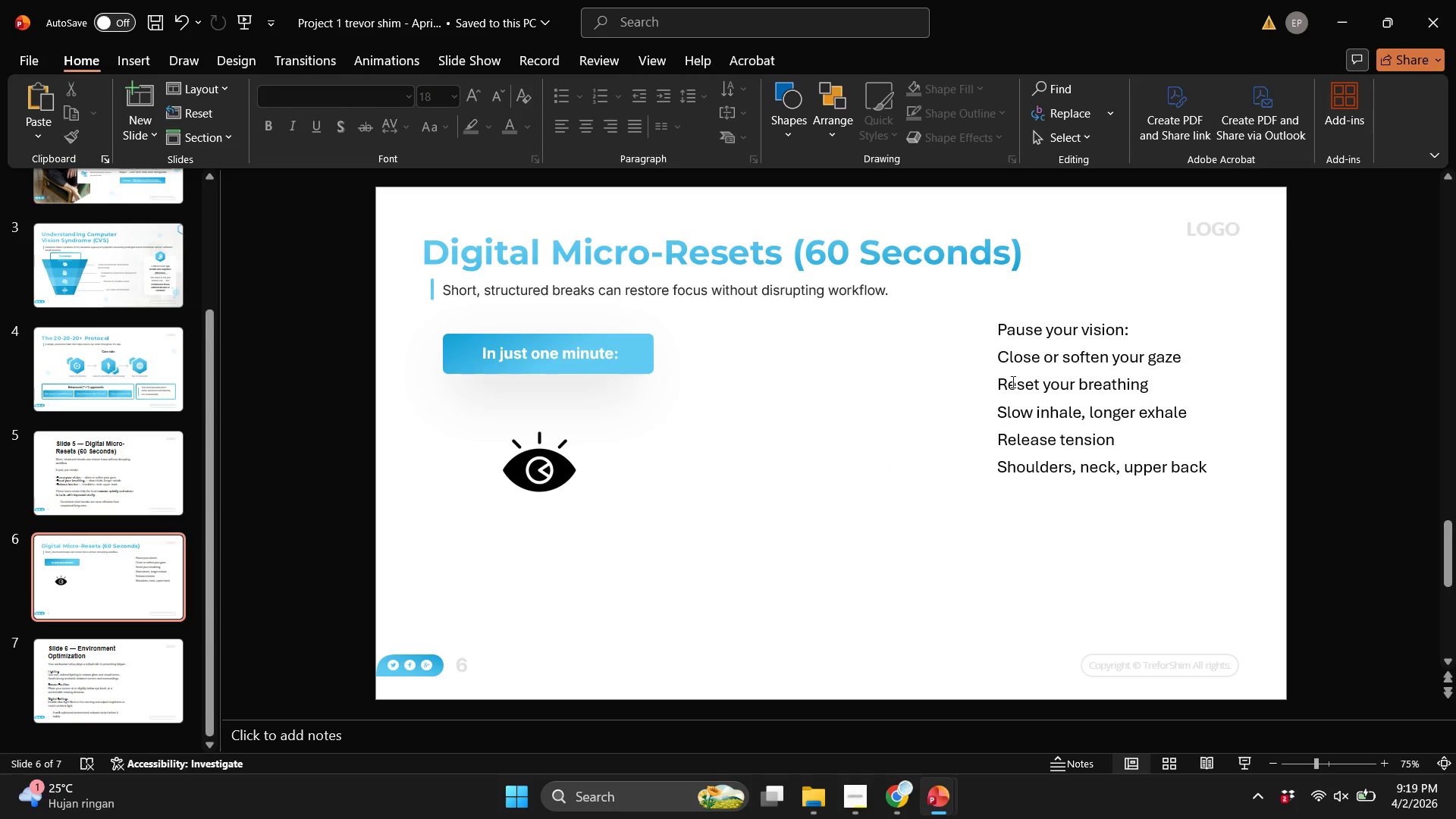 
left_click_drag(start_coordinate=[1012, 381], to_coordinate=[1320, 375])
 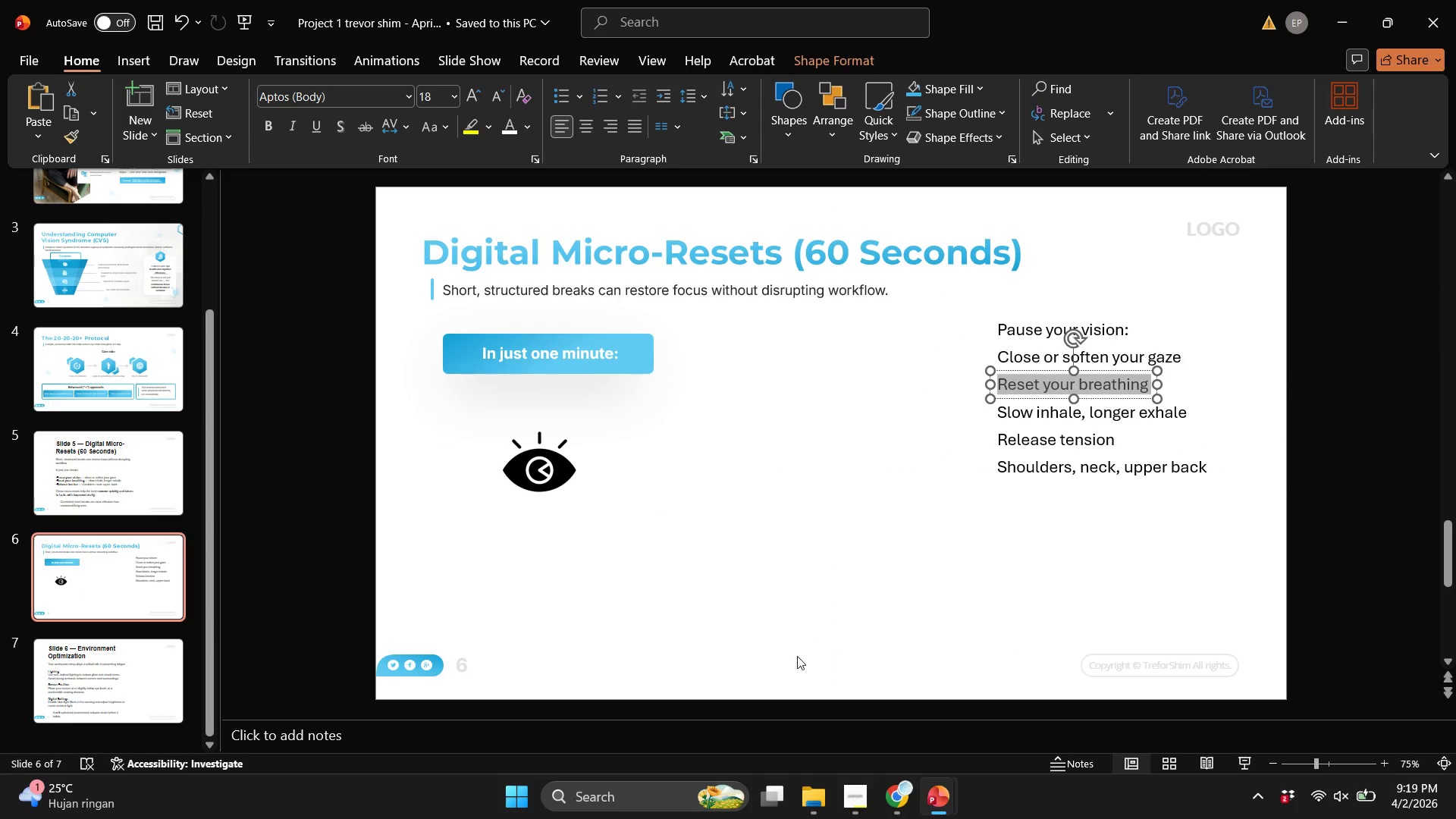 
key(Control+C)
 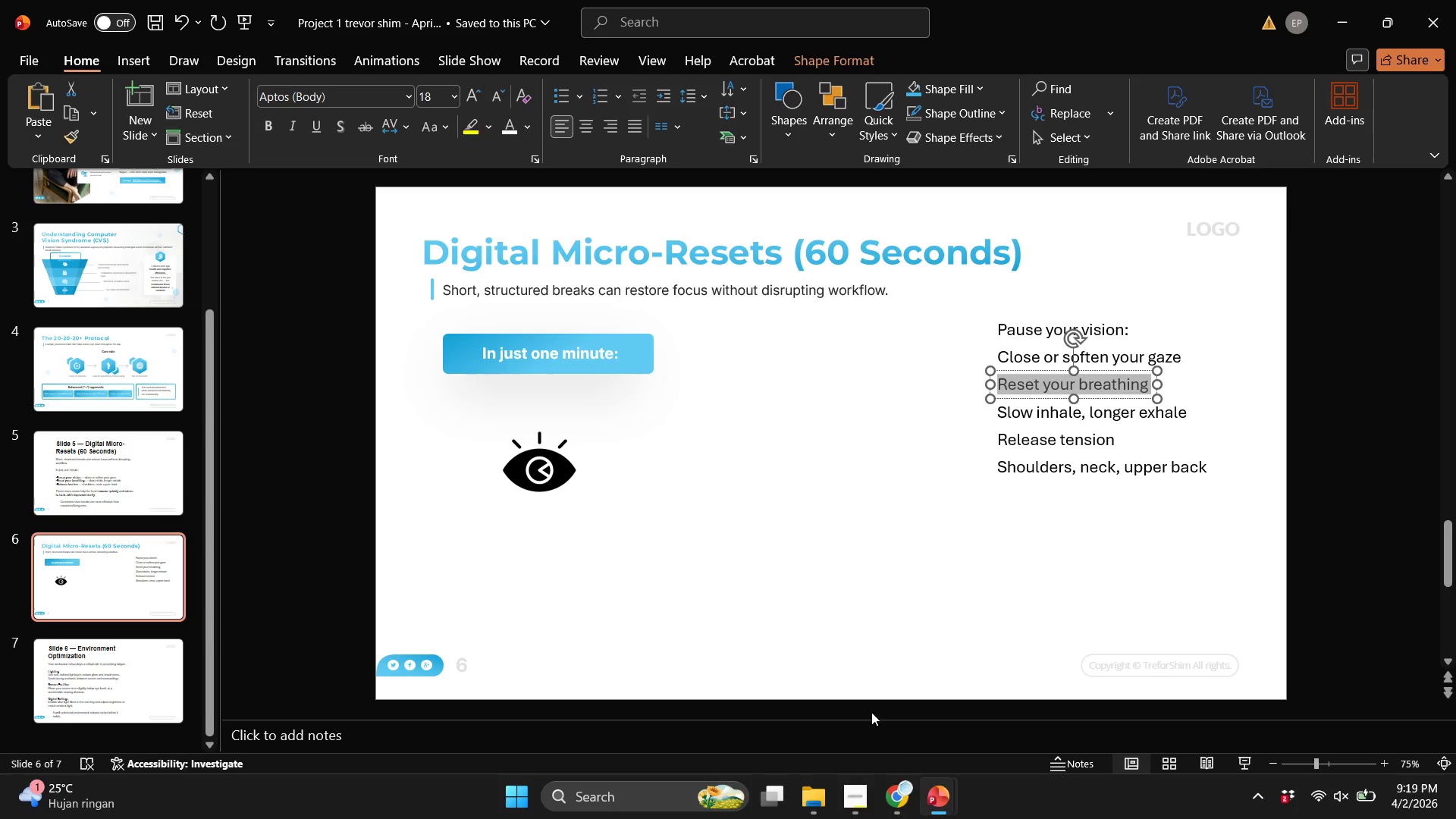 
key(Control+C)
 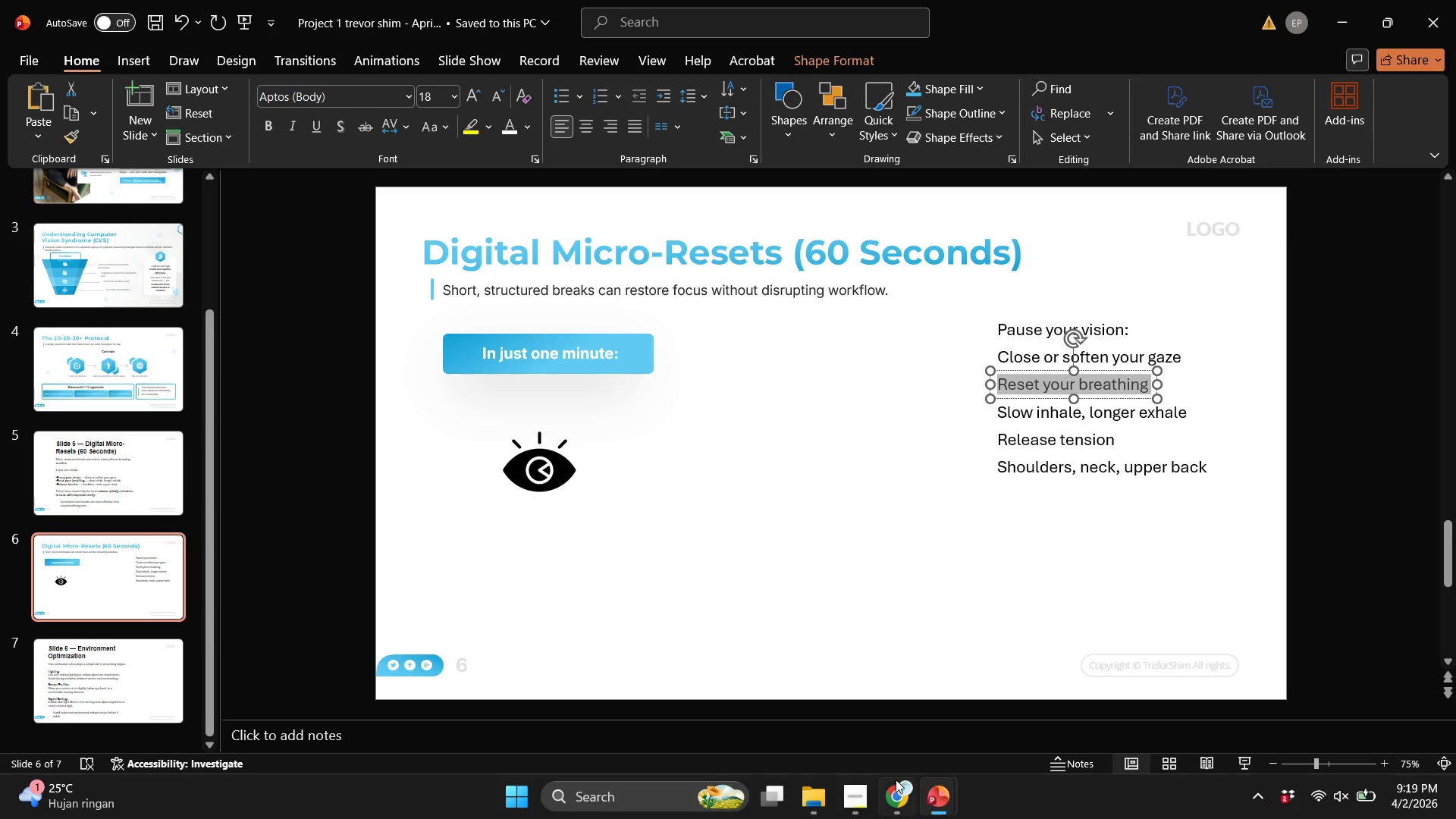 
left_click([896, 780])
 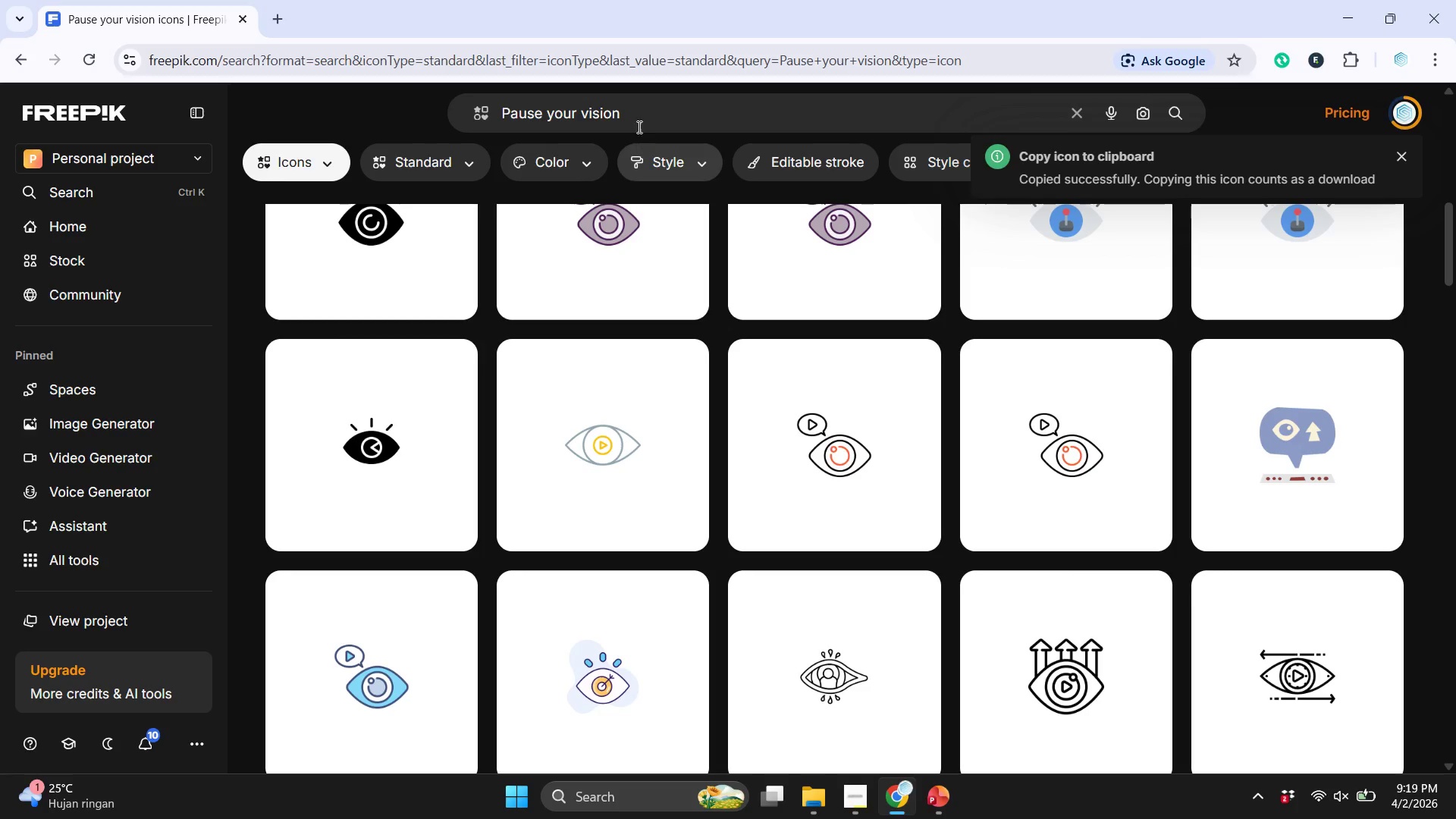 
left_click([641, 117])
 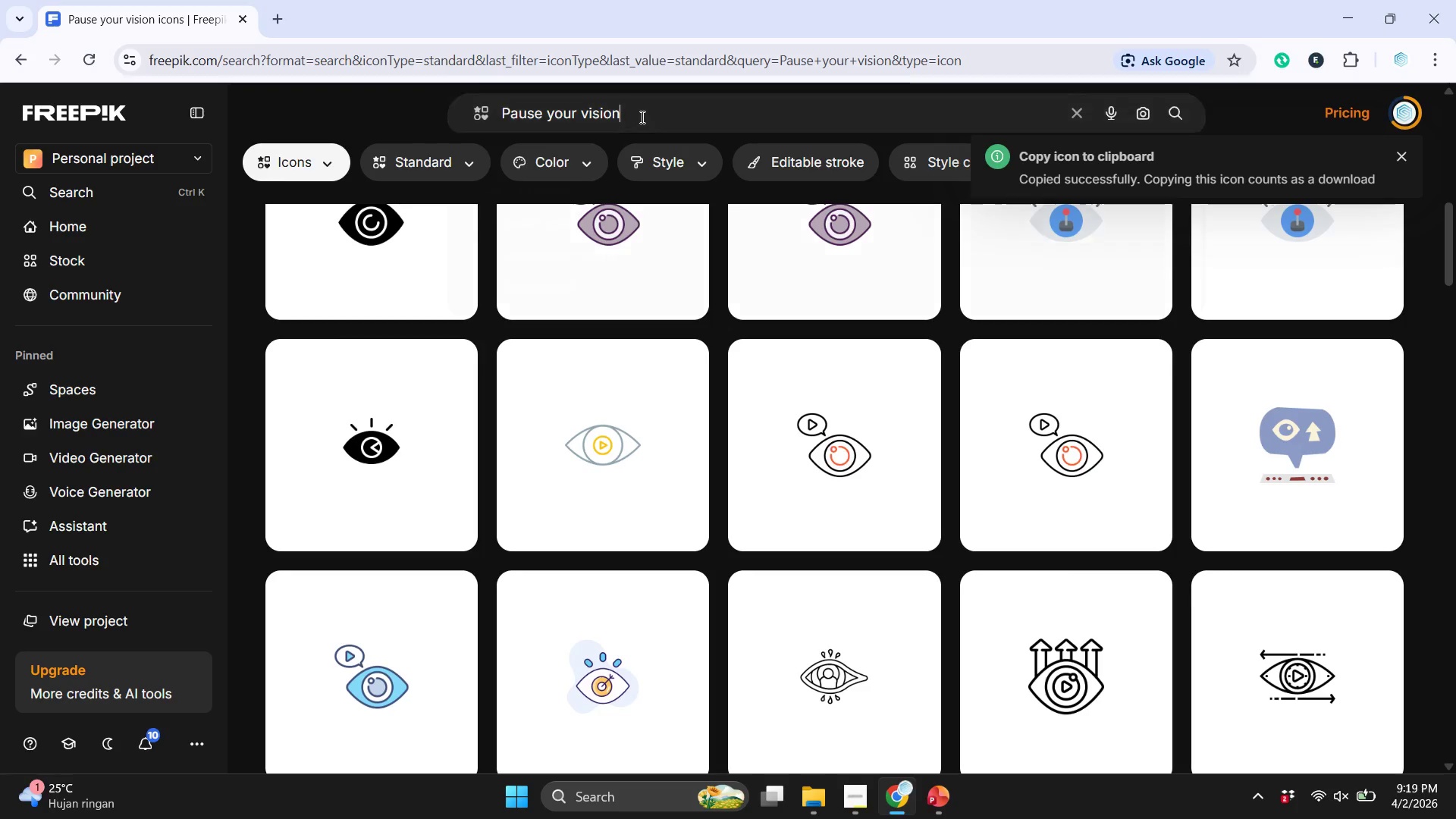 
key(Control+A)
 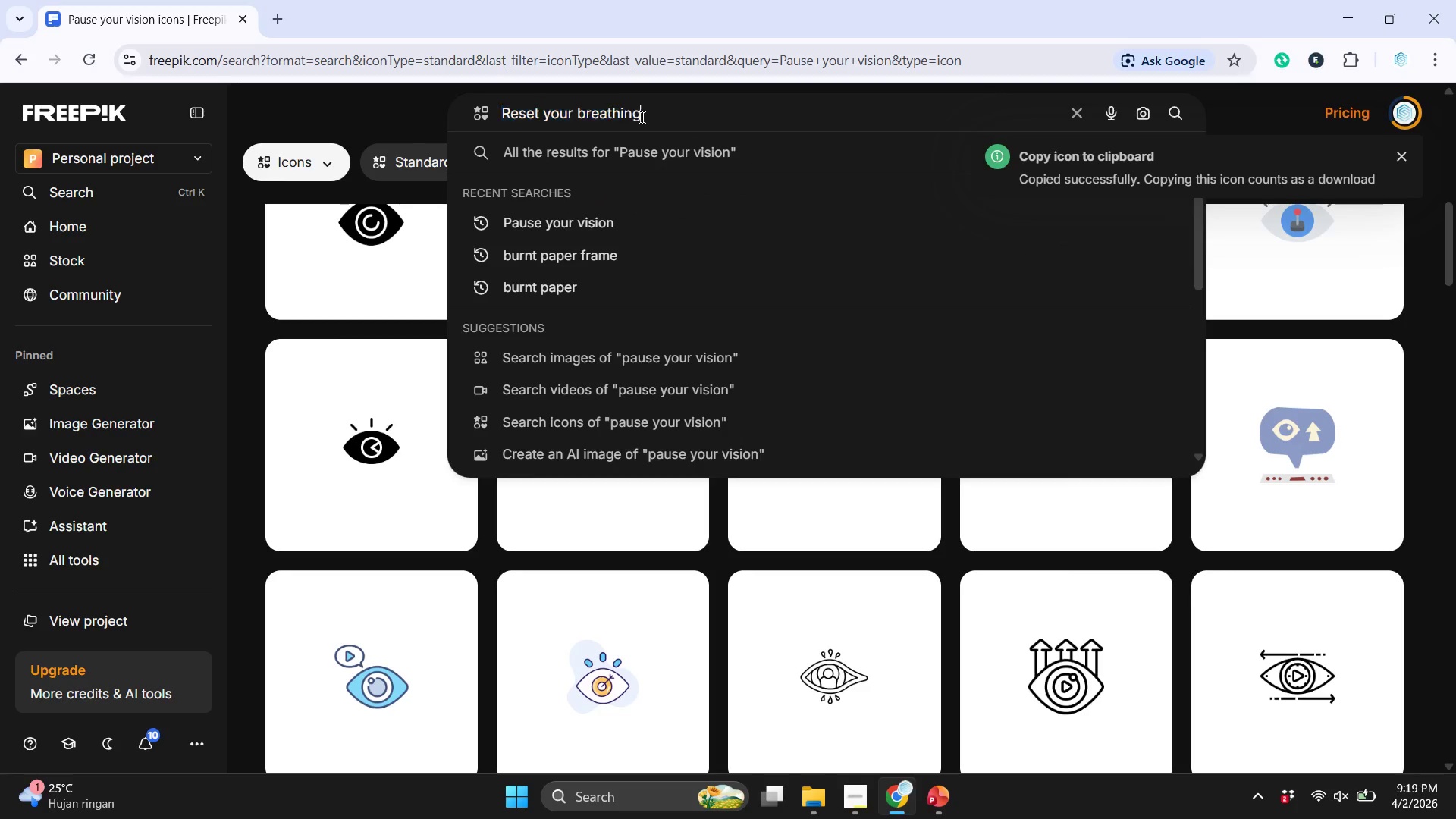 
key(Control+V)
 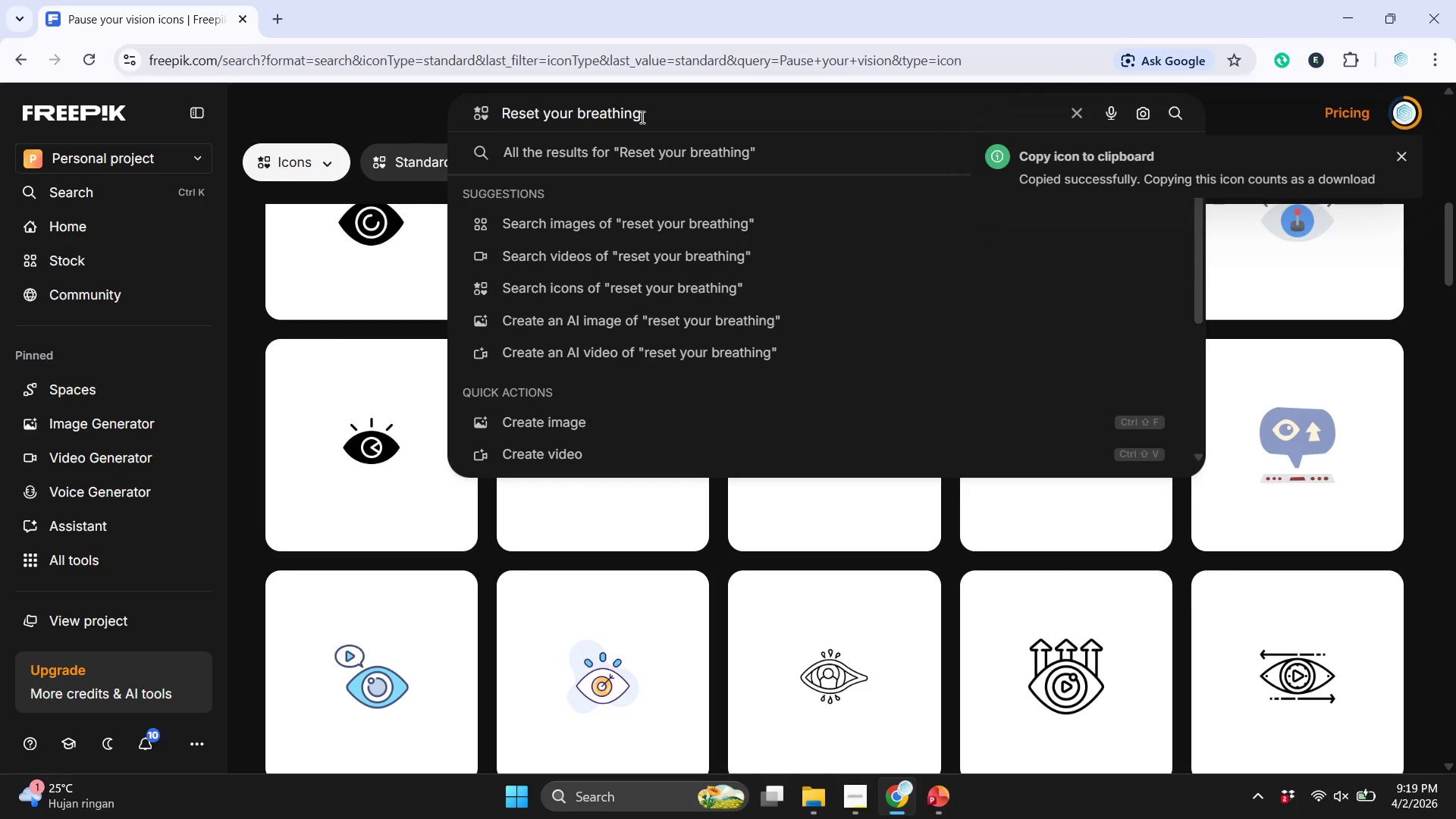 
key(Enter)
 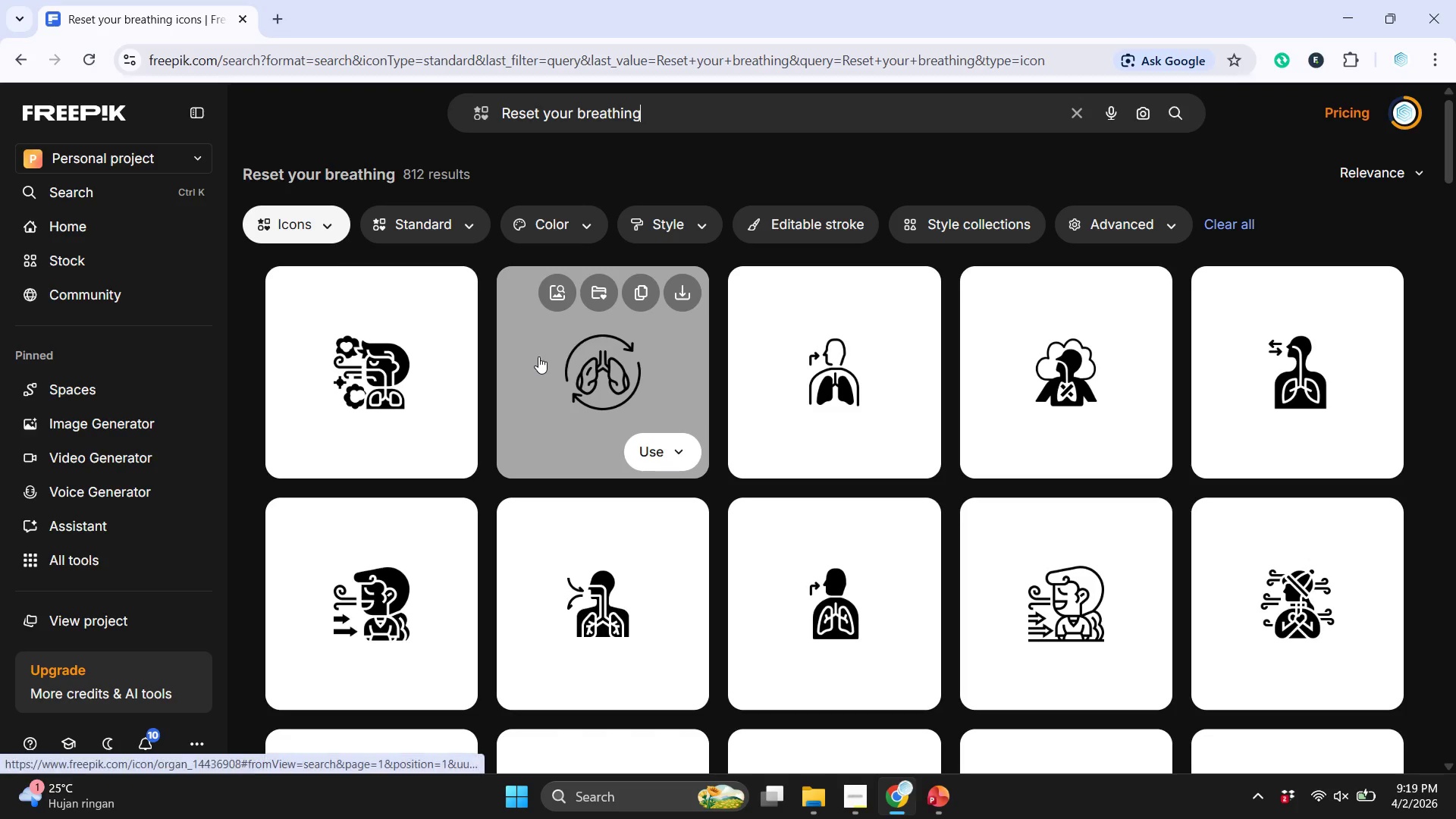 
wait(5.75)
 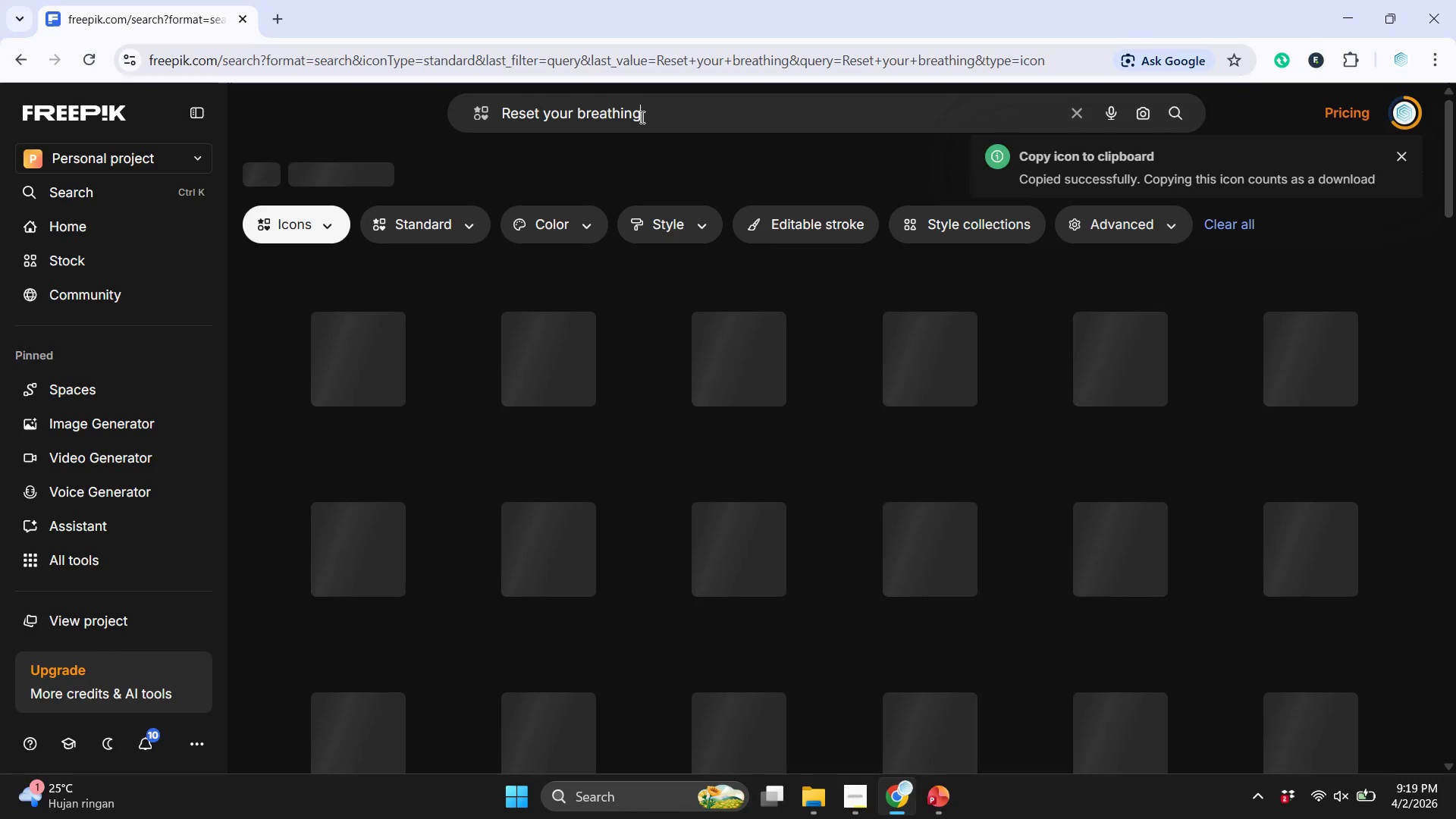 
scroll: coordinate [606, 410], scroll_direction: down, amount: 12.0
 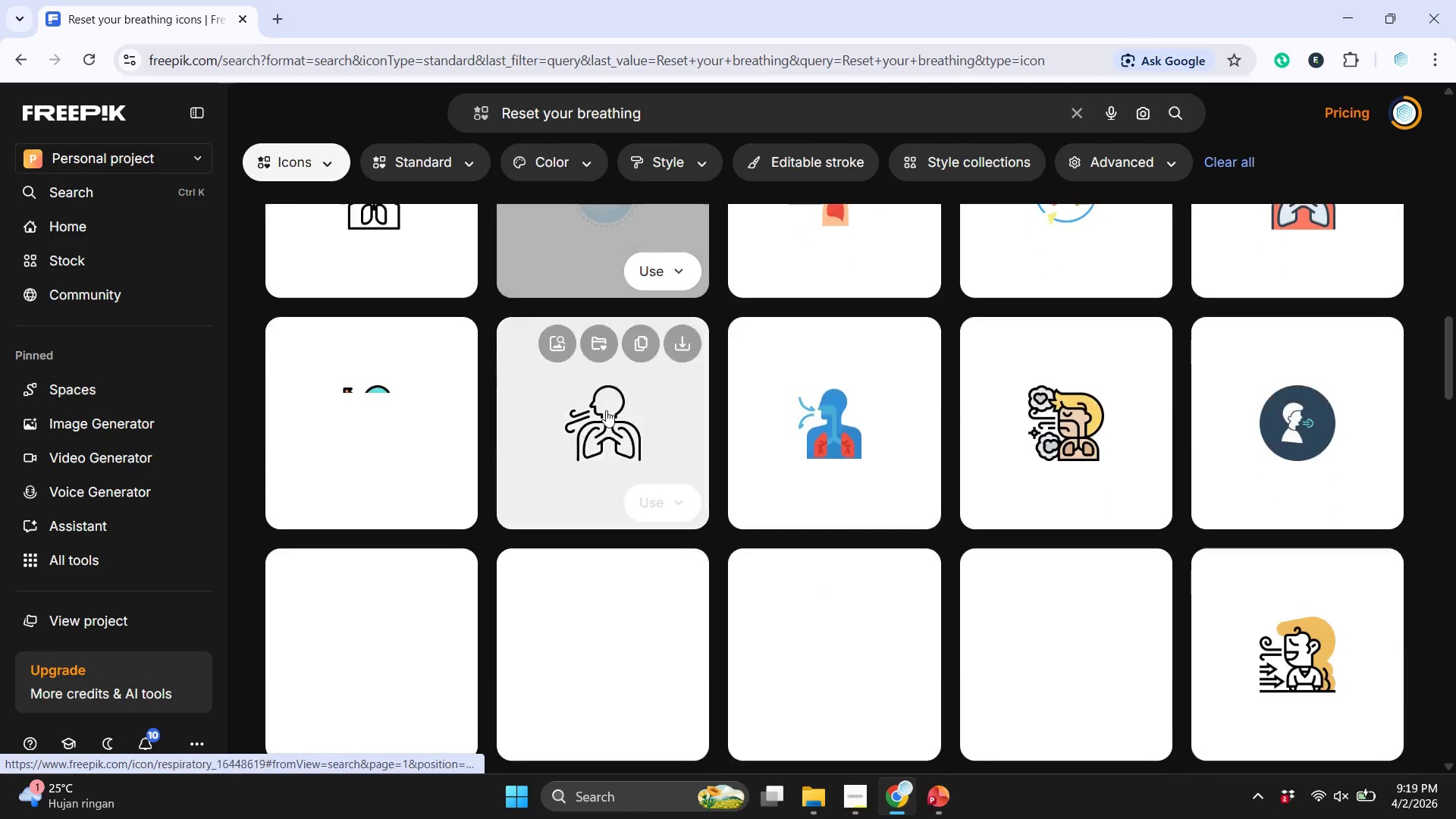 
scroll: coordinate [750, 431], scroll_direction: up, amount: 20.0
 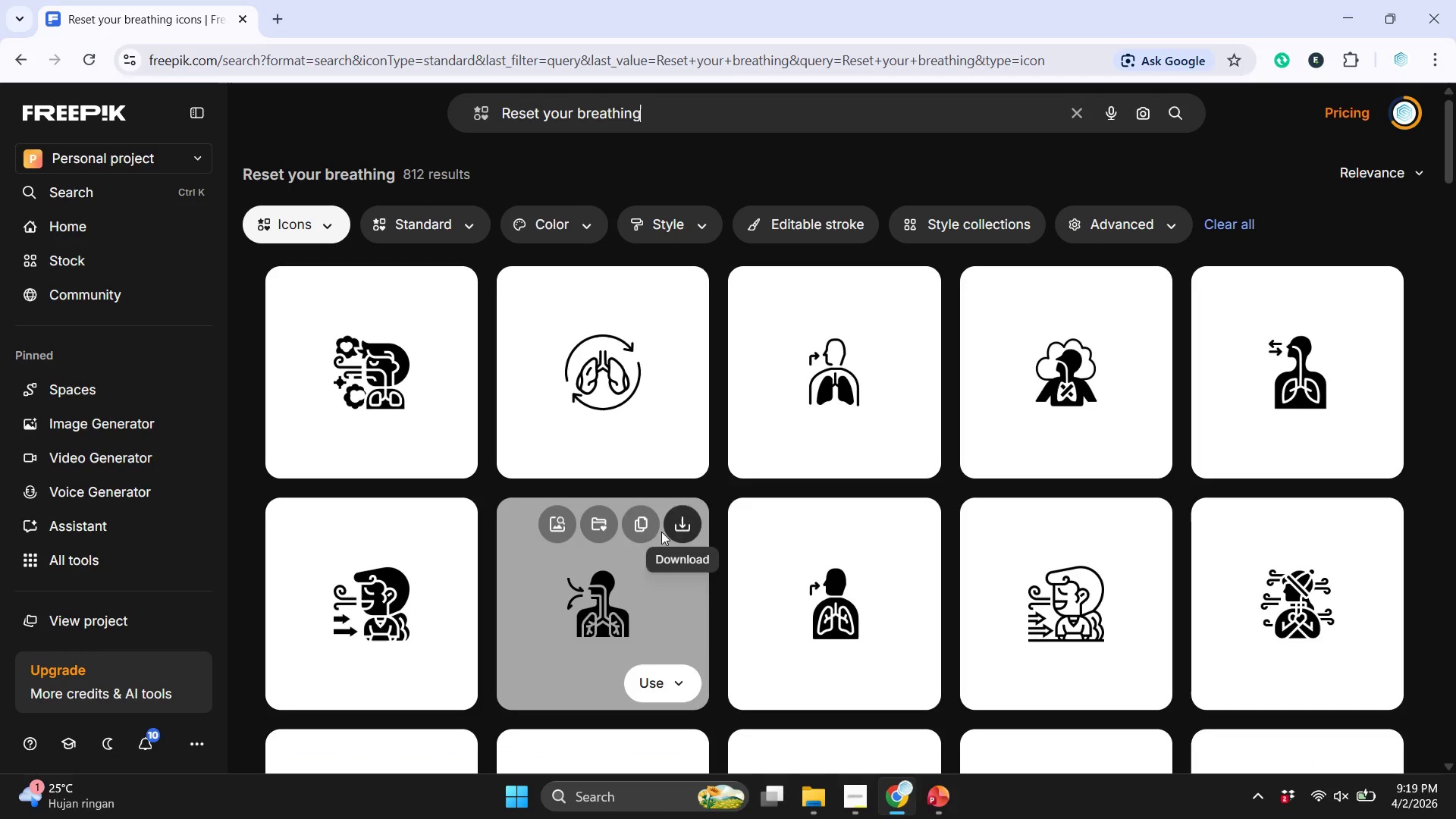 
left_click([644, 531])
 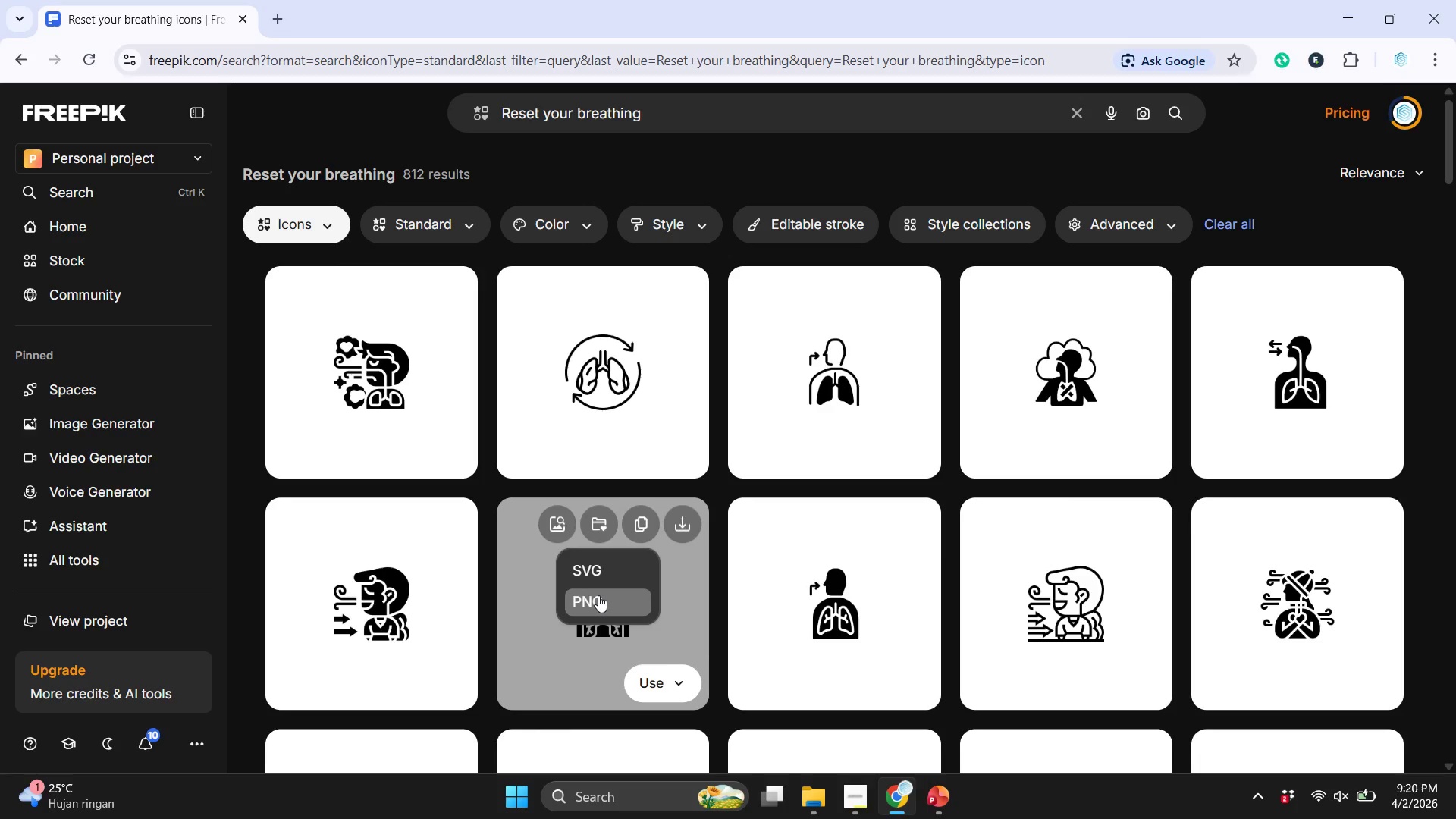 
left_click([598, 595])
 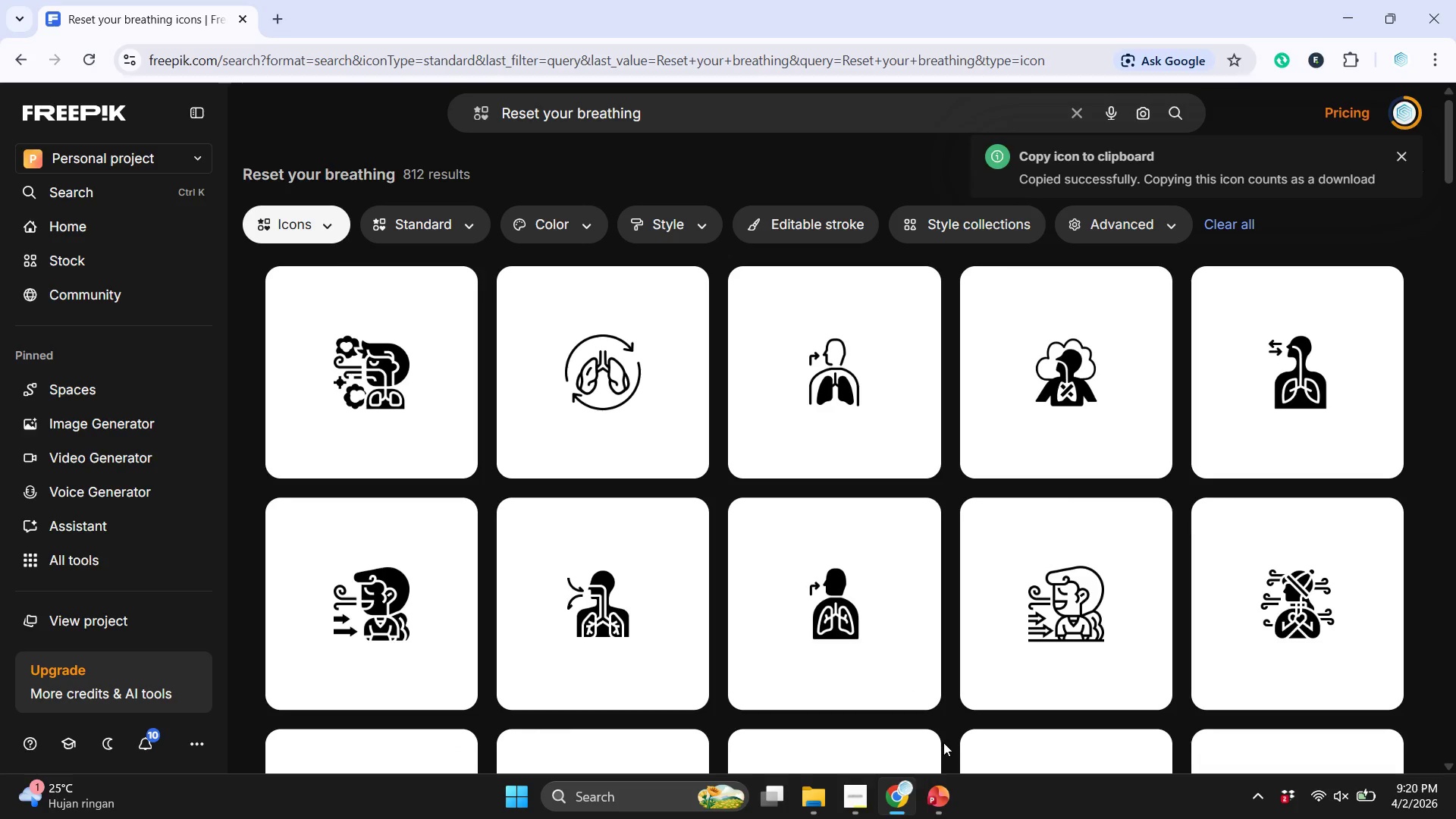 
left_click([937, 780])
 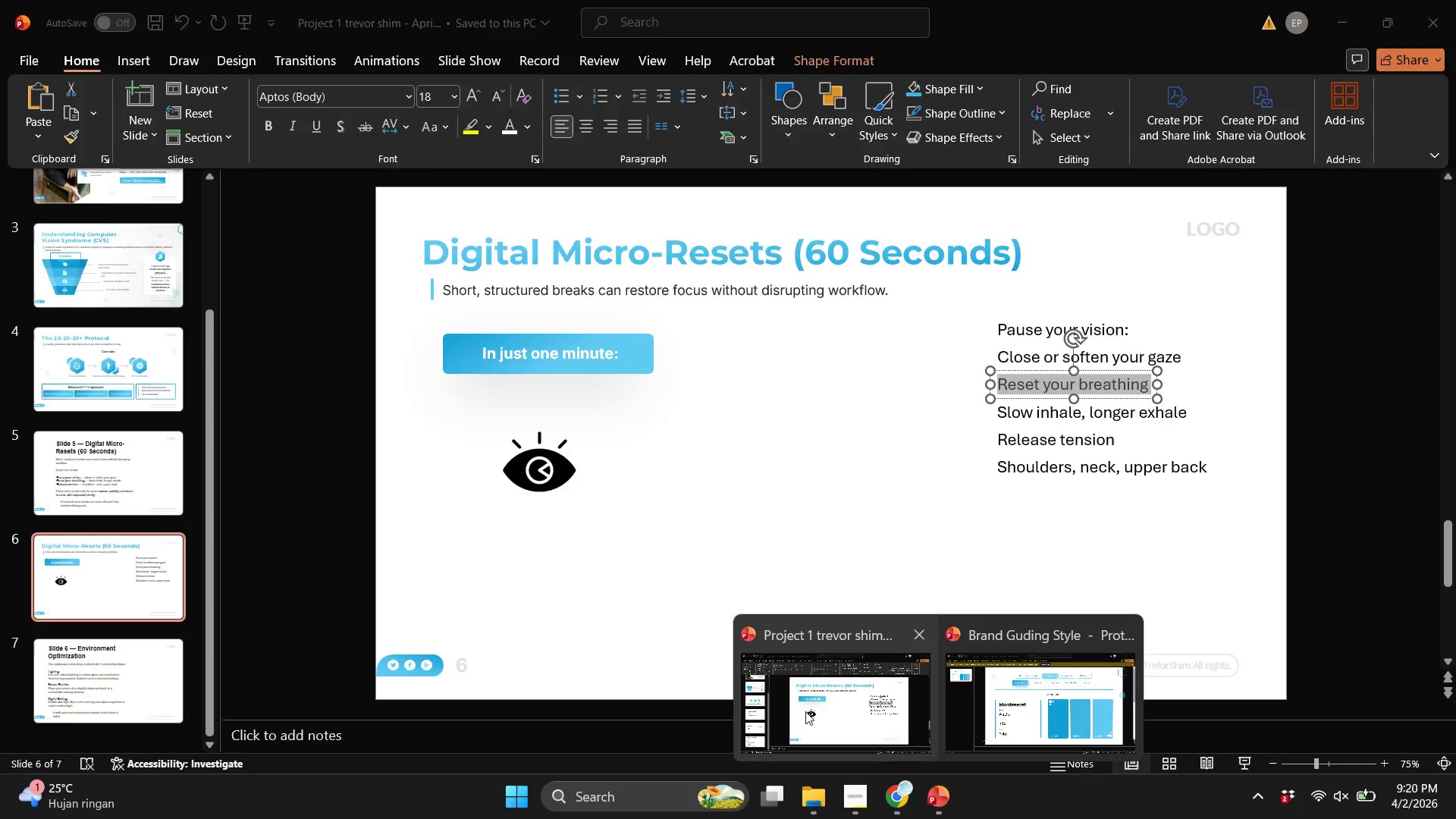 
left_click([805, 711])
 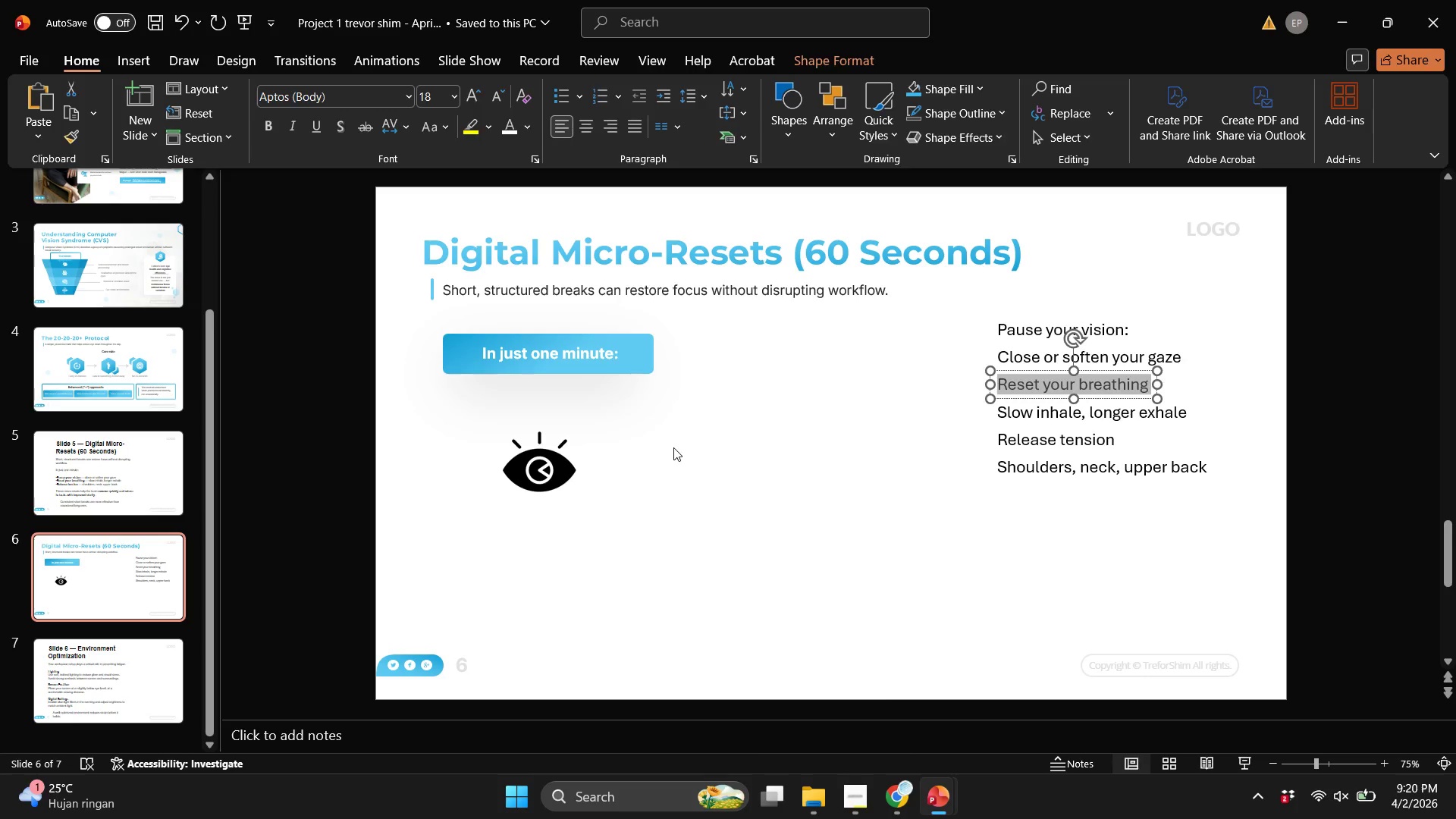 
right_click([673, 447])
 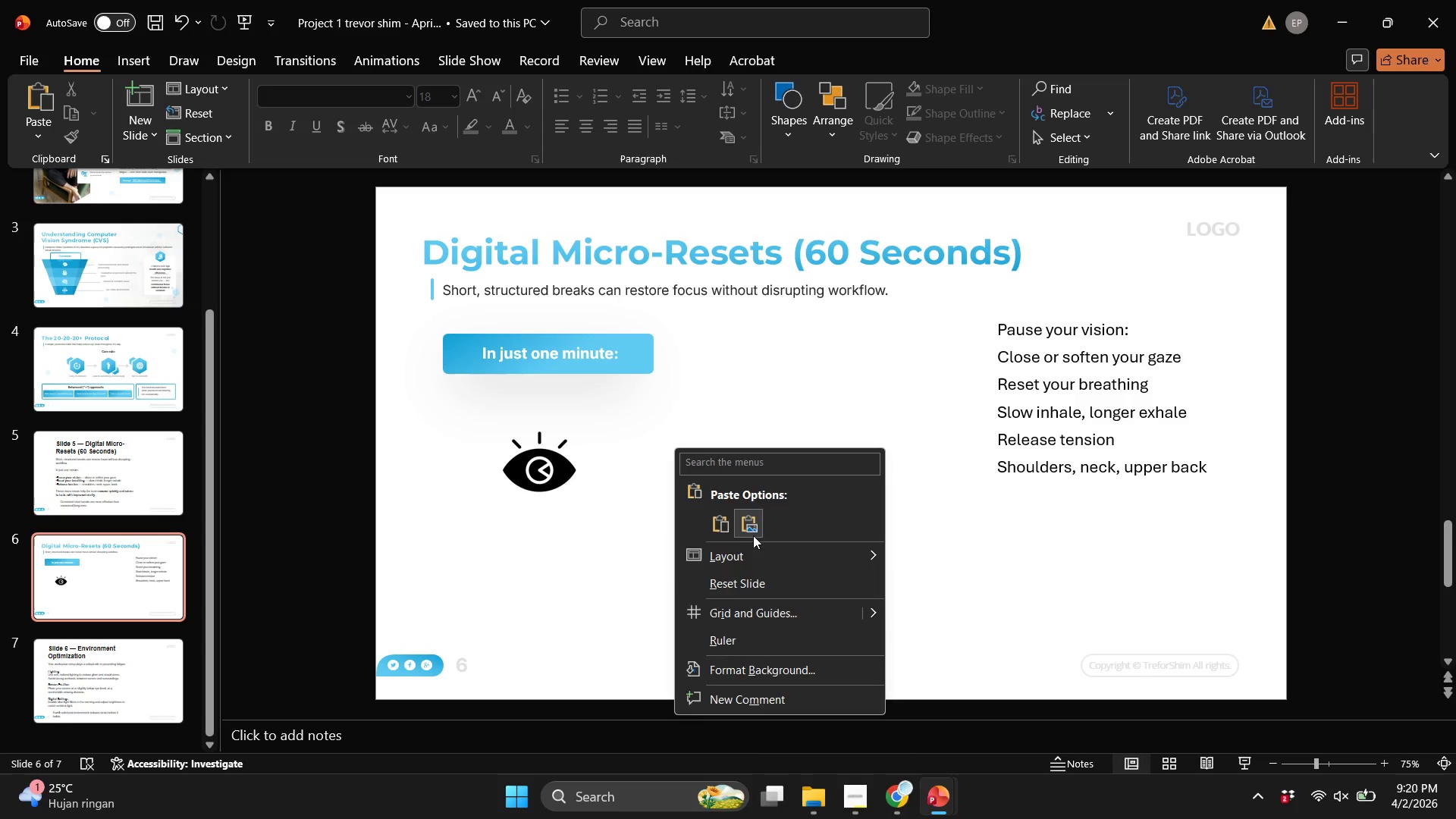 
left_click([753, 535])
 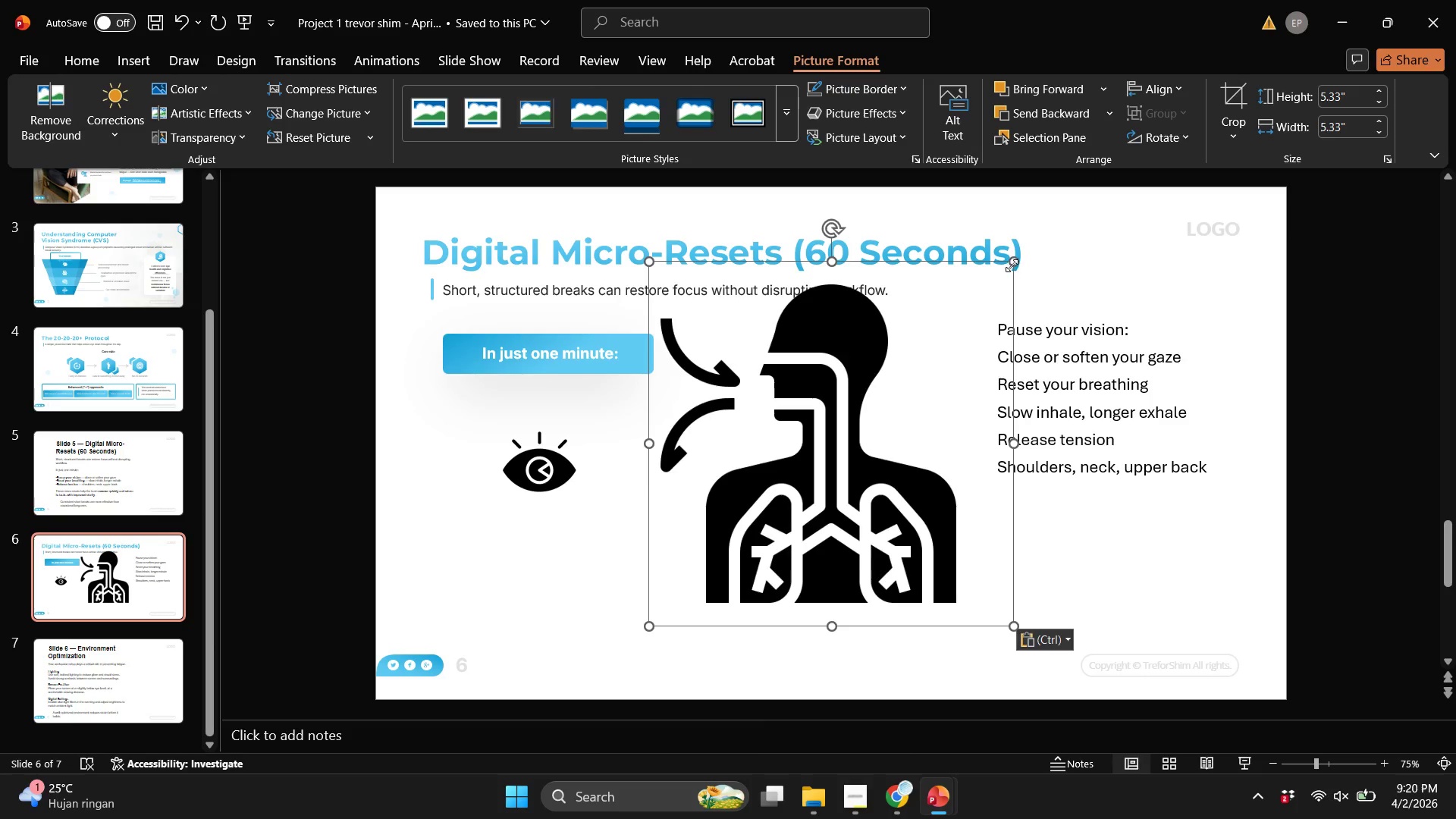 
left_click_drag(start_coordinate=[1012, 264], to_coordinate=[721, 597])
 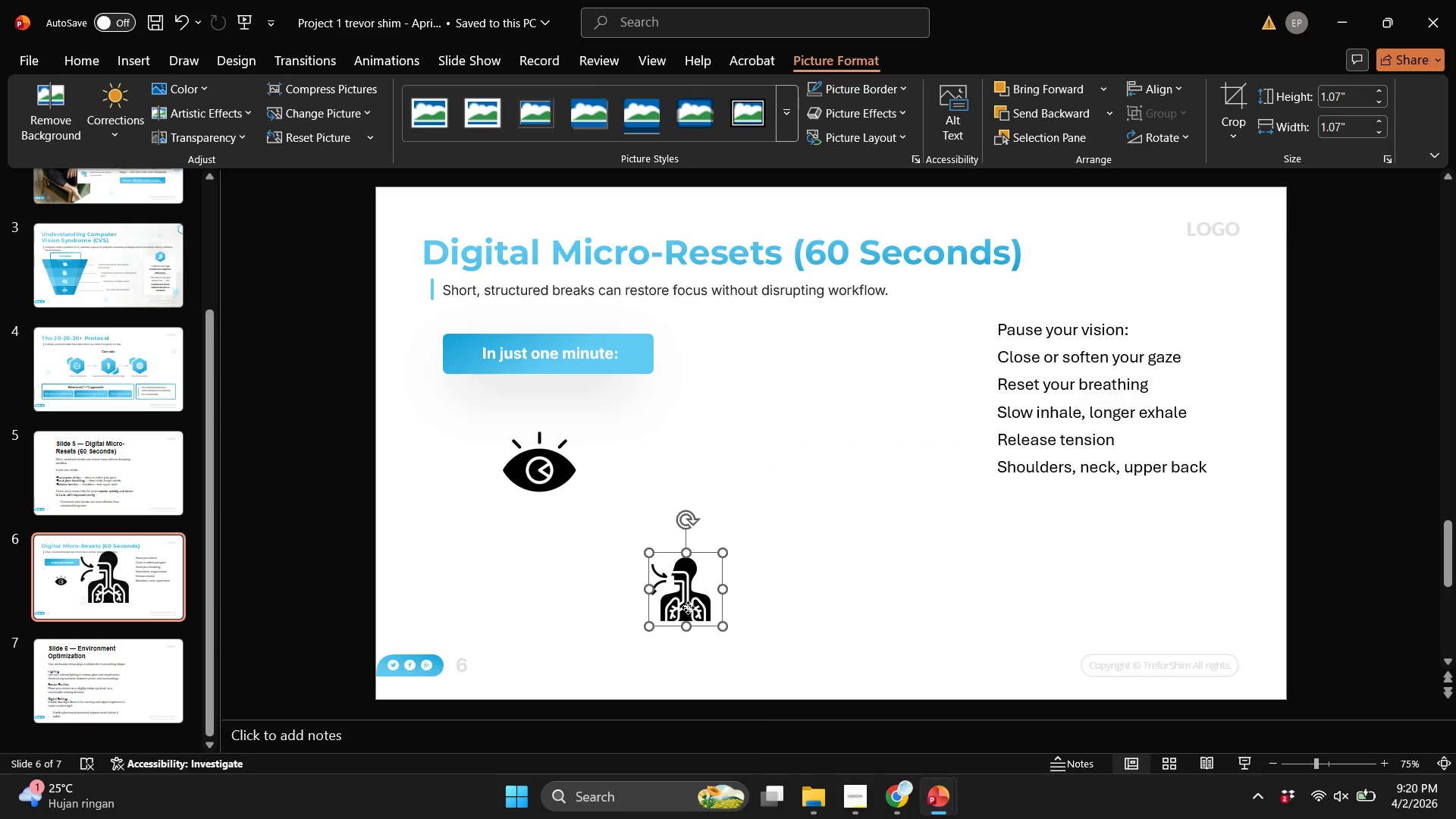 
left_click_drag(start_coordinate=[688, 607], to_coordinate=[629, 492])
 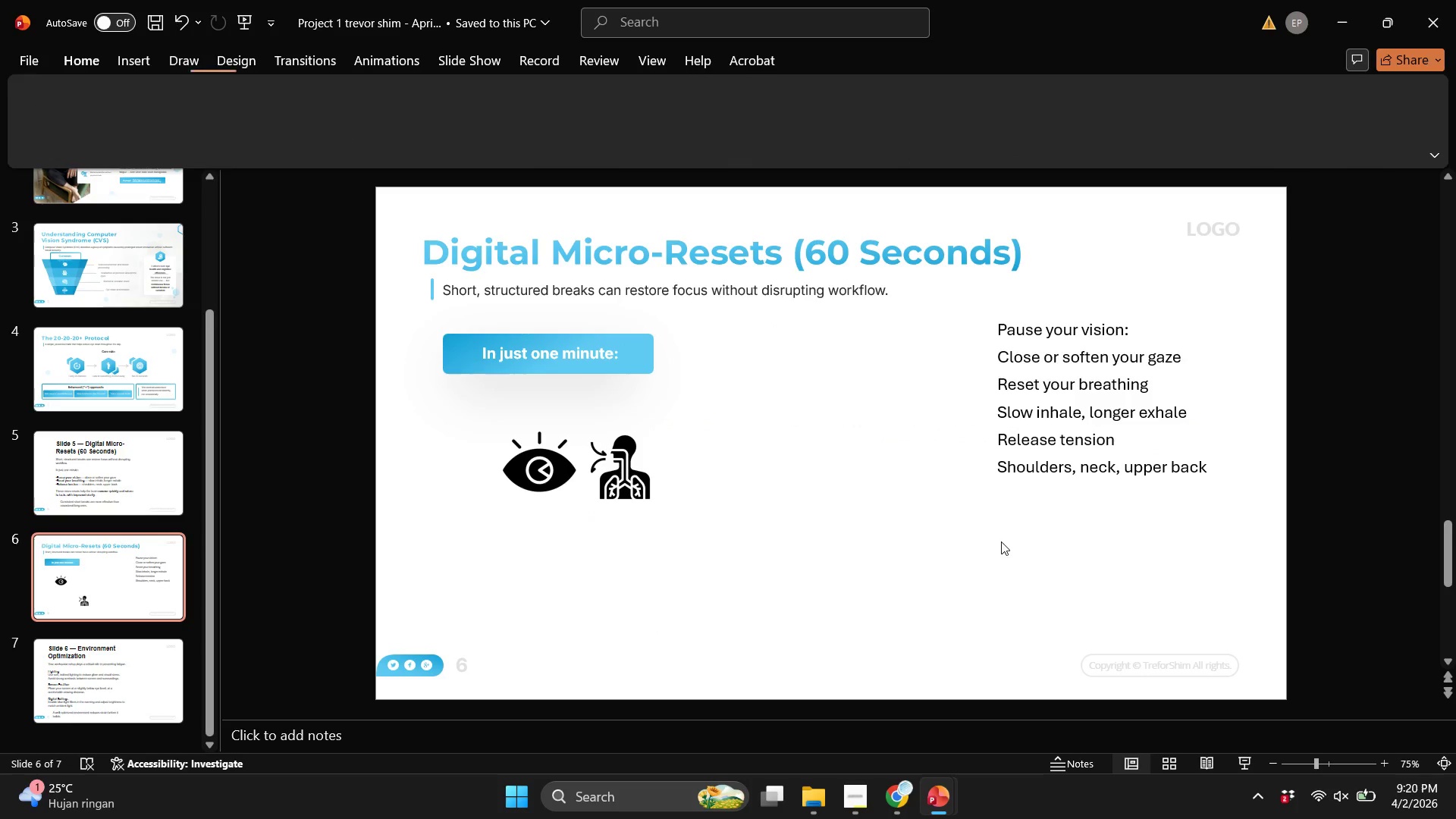 
left_click([1001, 541])
 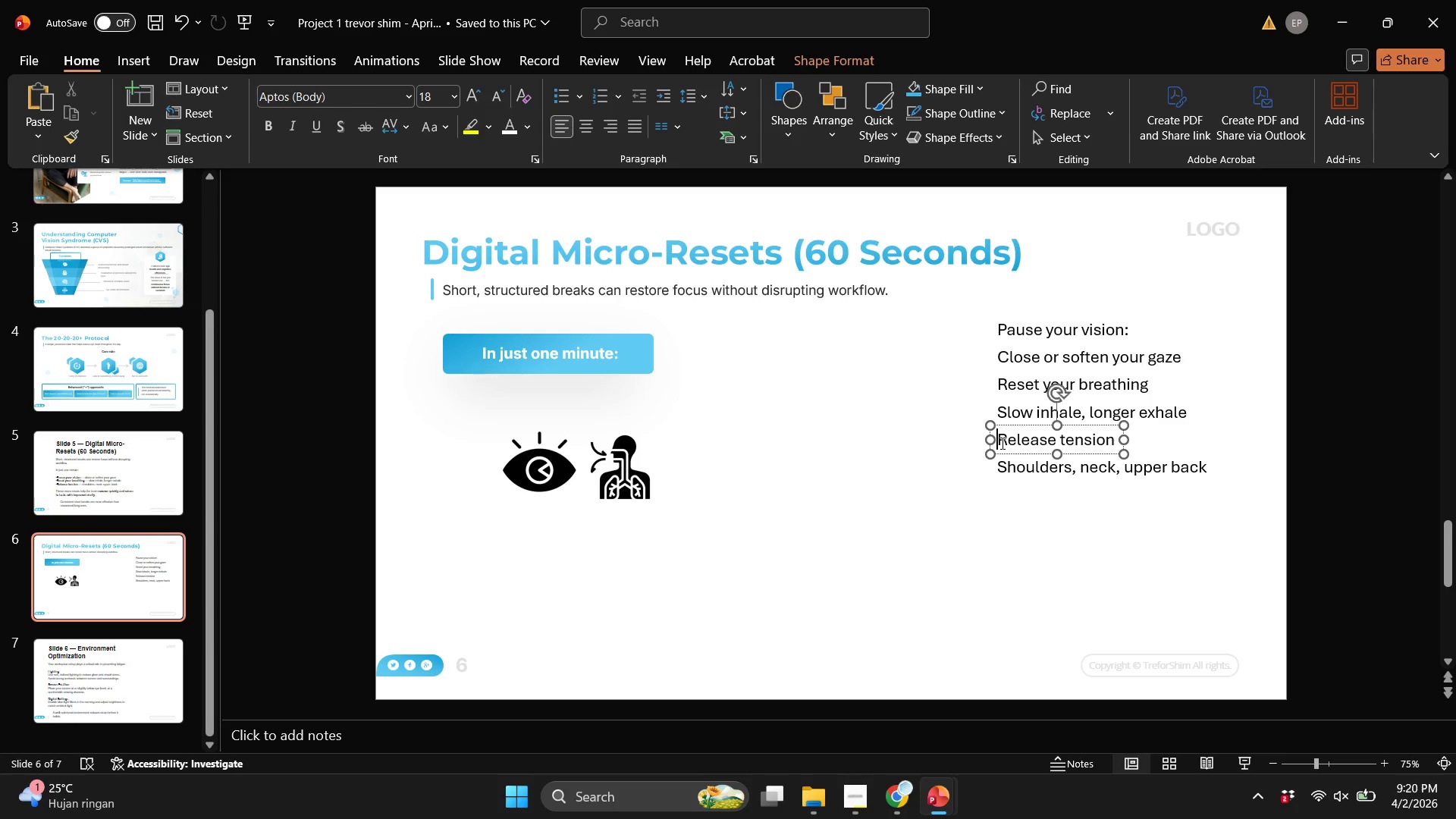 
double_click([843, 551])
 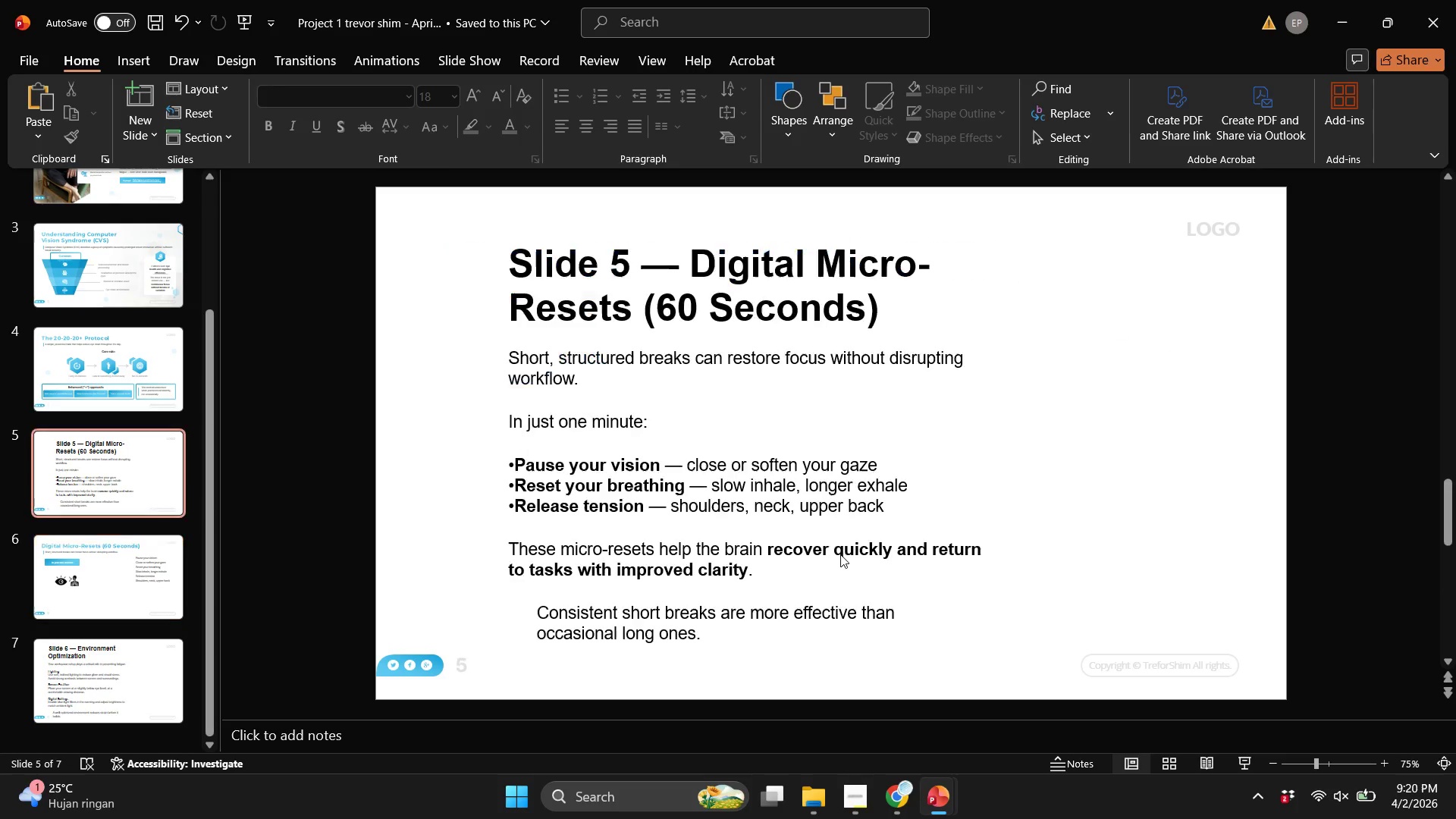 
scroll: coordinate [840, 554], scroll_direction: up, amount: 3.0
 